 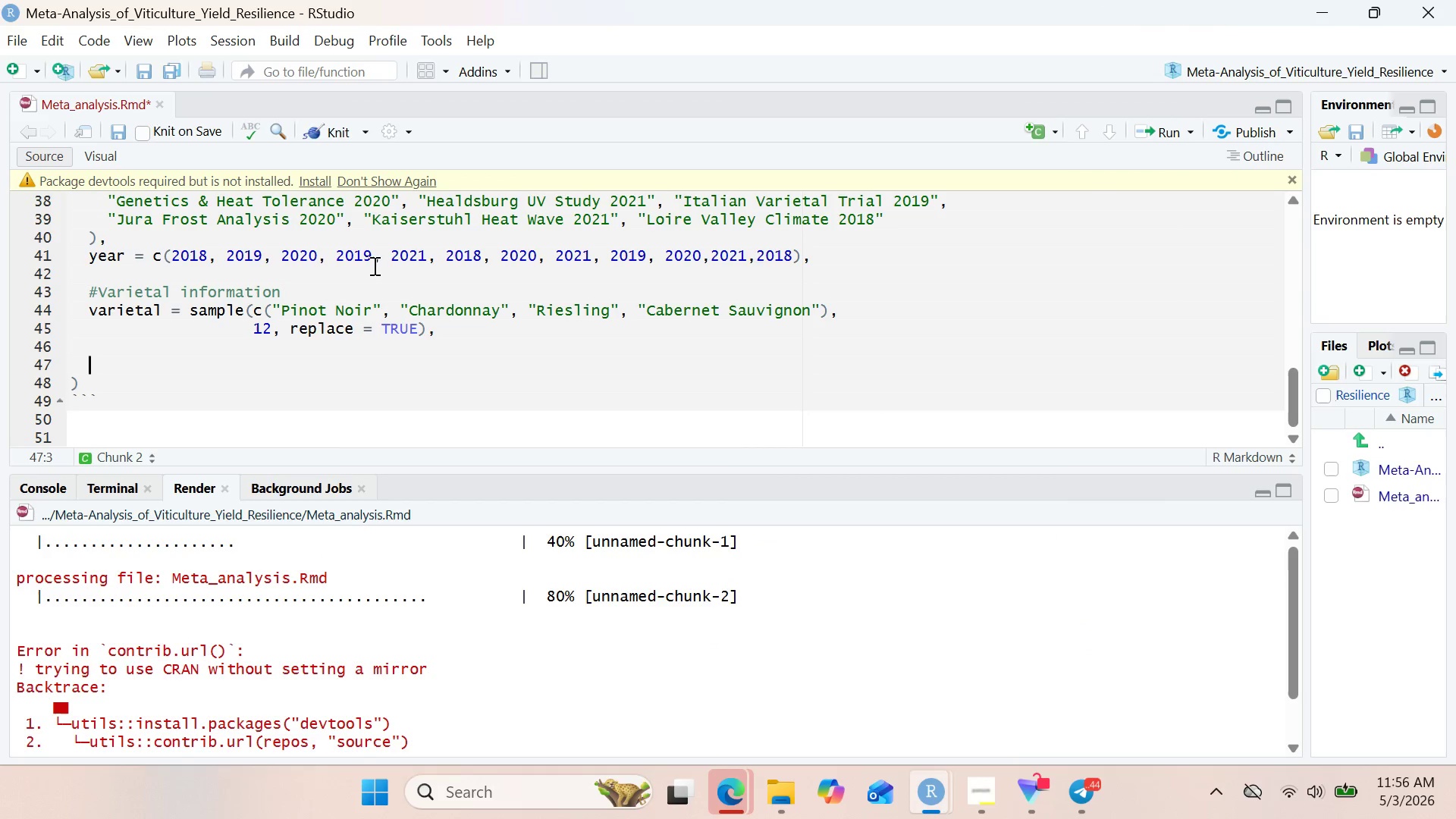 
type(#Stressor type)
 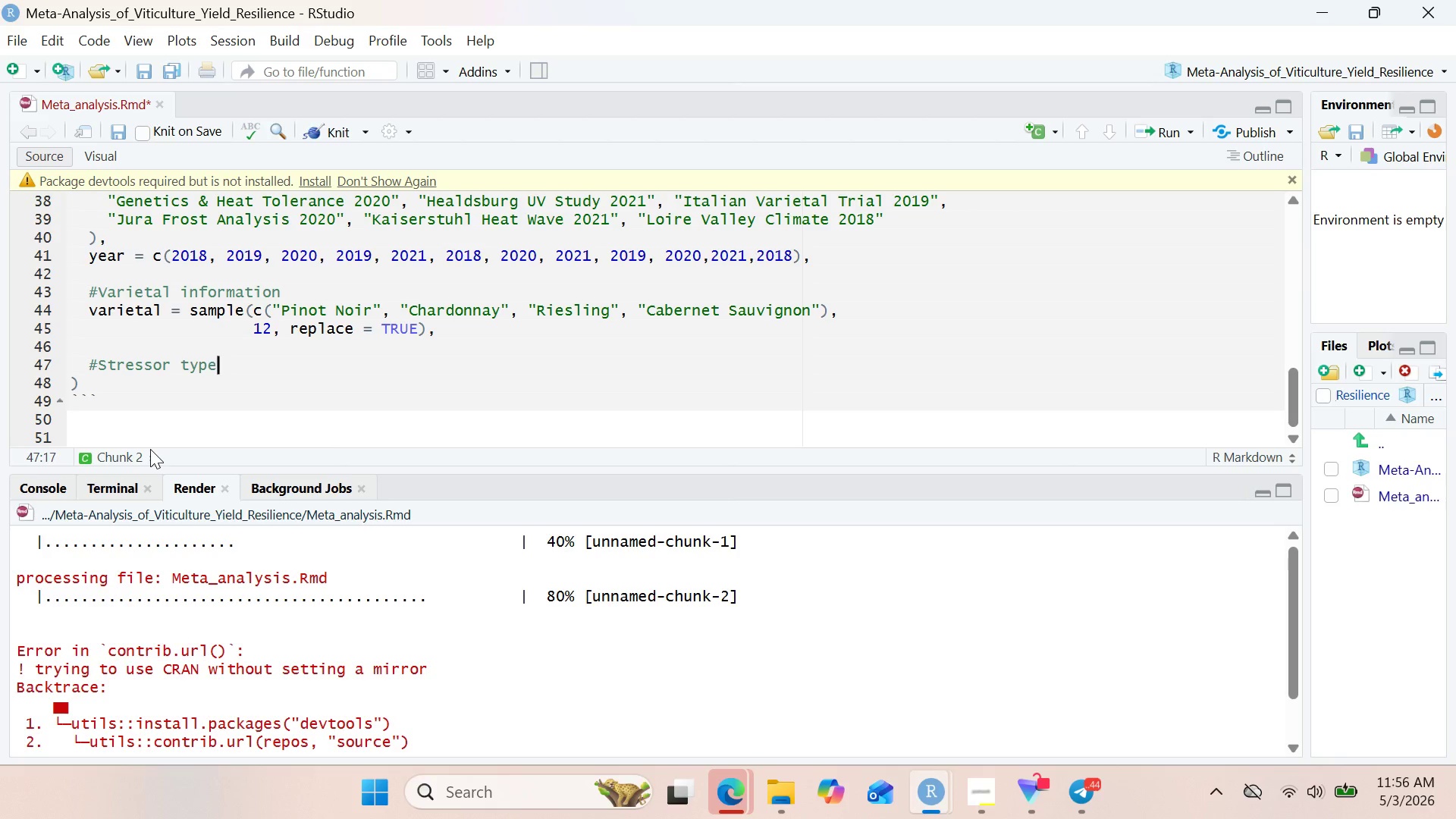 
wait(5.09)
 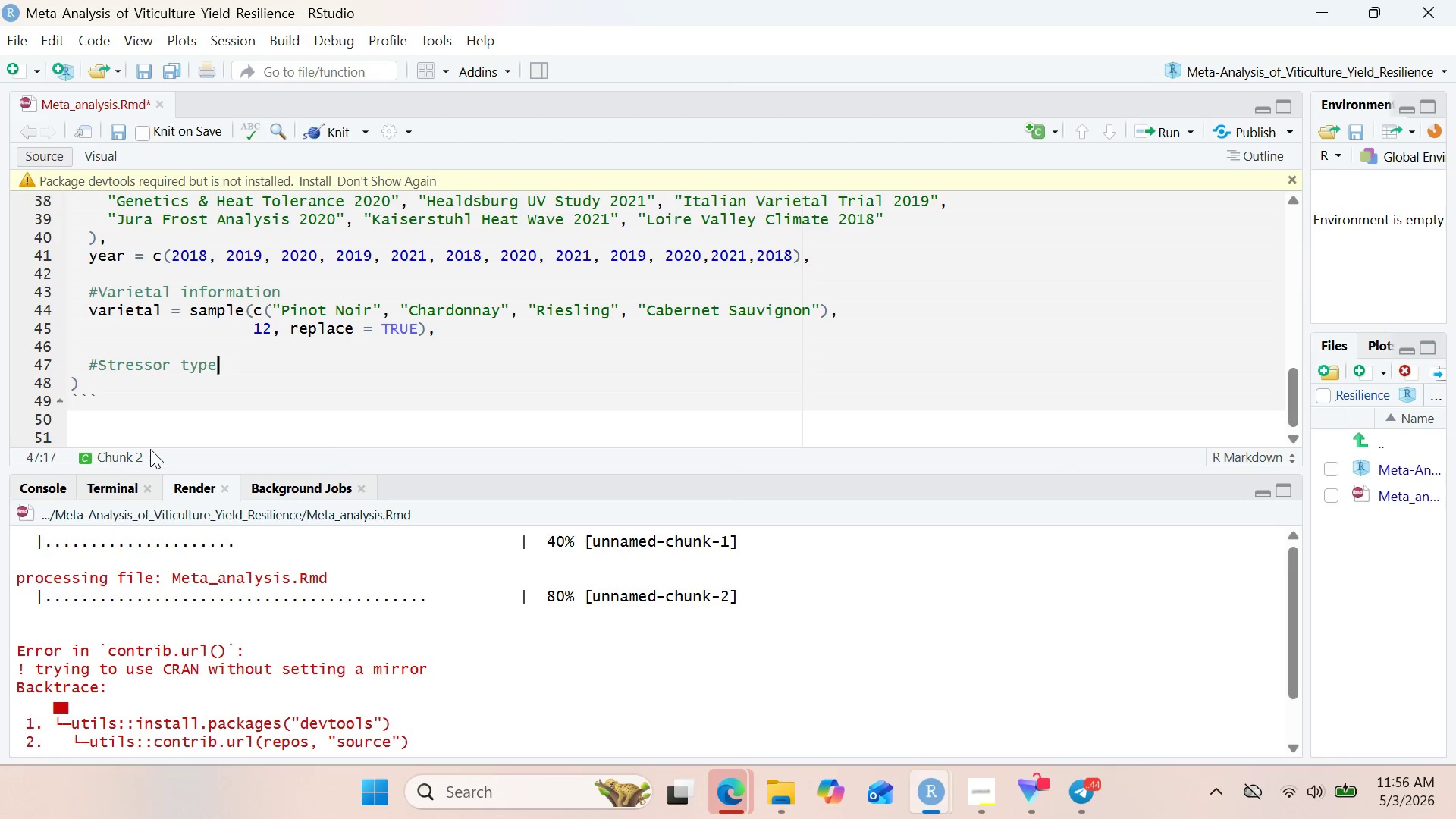 
key(Enter)
 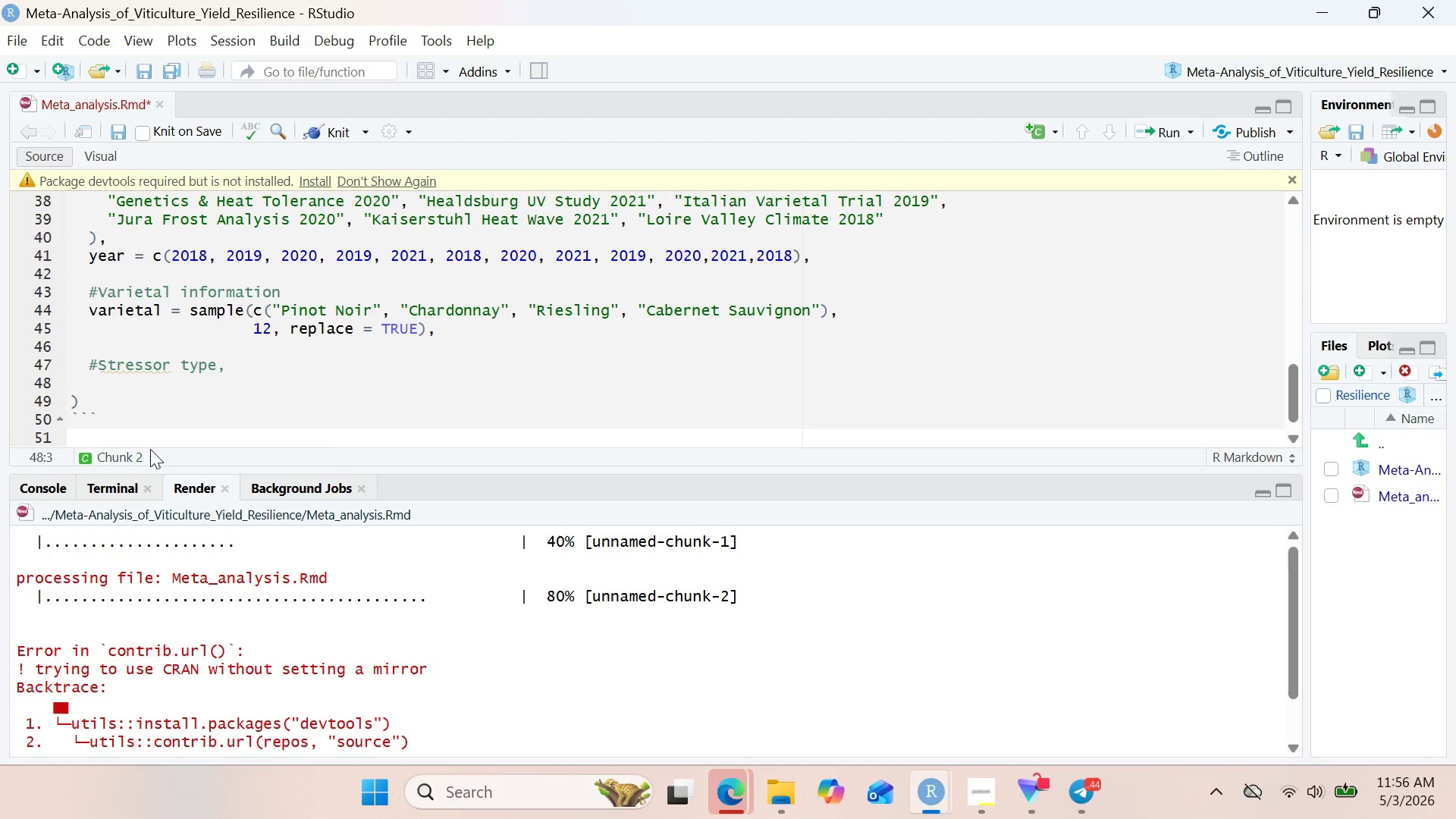 
key(Comma)
 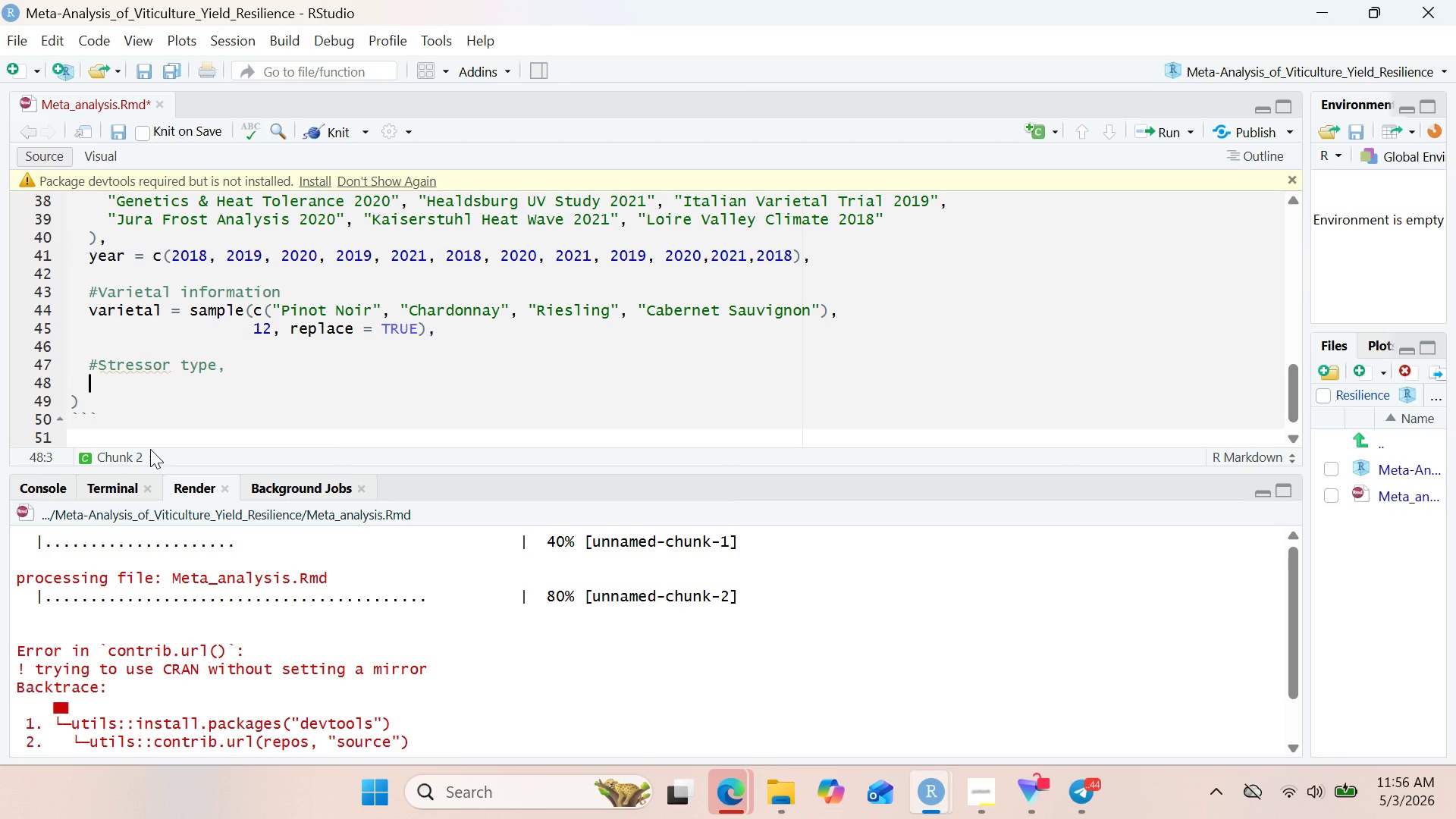 
type(stressor = sample(c("Late Fo)
key(Backspace)
type(rost)
 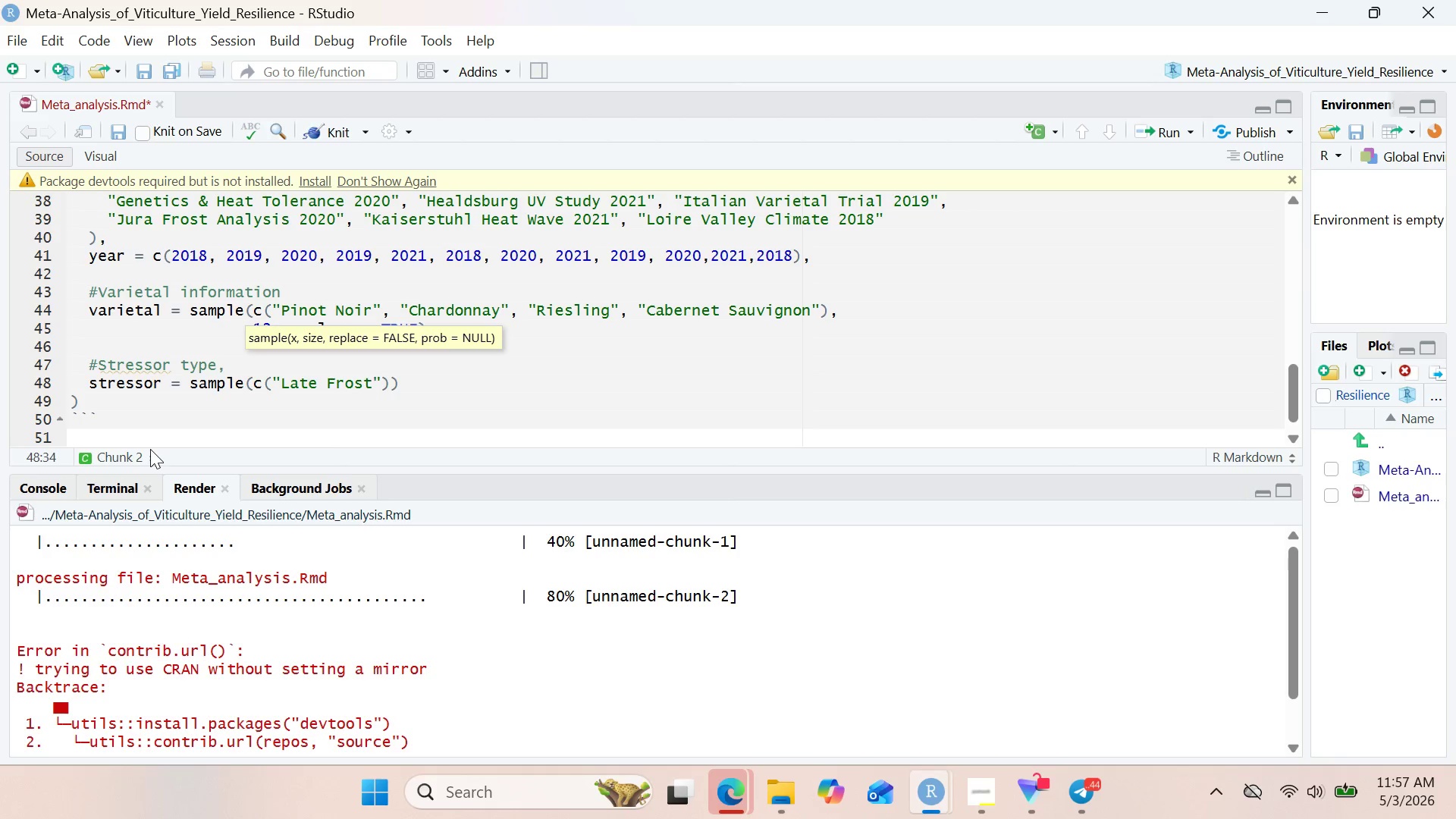 
key(ArrowRight)
 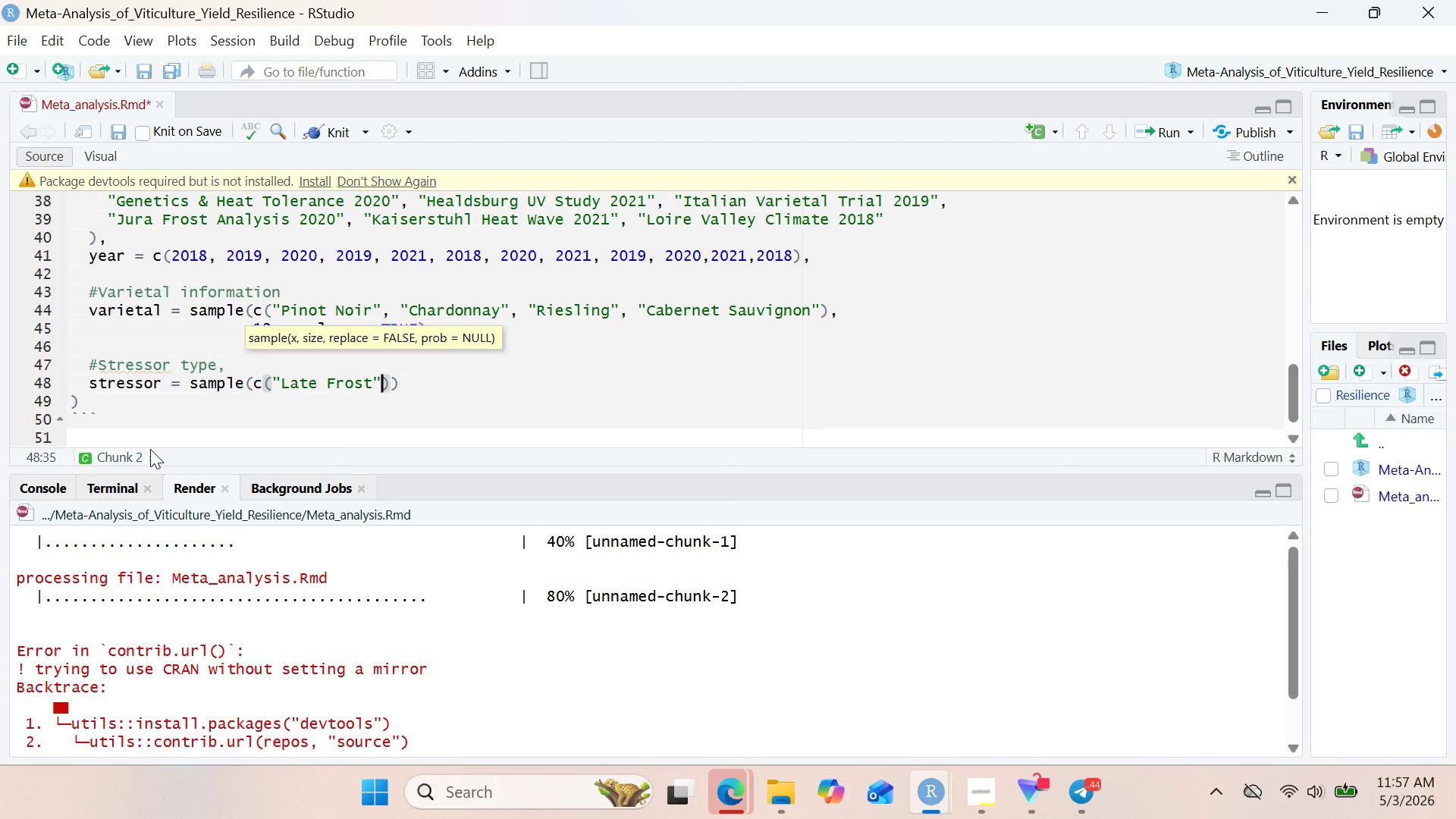 
type(, "Heat Stress9))
 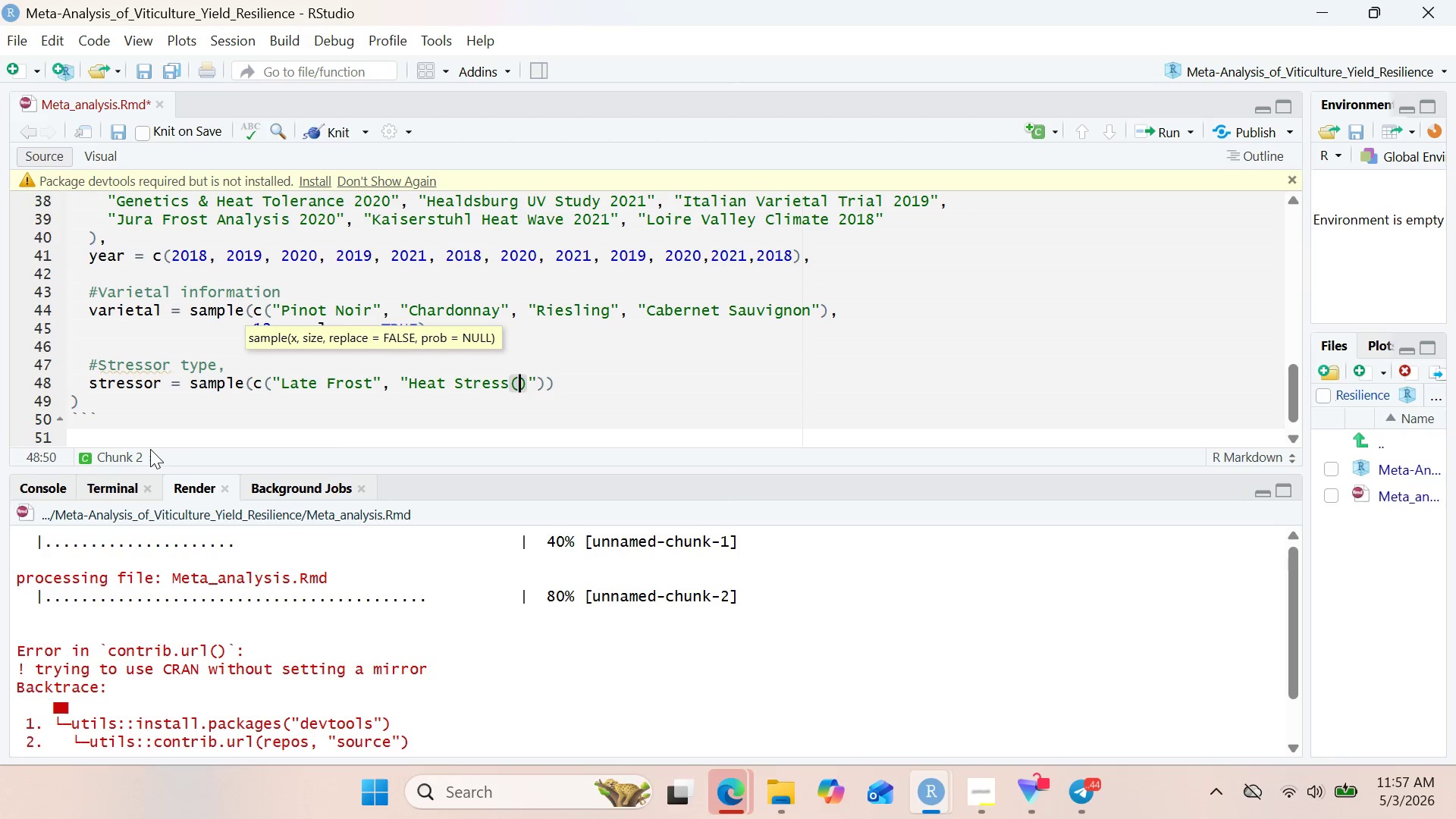 
 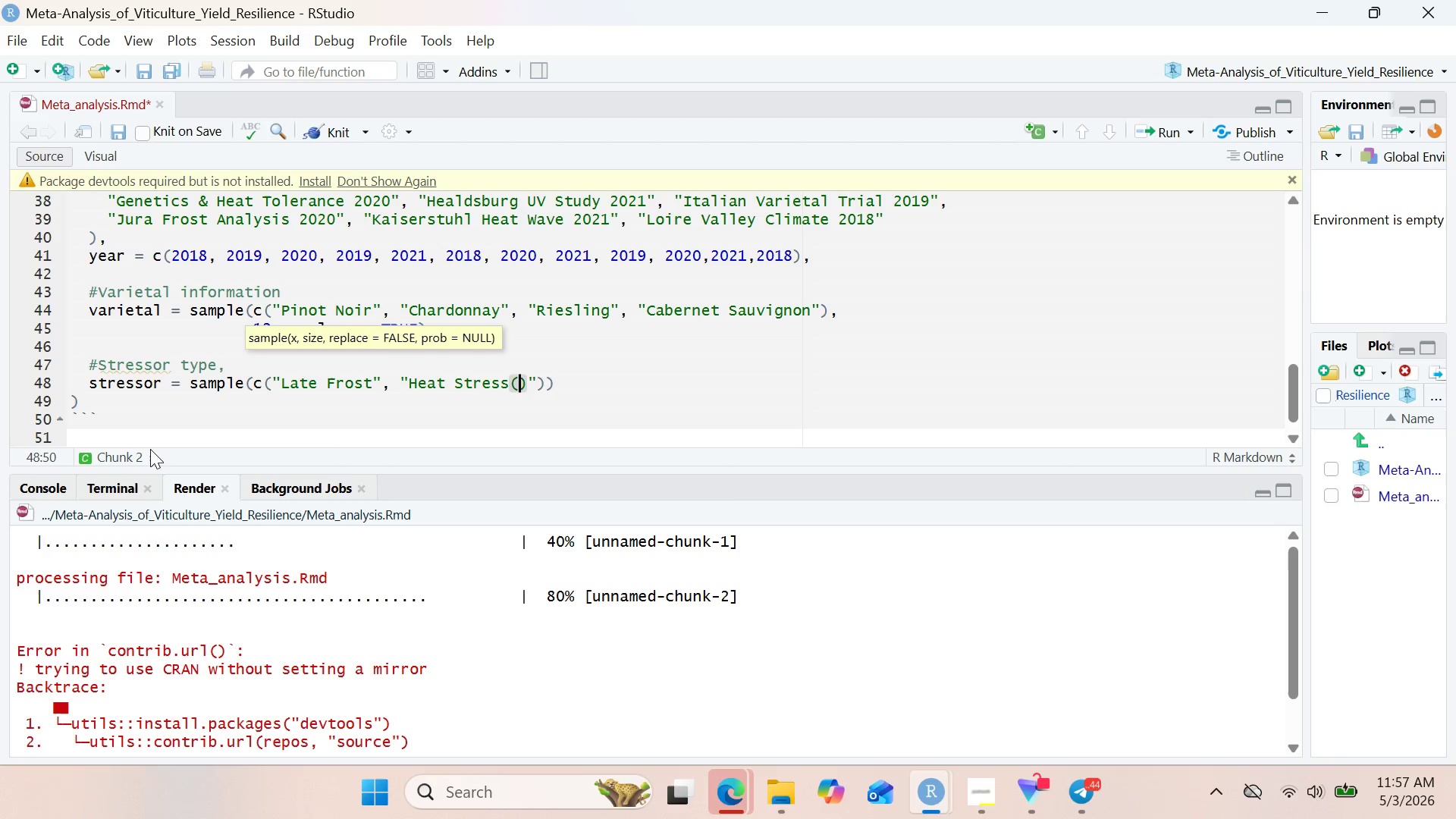 
key(ArrowLeft)
 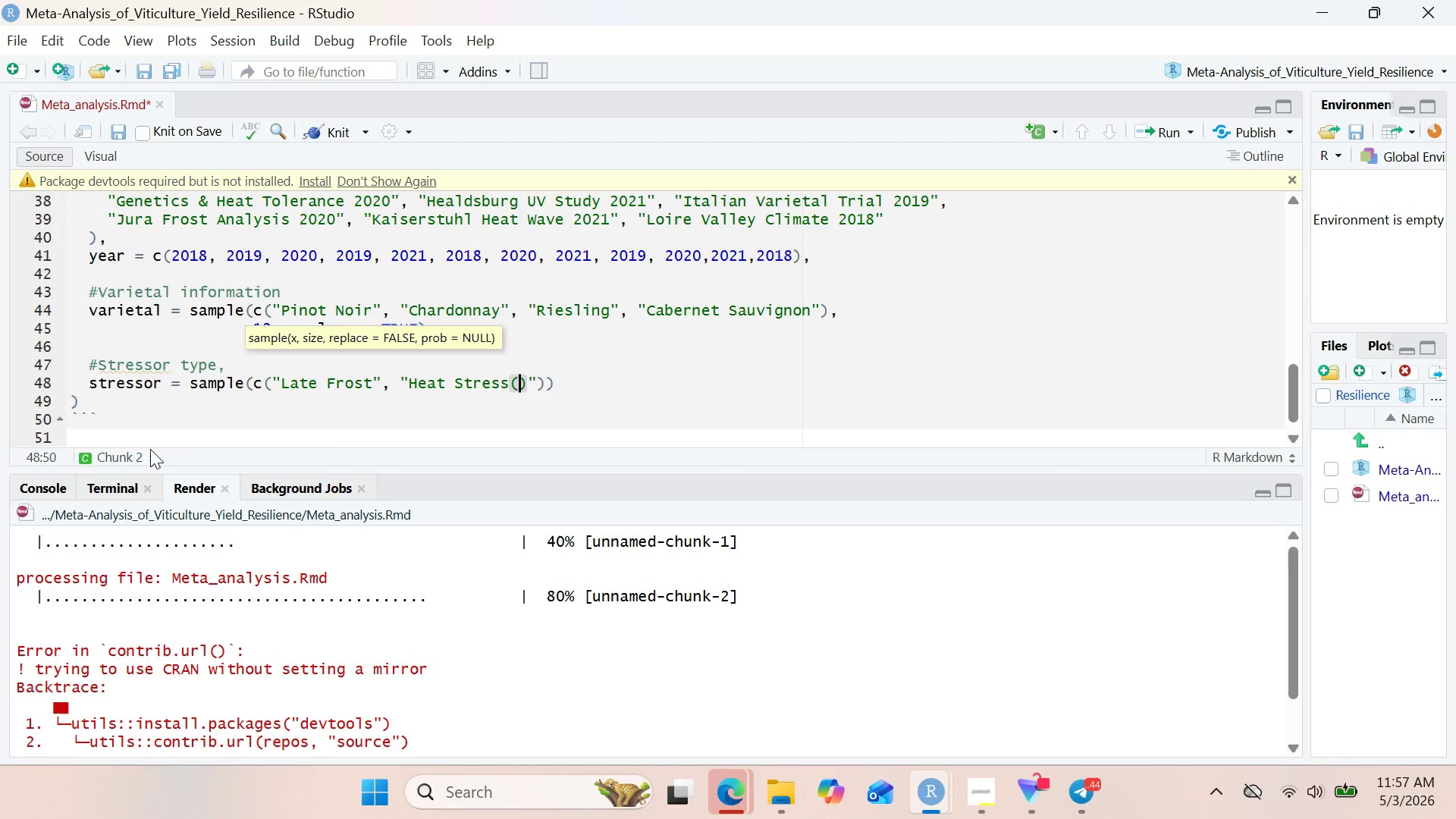 
type(>35)
 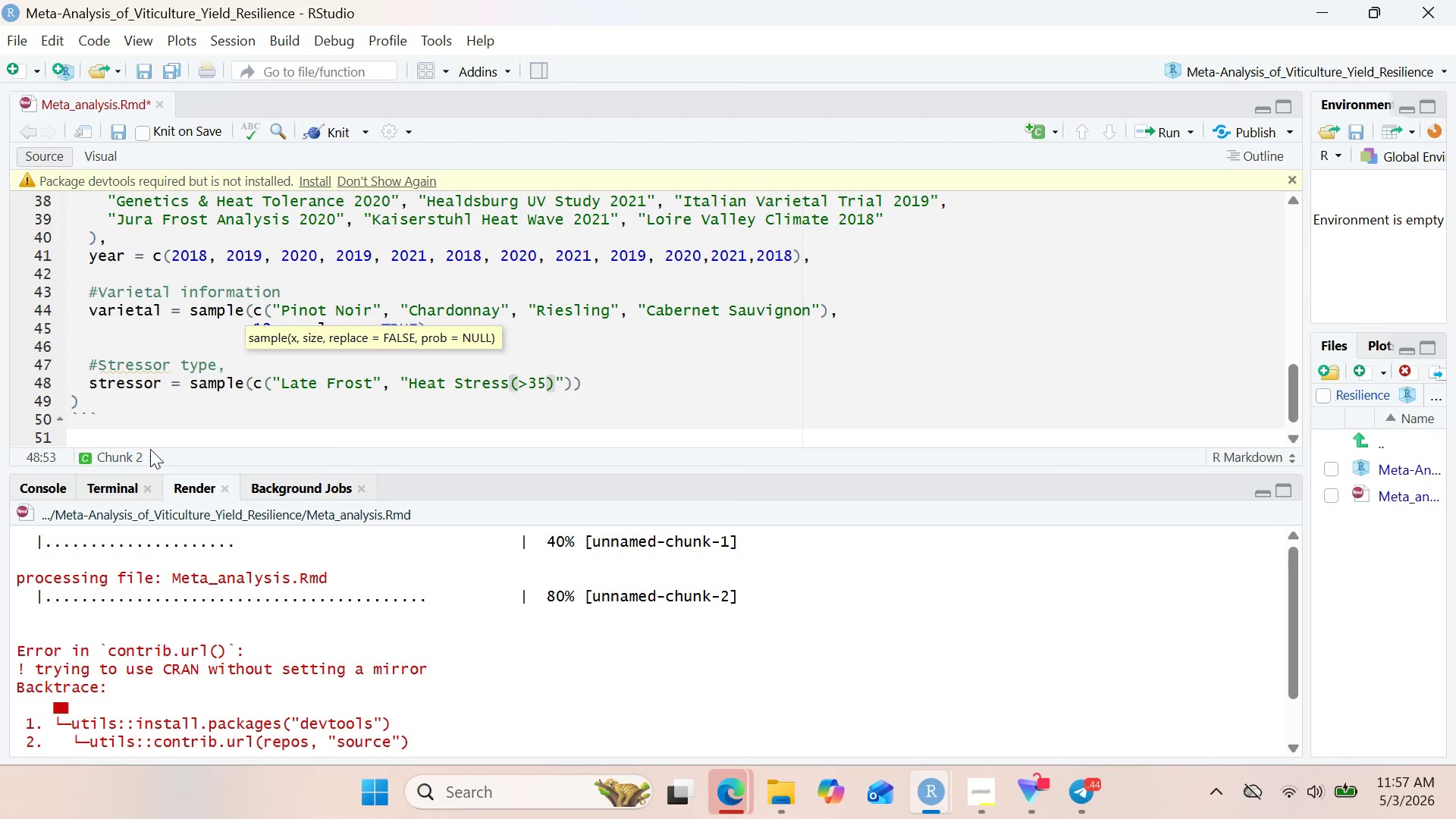 
wait(8.75)
 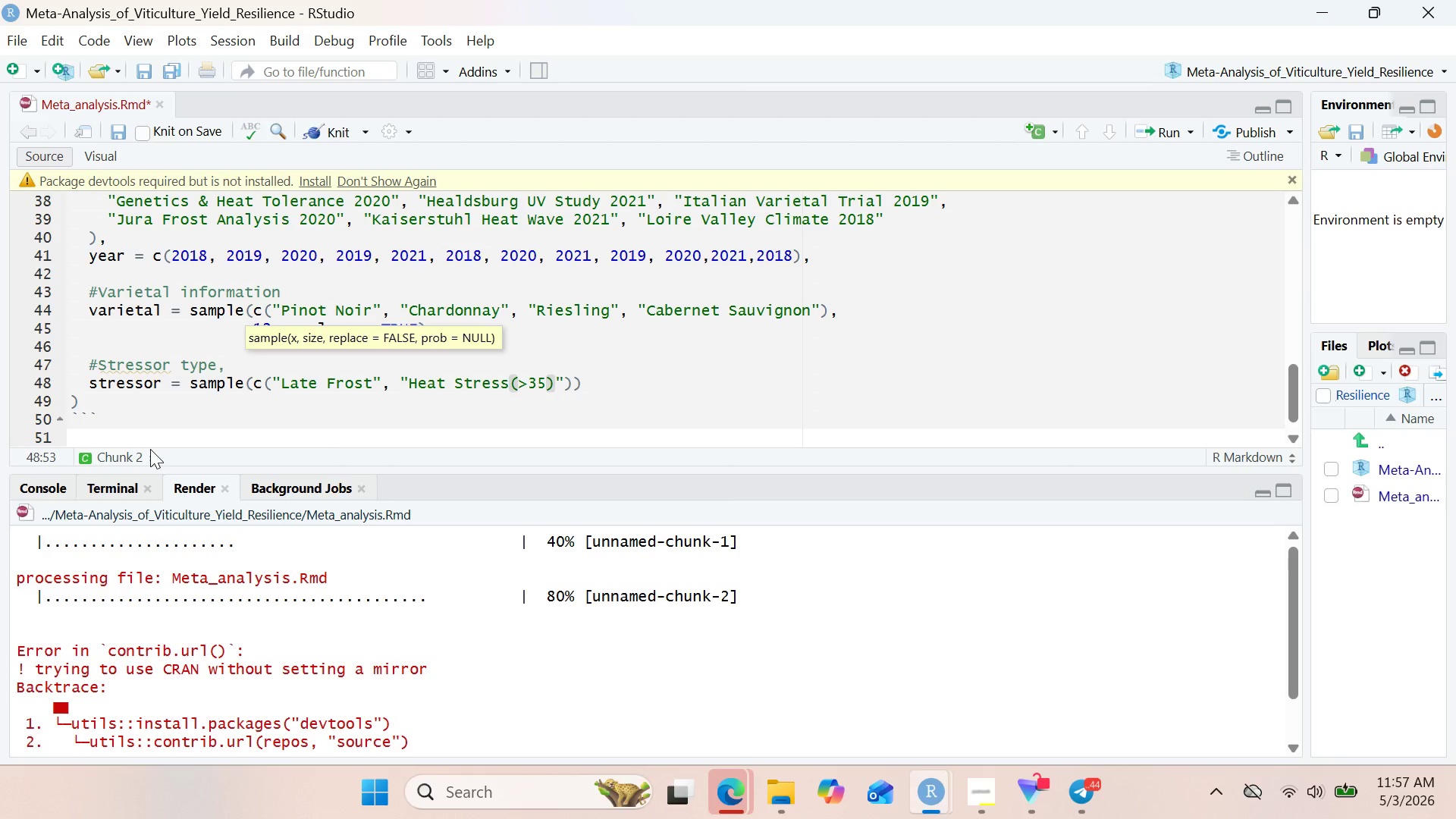 
key(C)
 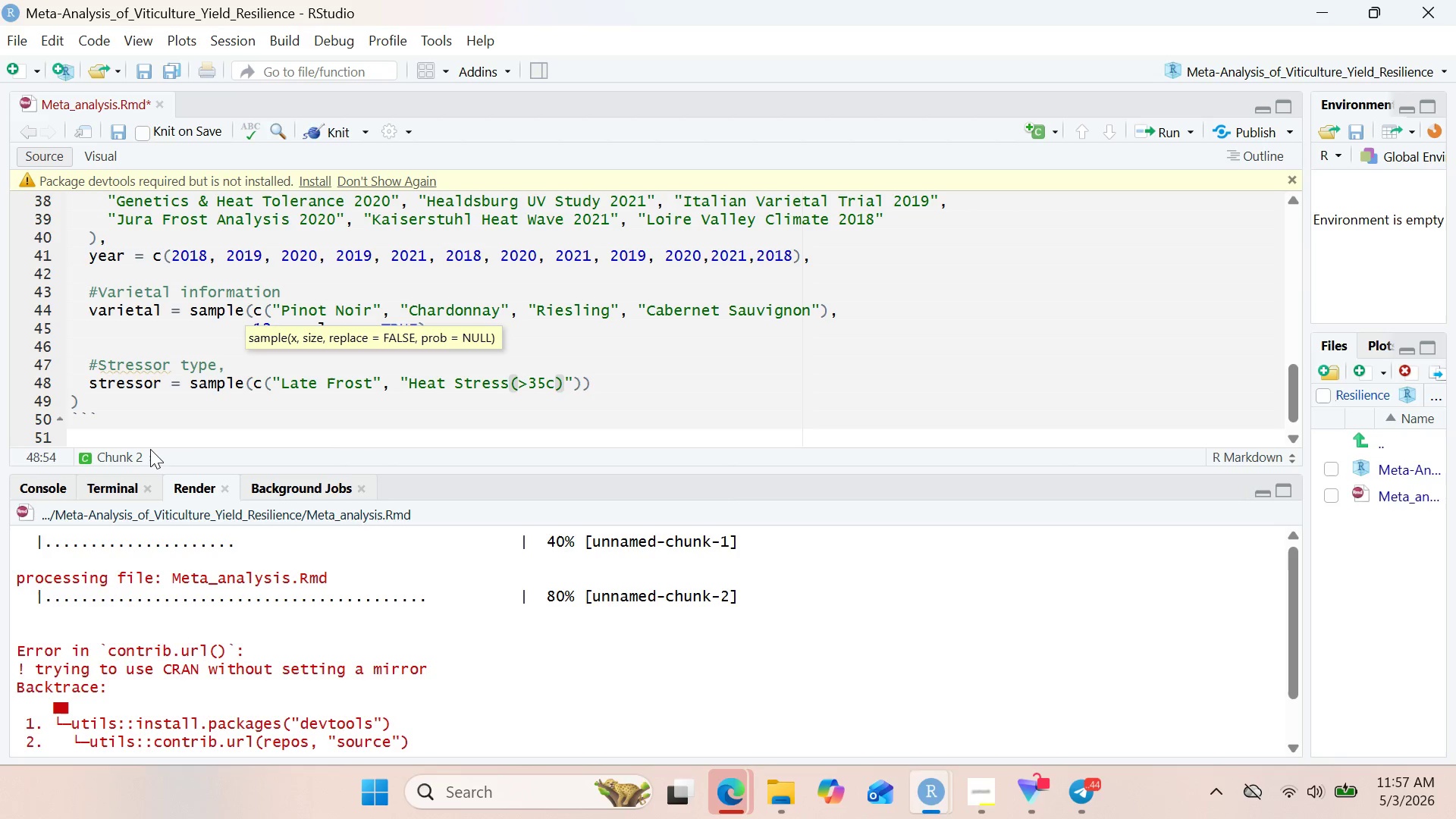 
key(ArrowLeft)
 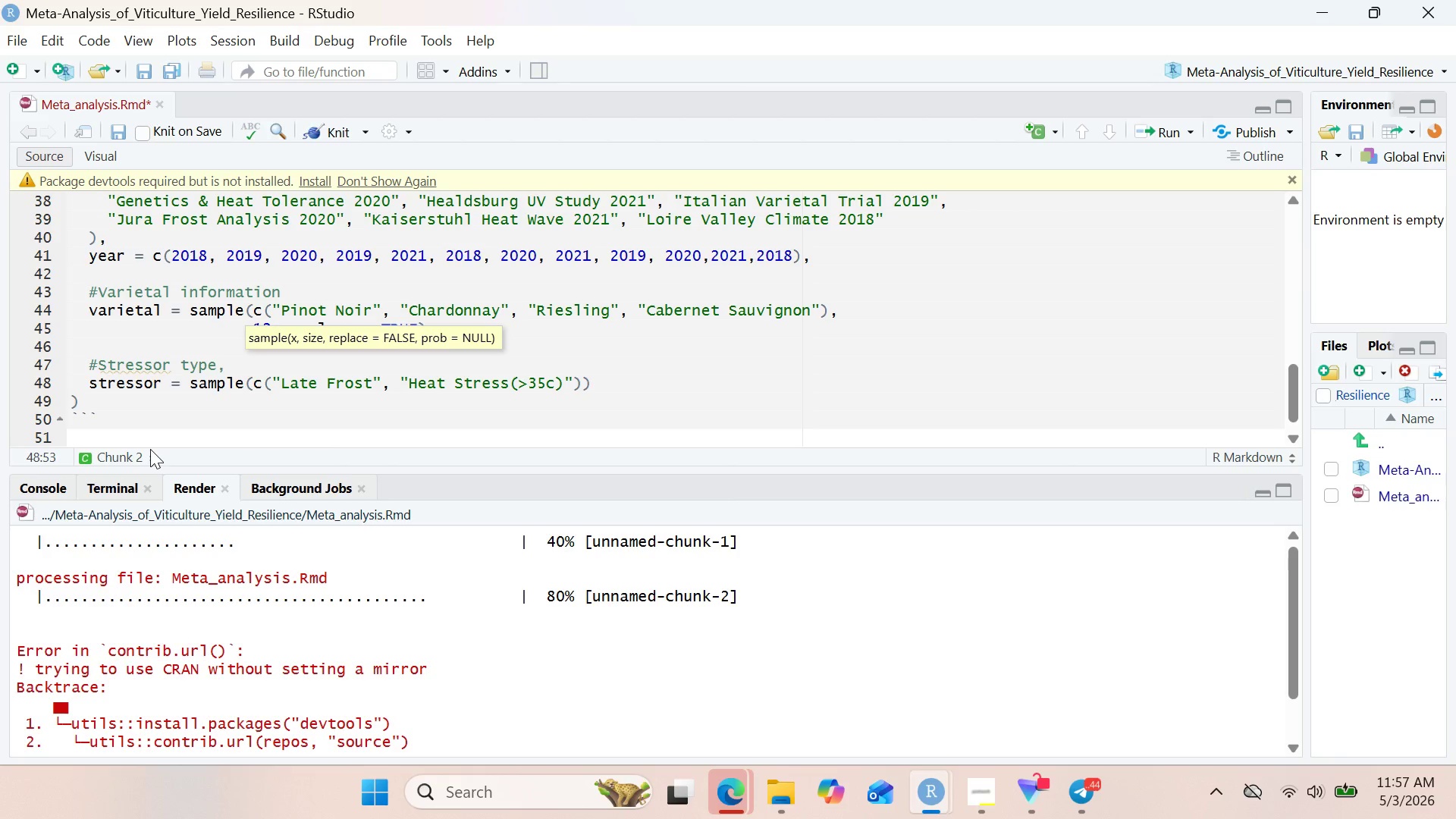 
key(Shift+6)
 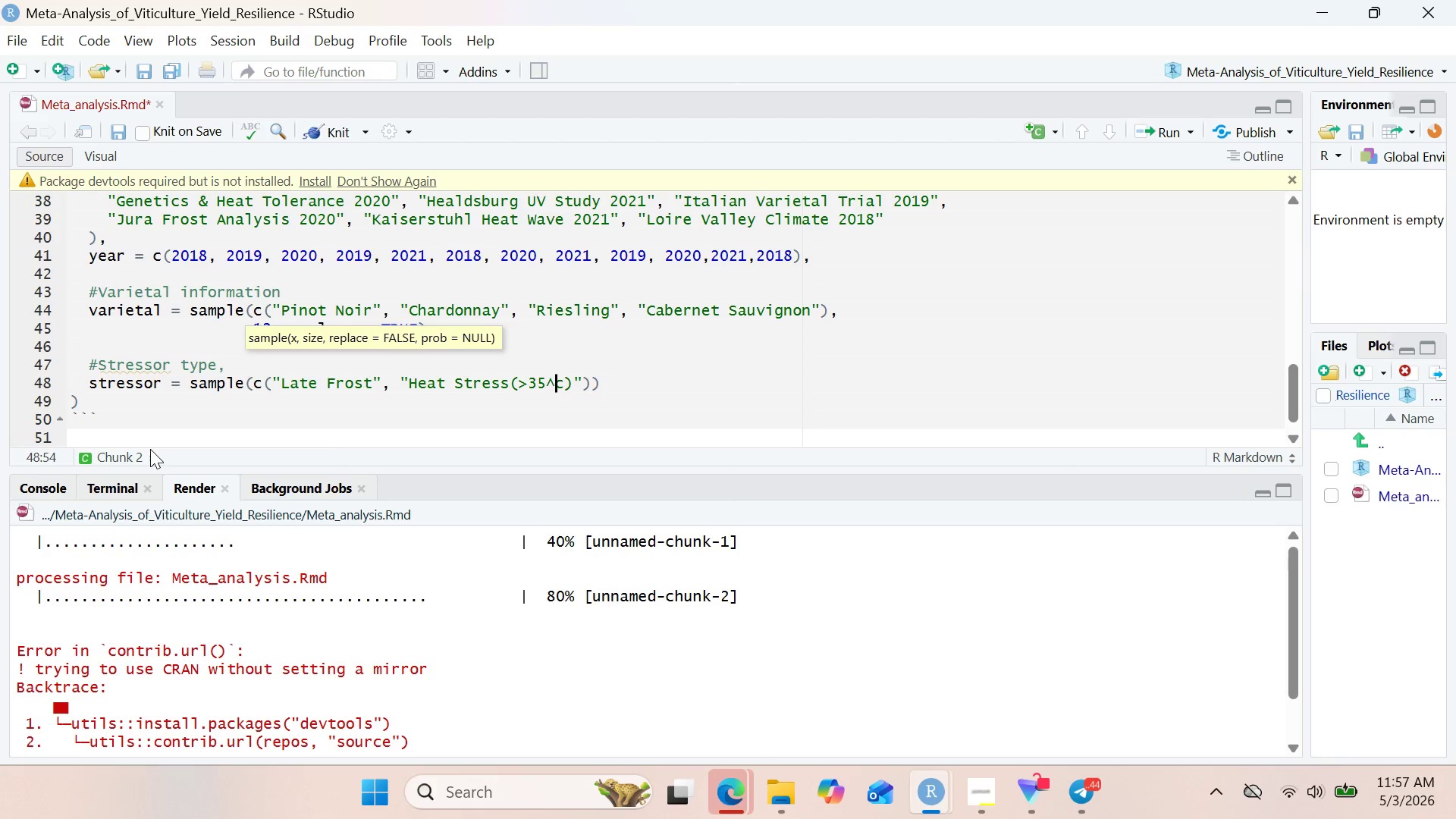 
wait(8.97)
 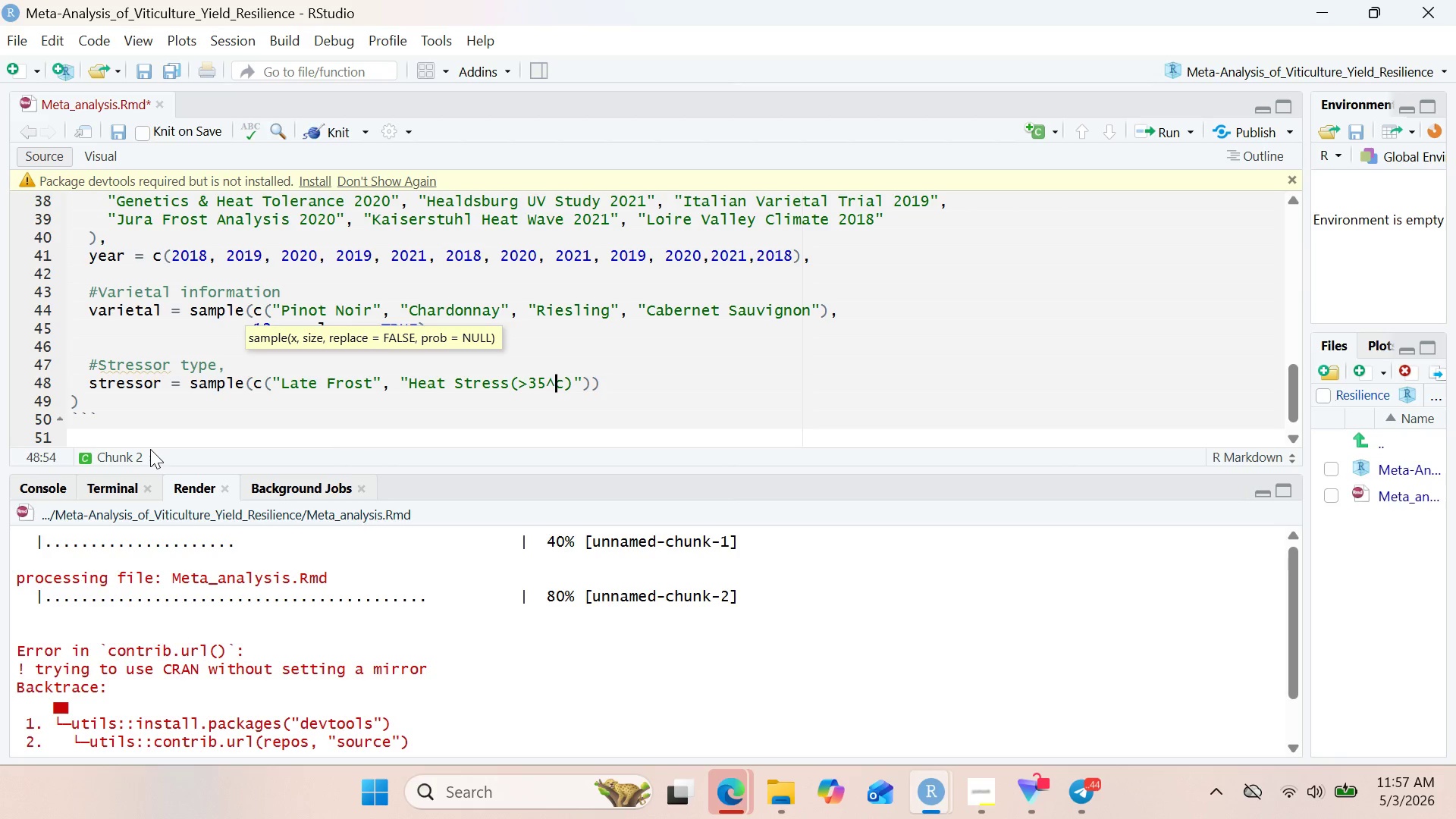 
key(Backspace)
 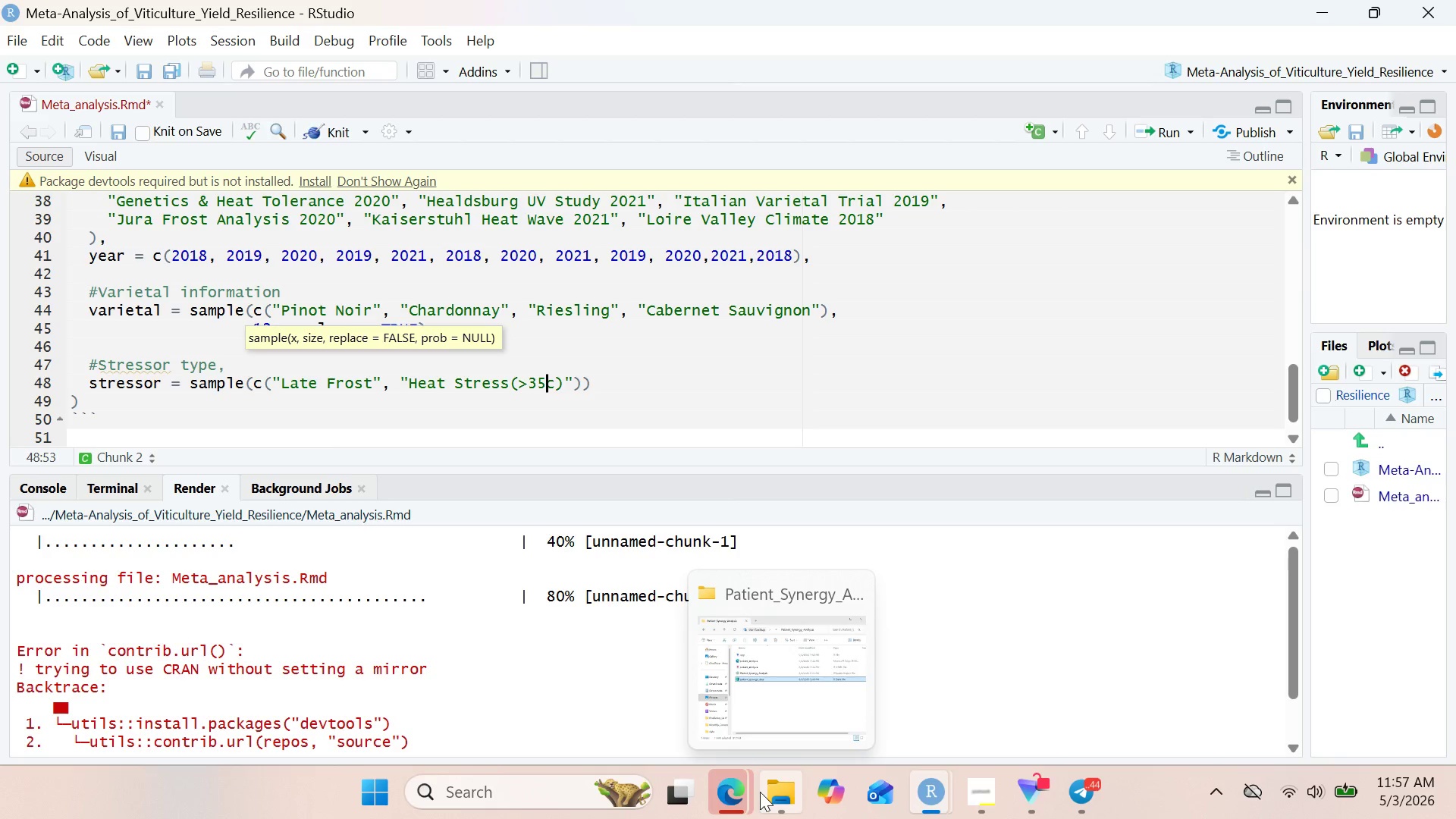 
wait(5.3)
 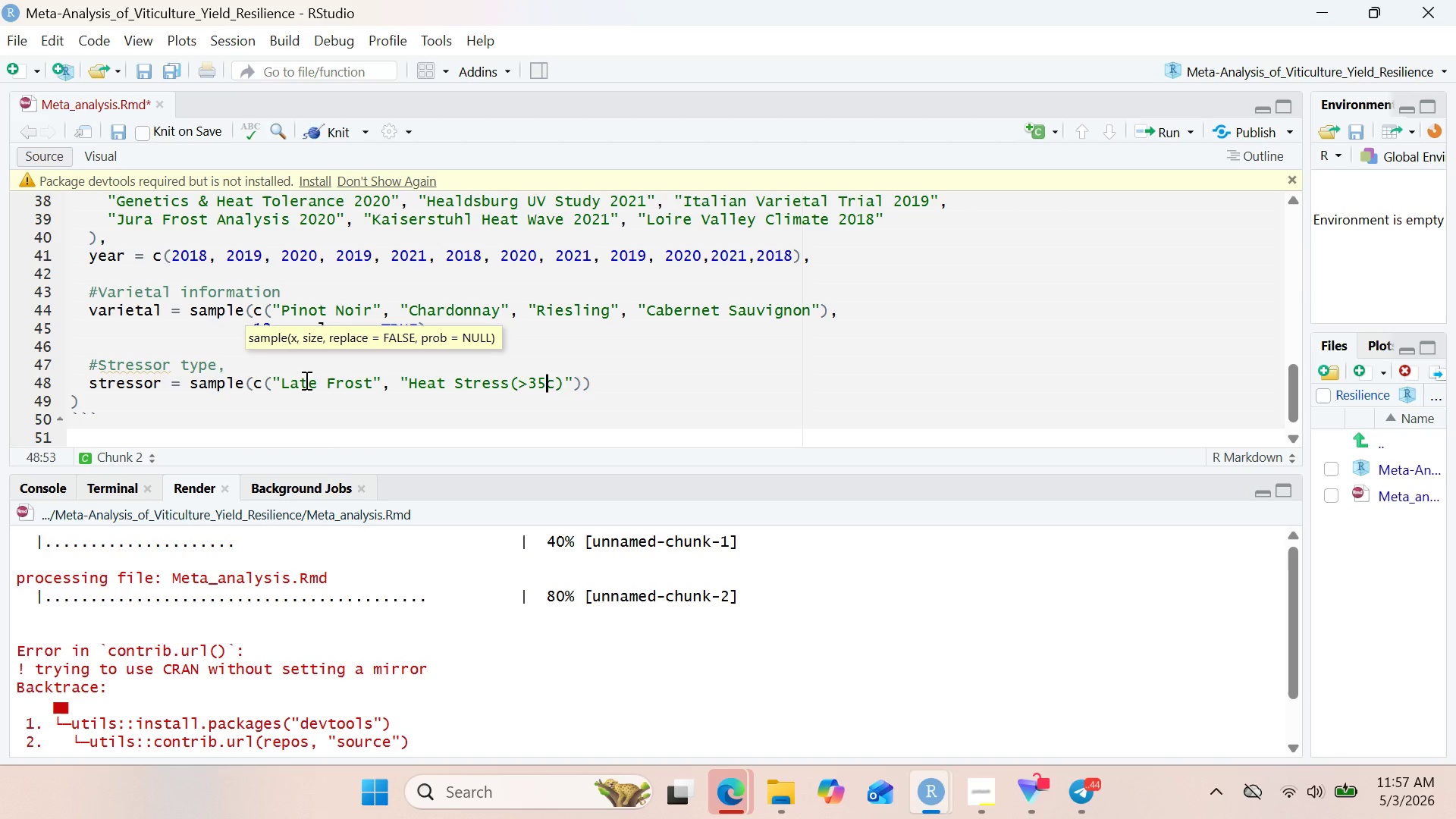 
left_click([817, 694])
 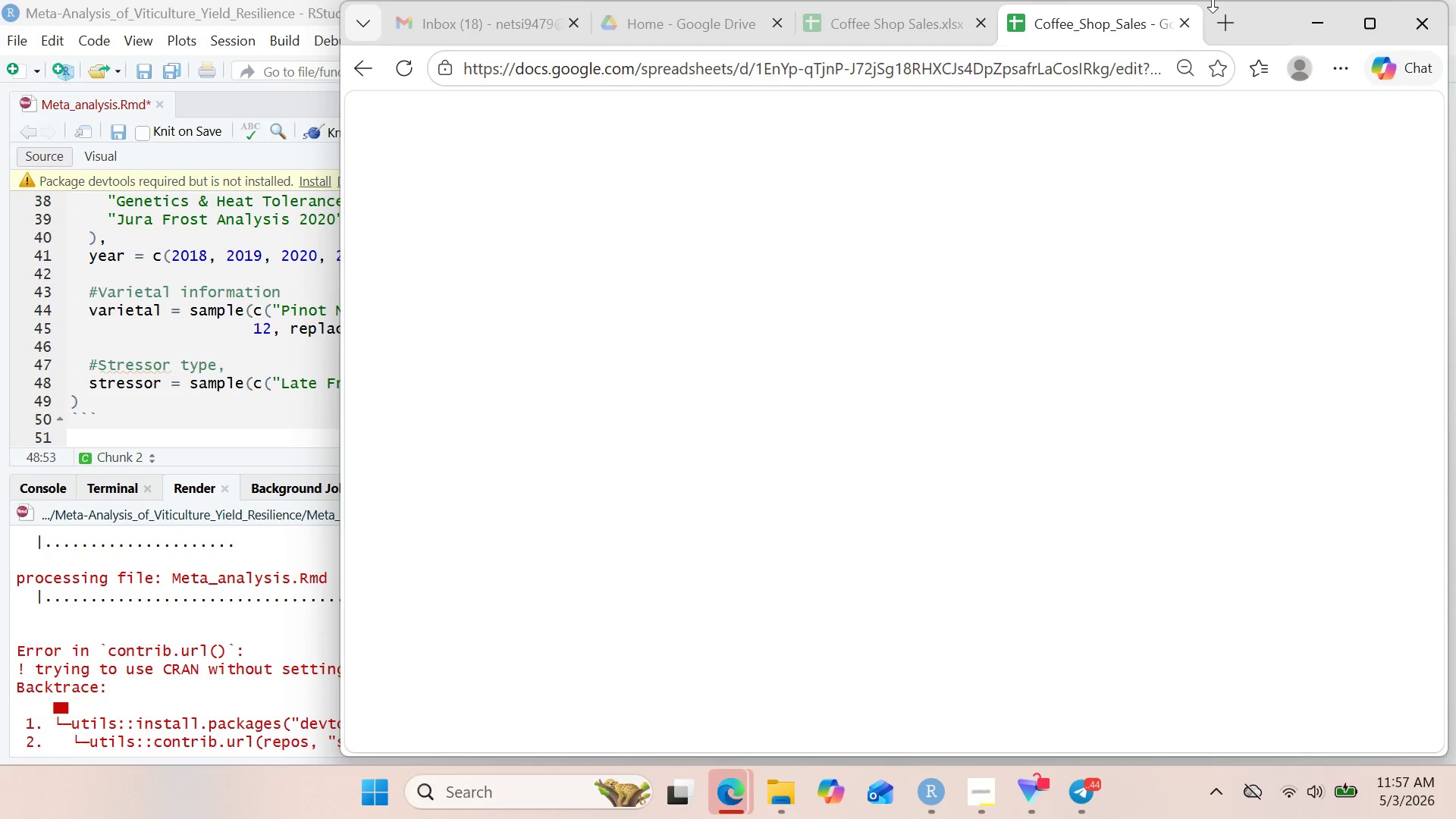 
left_click([1222, 5])
 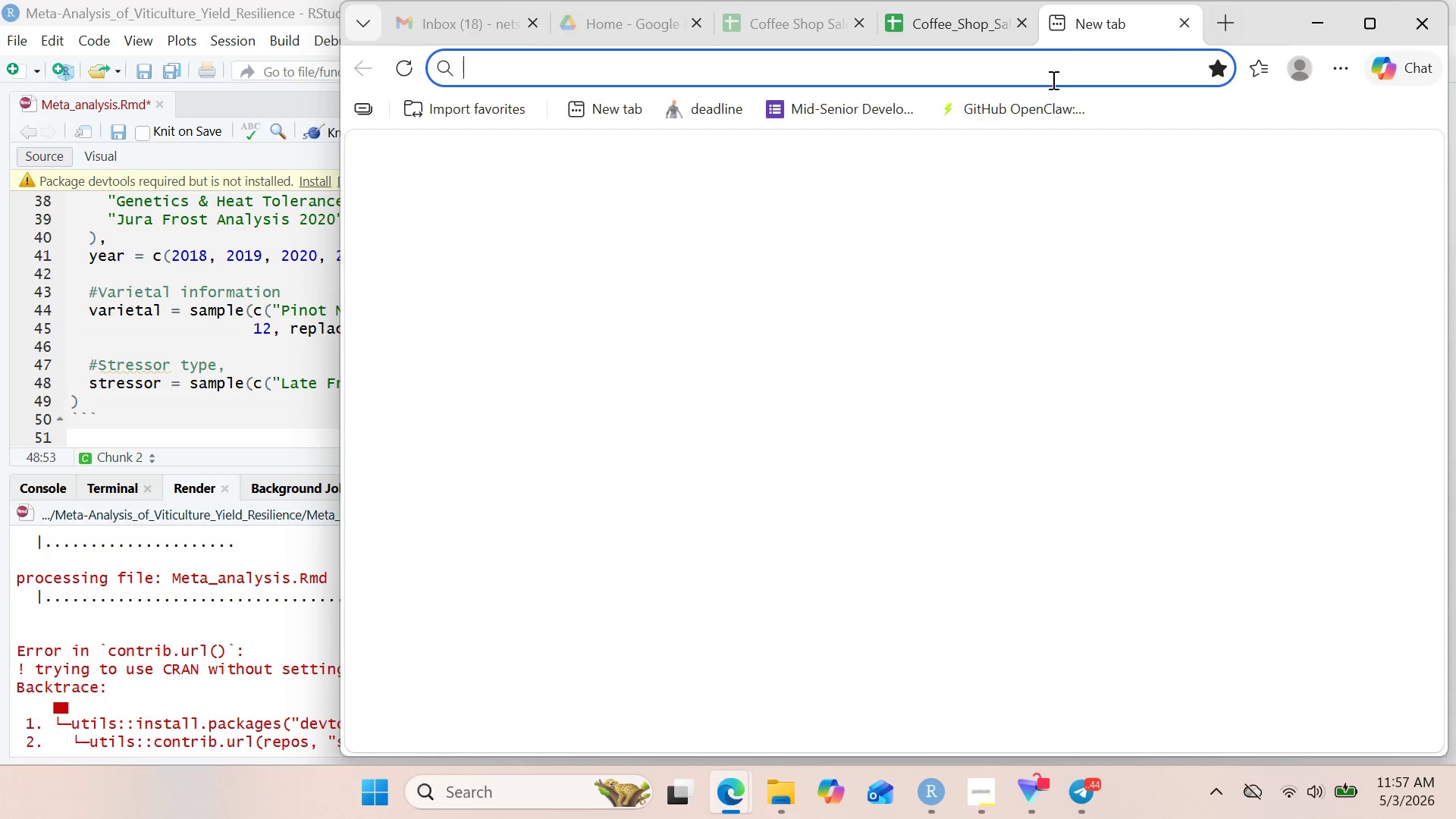 
left_click([1052, 79])
 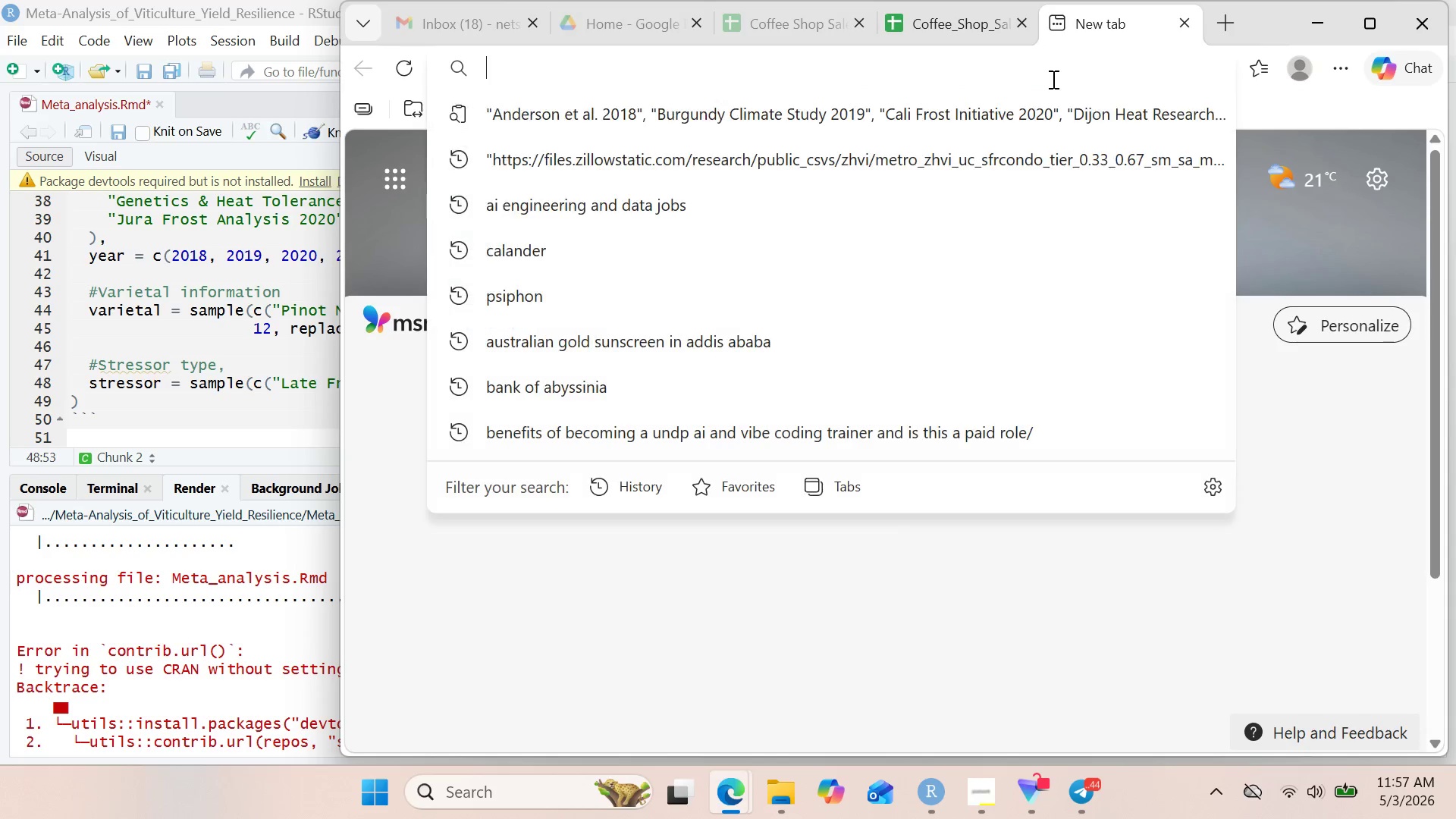 
type(degree)
 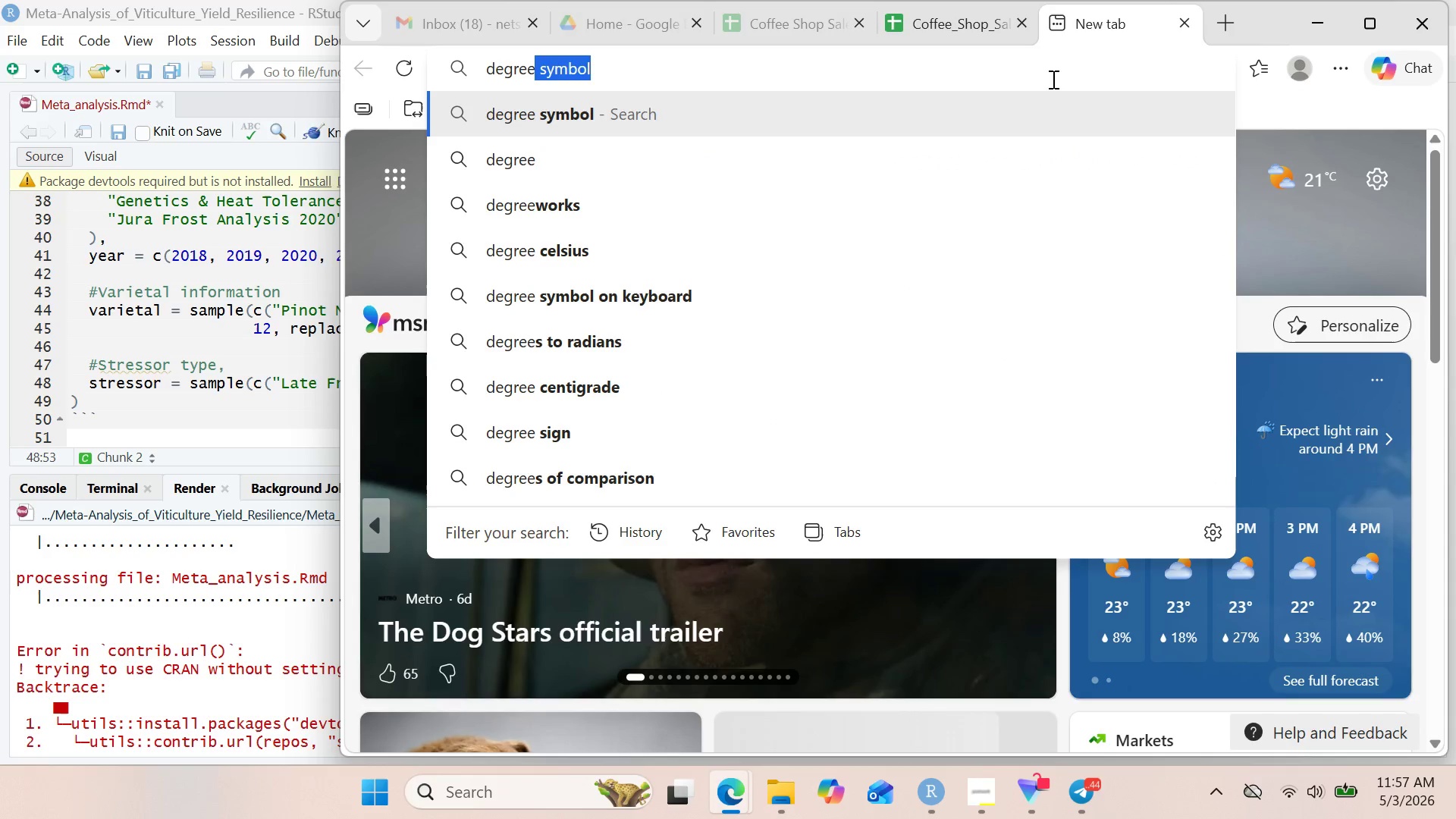 
key(Enter)
 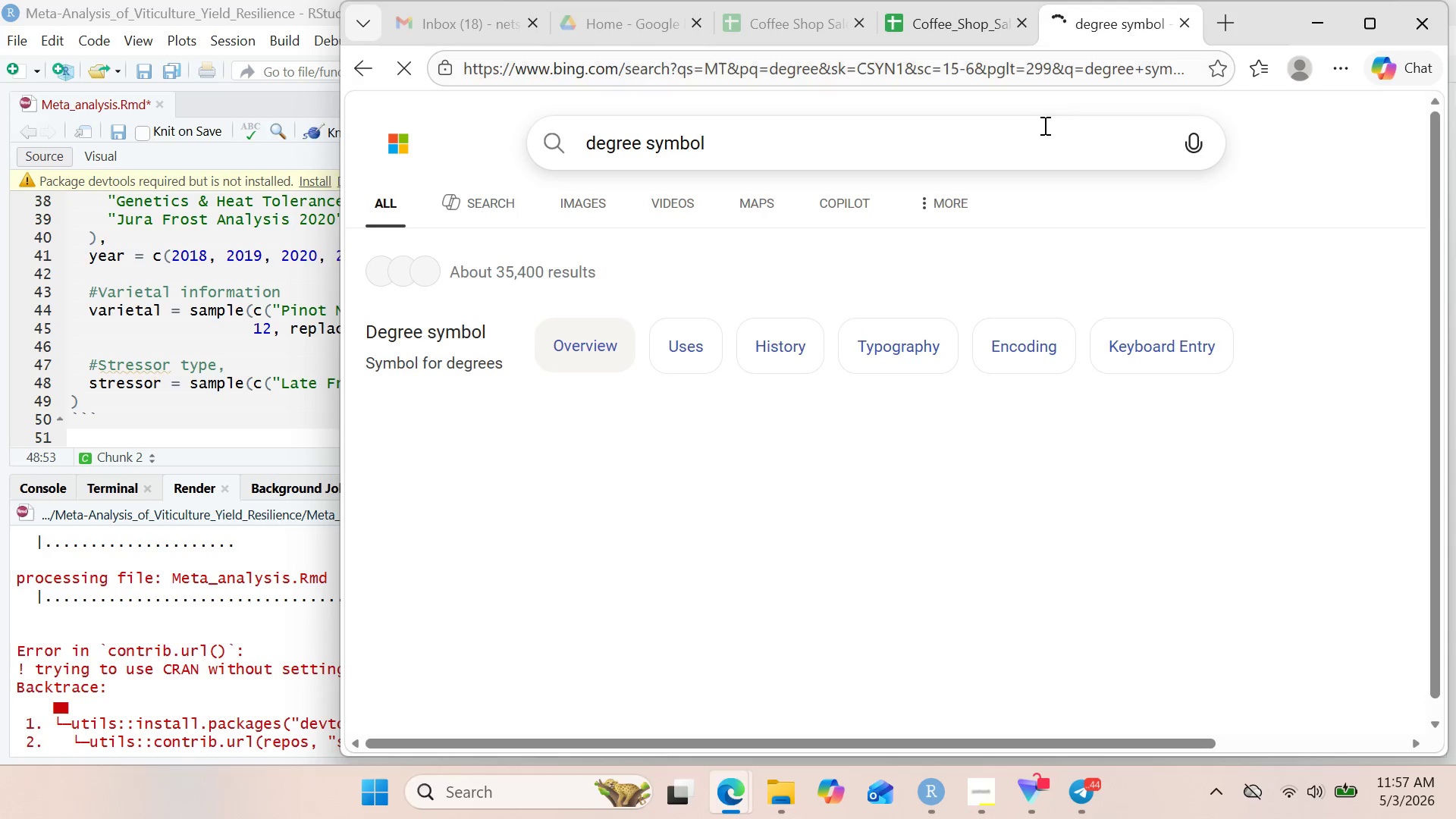 
mouse_move([732, 370])
 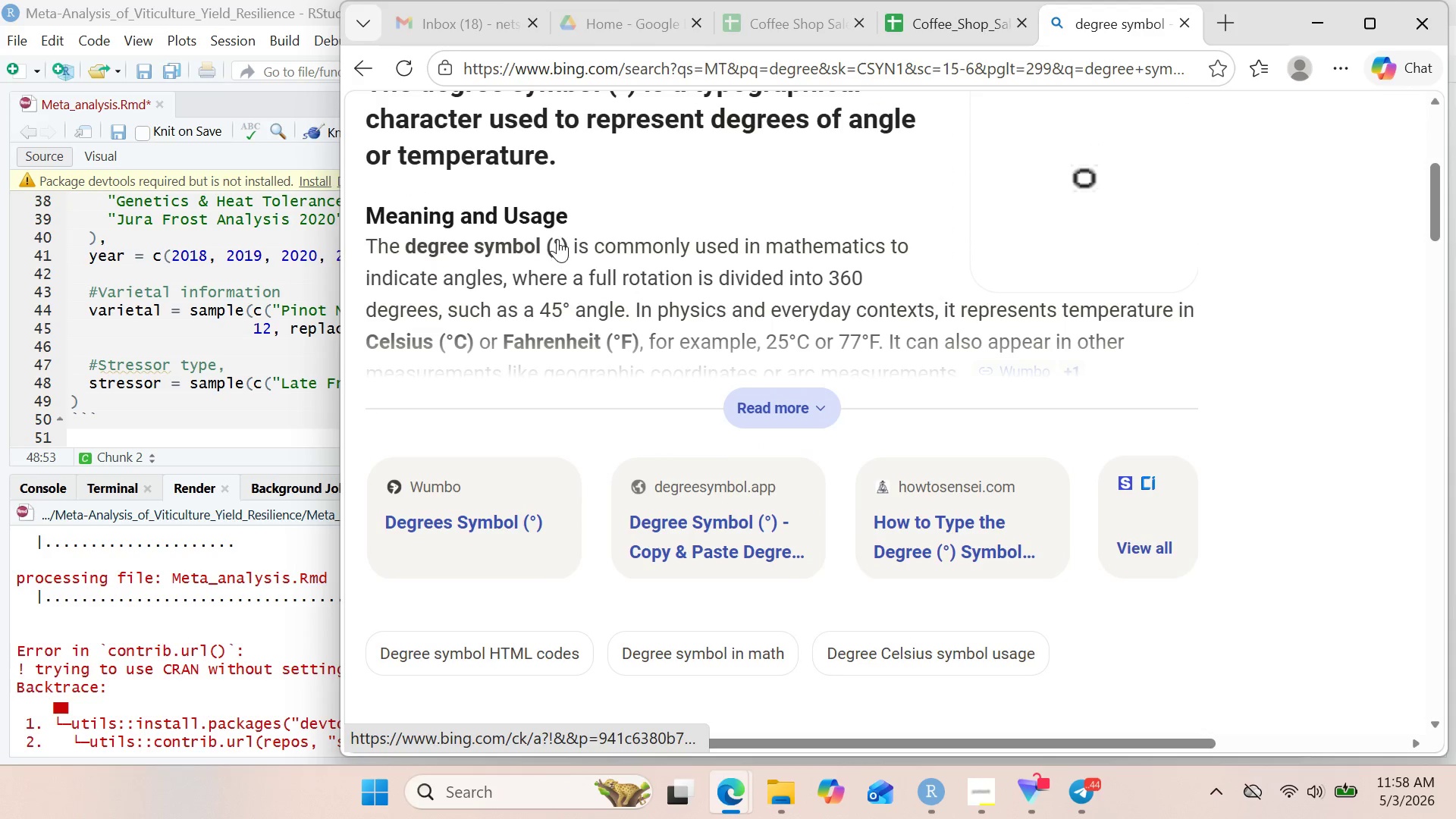 
left_click([557, 237])
 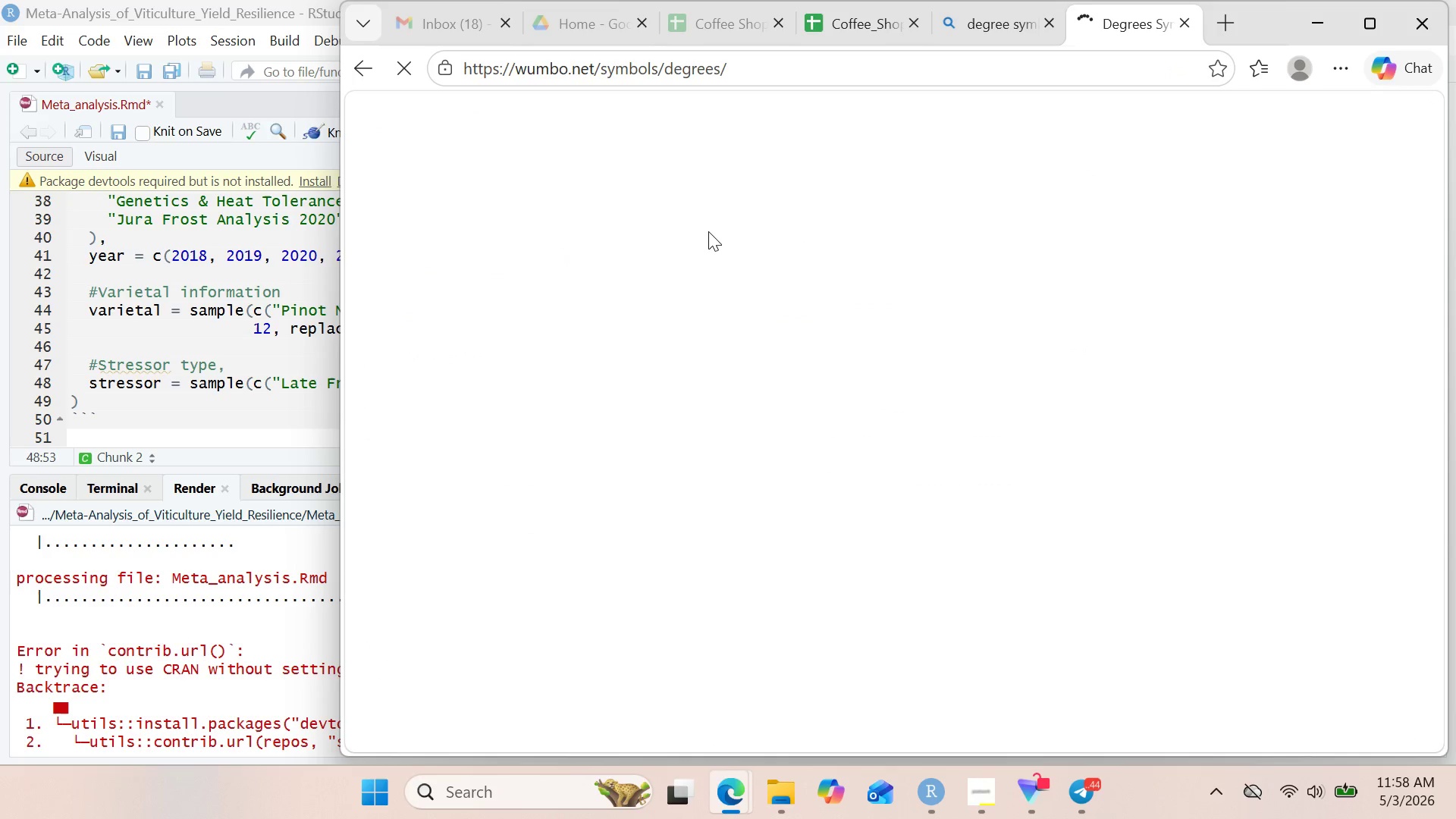 
wait(12.86)
 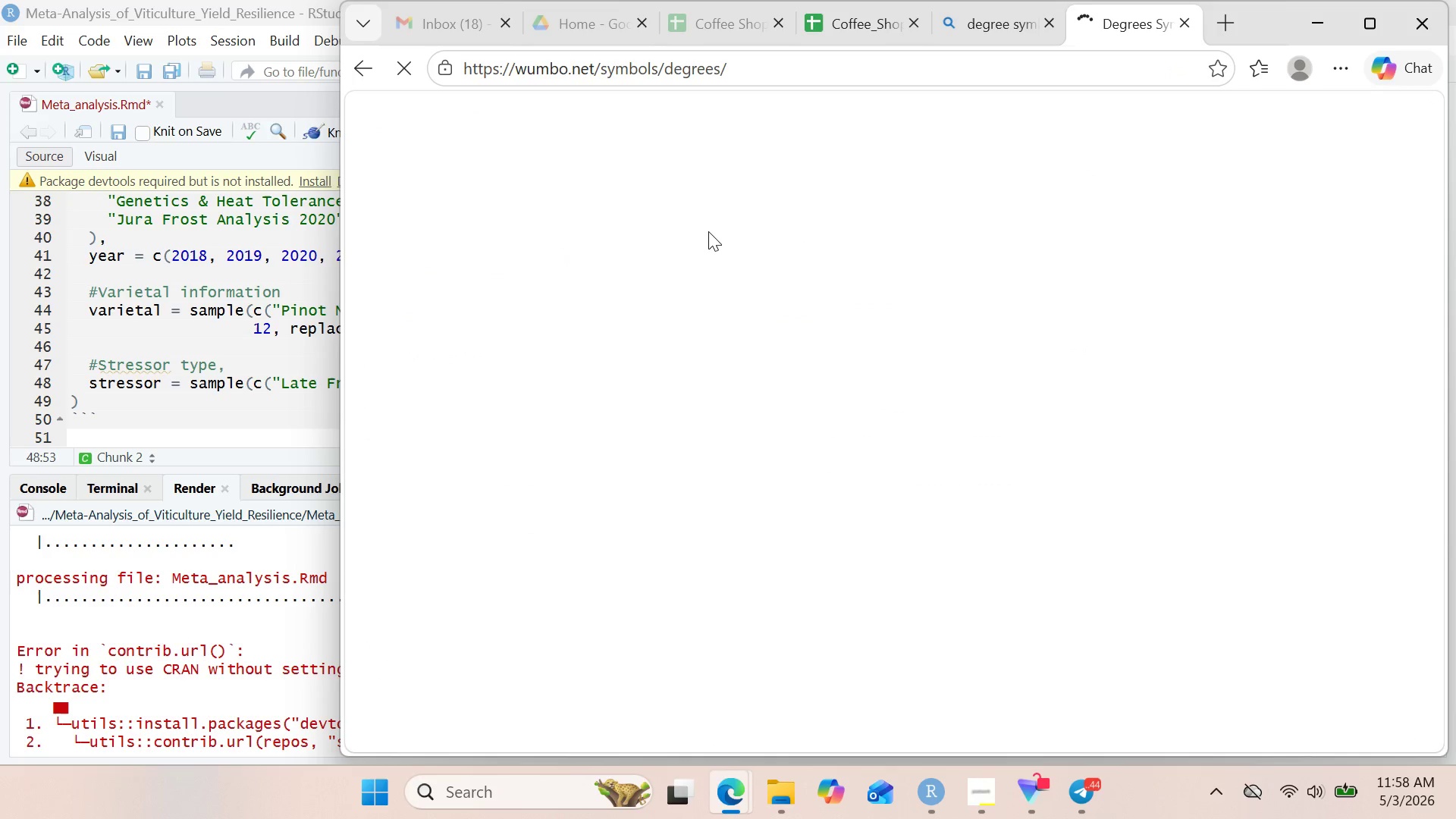 
left_click_drag(start_coordinate=[762, 462], to_coordinate=[796, 465])
 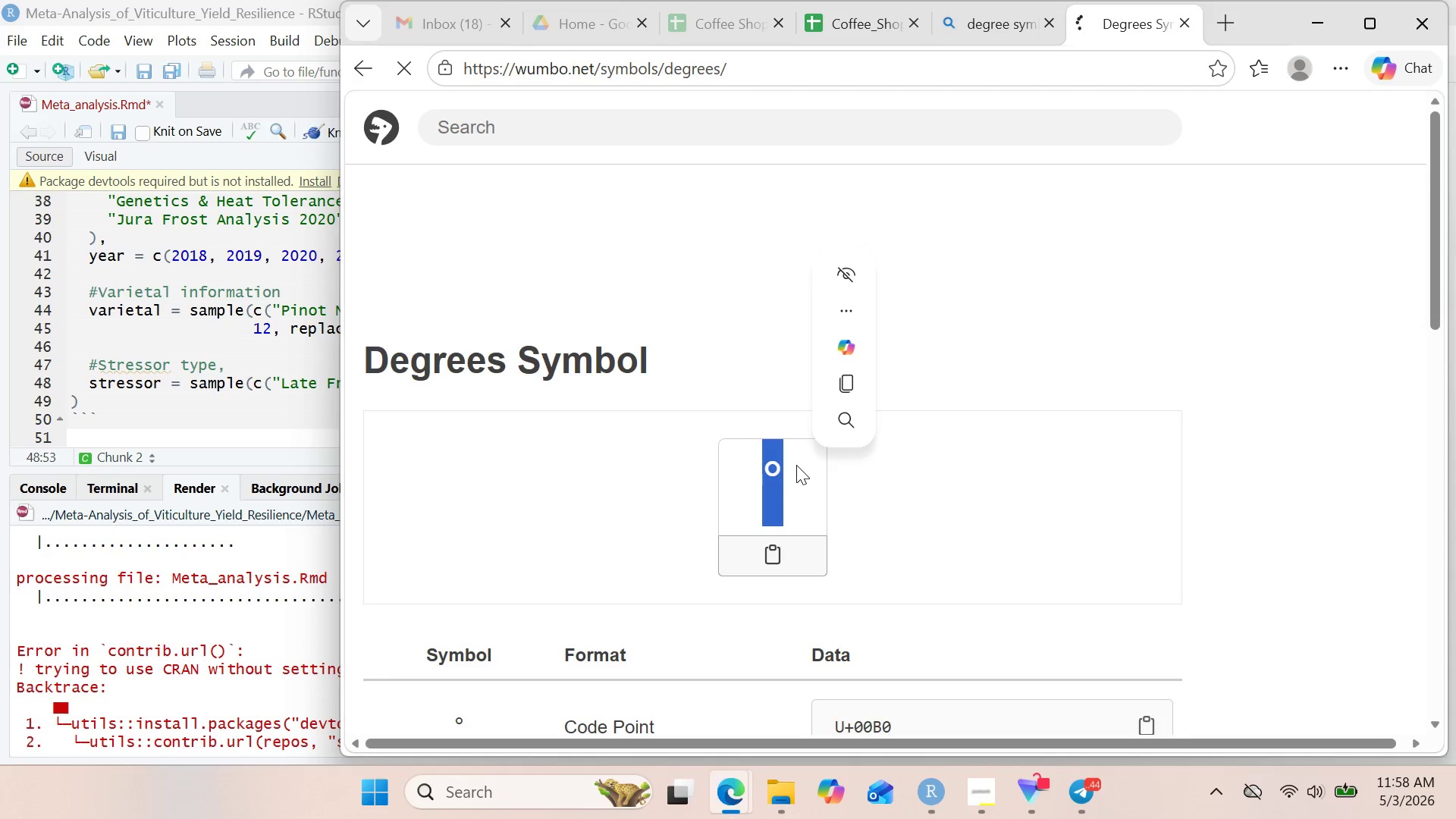 
key(Control+C)
 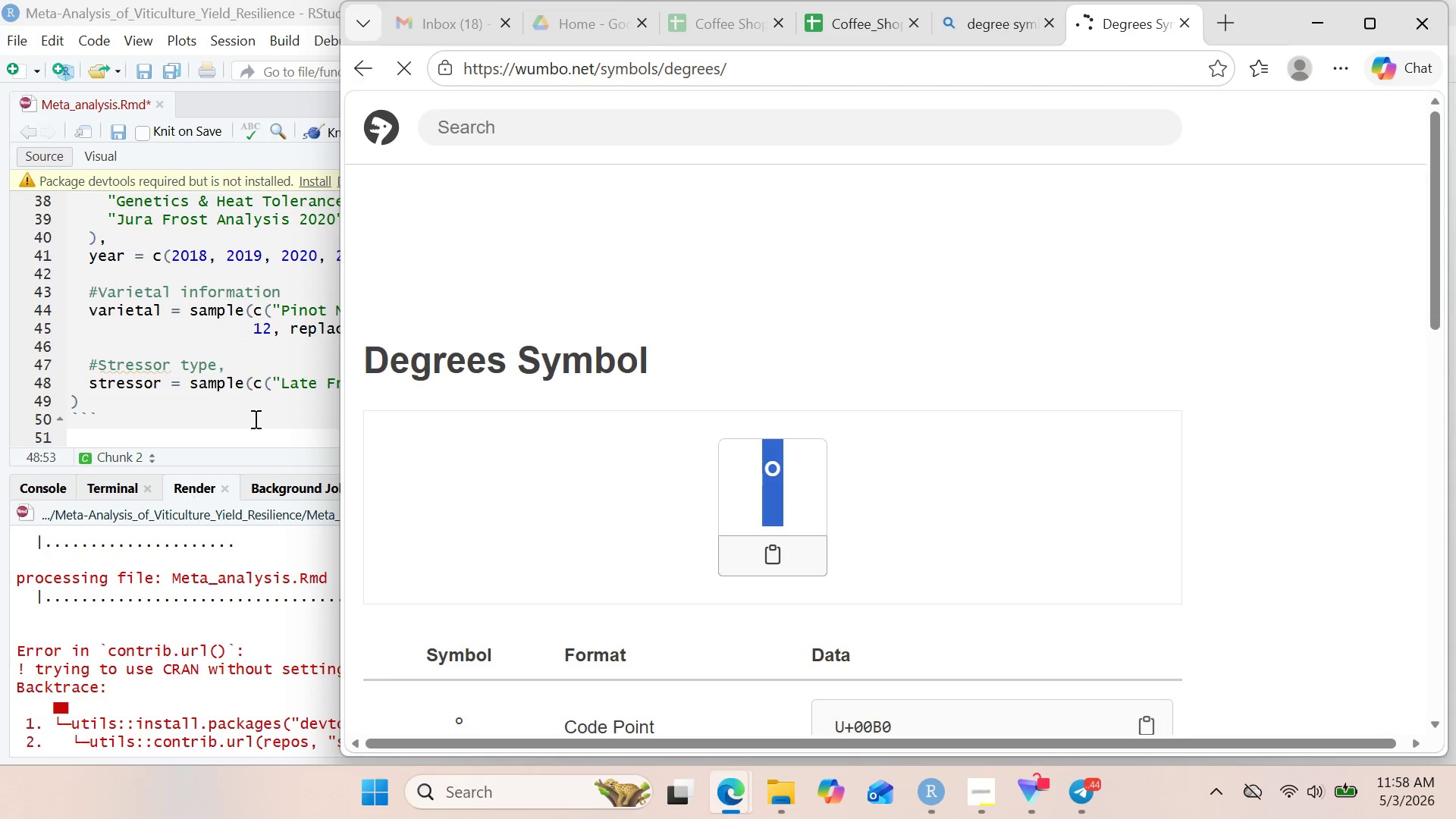 
left_click([278, 381])
 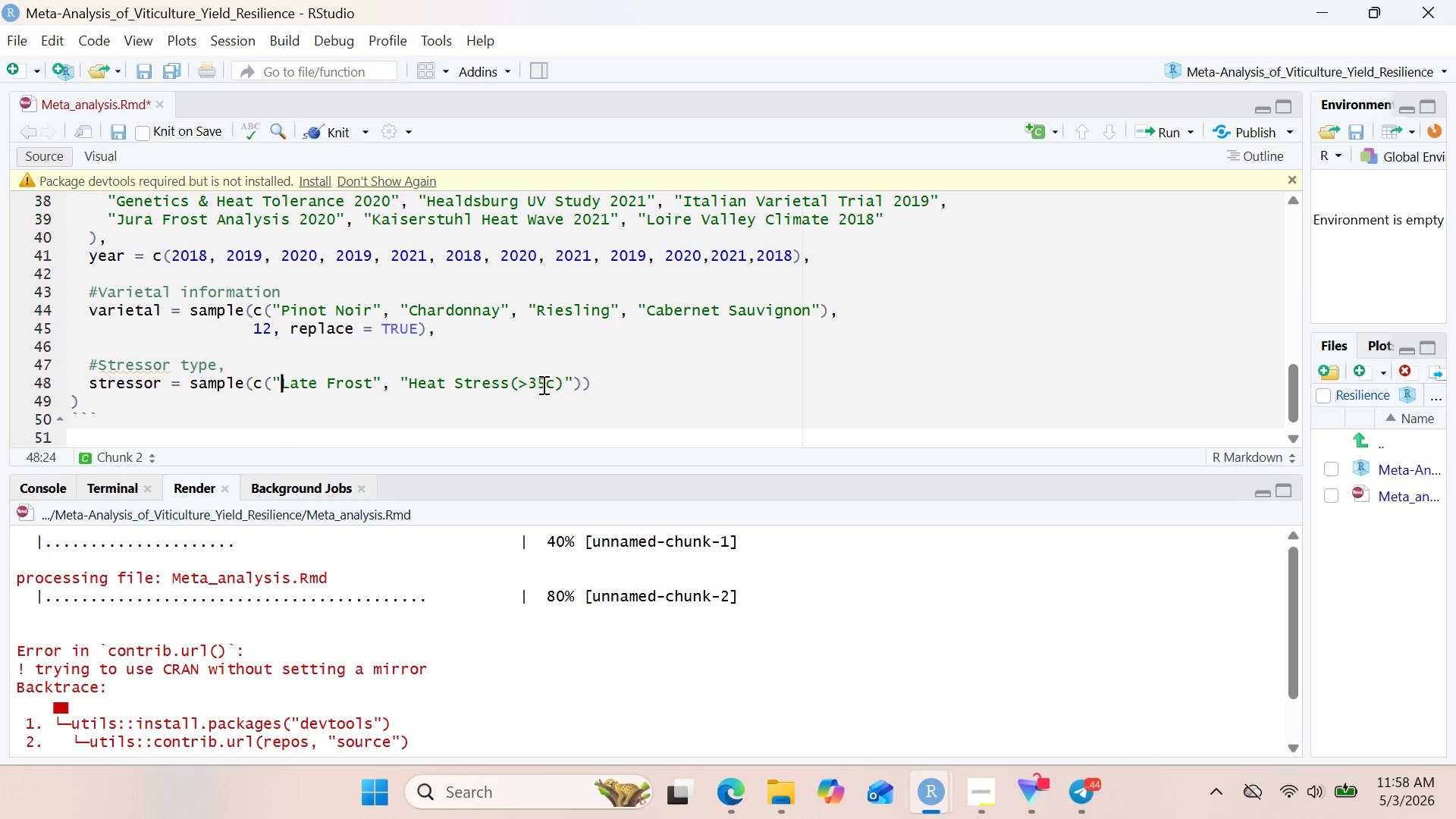 
left_click([544, 384])
 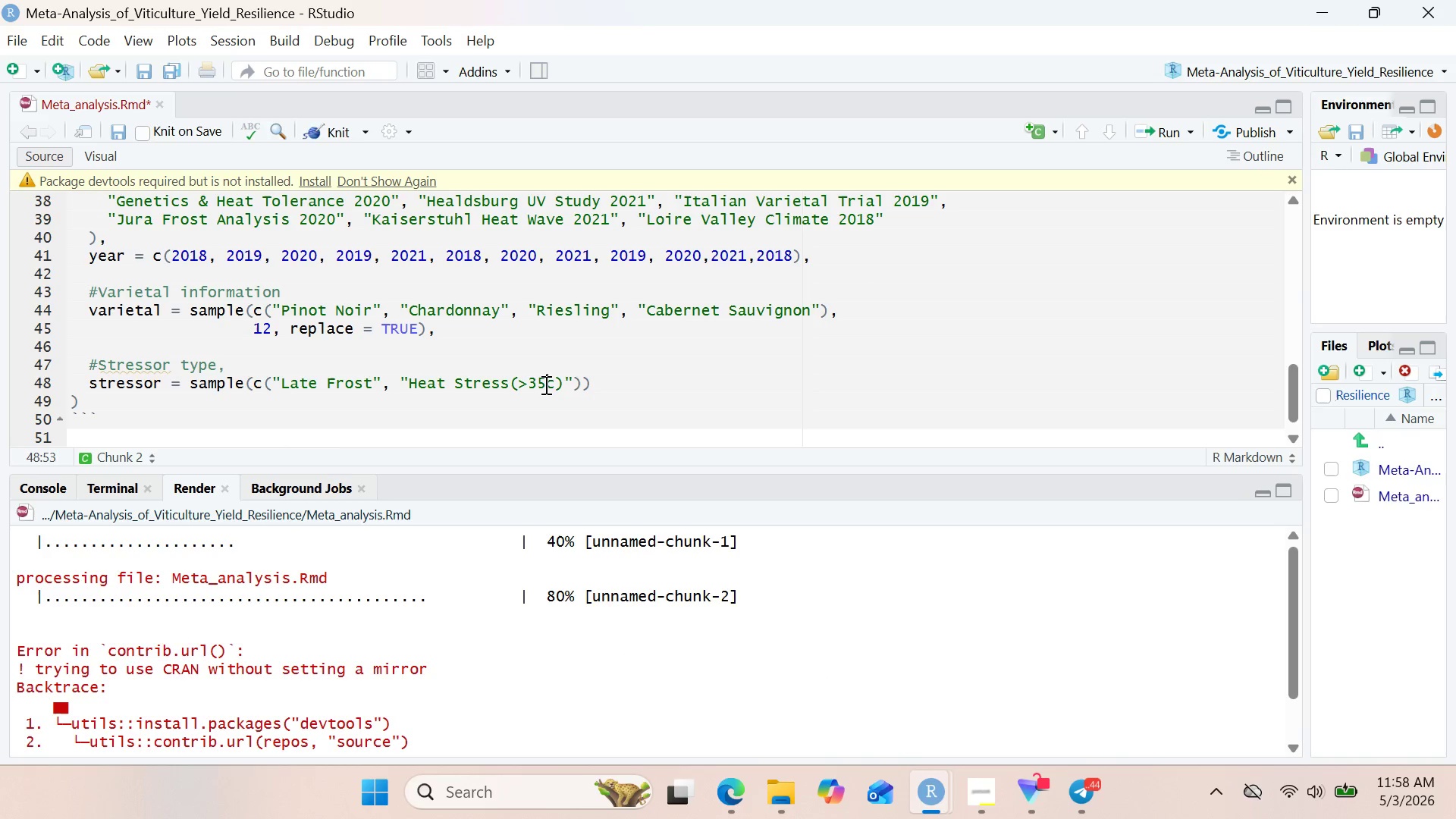 
key(Control+V)
 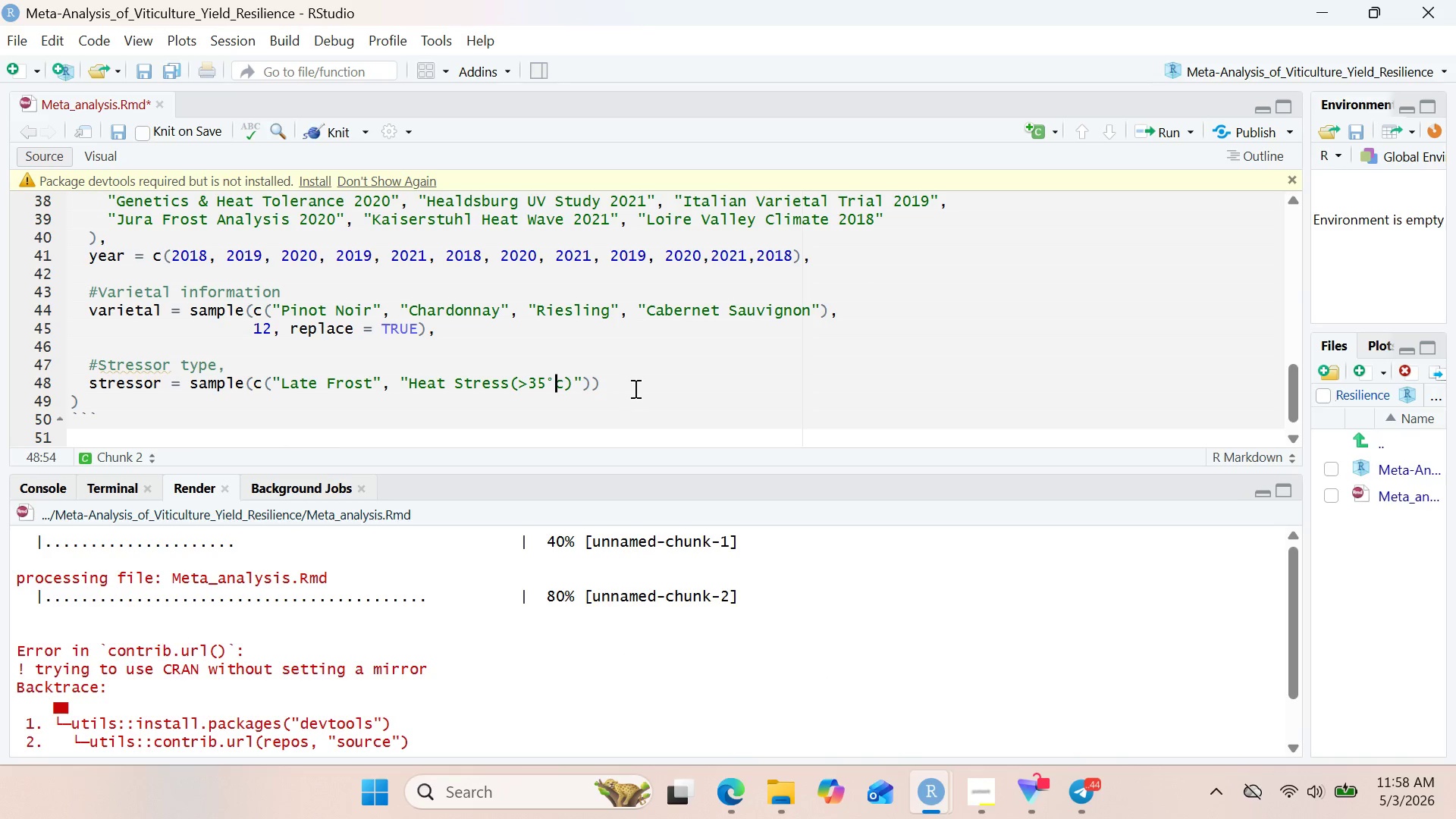 
left_click([635, 388])
 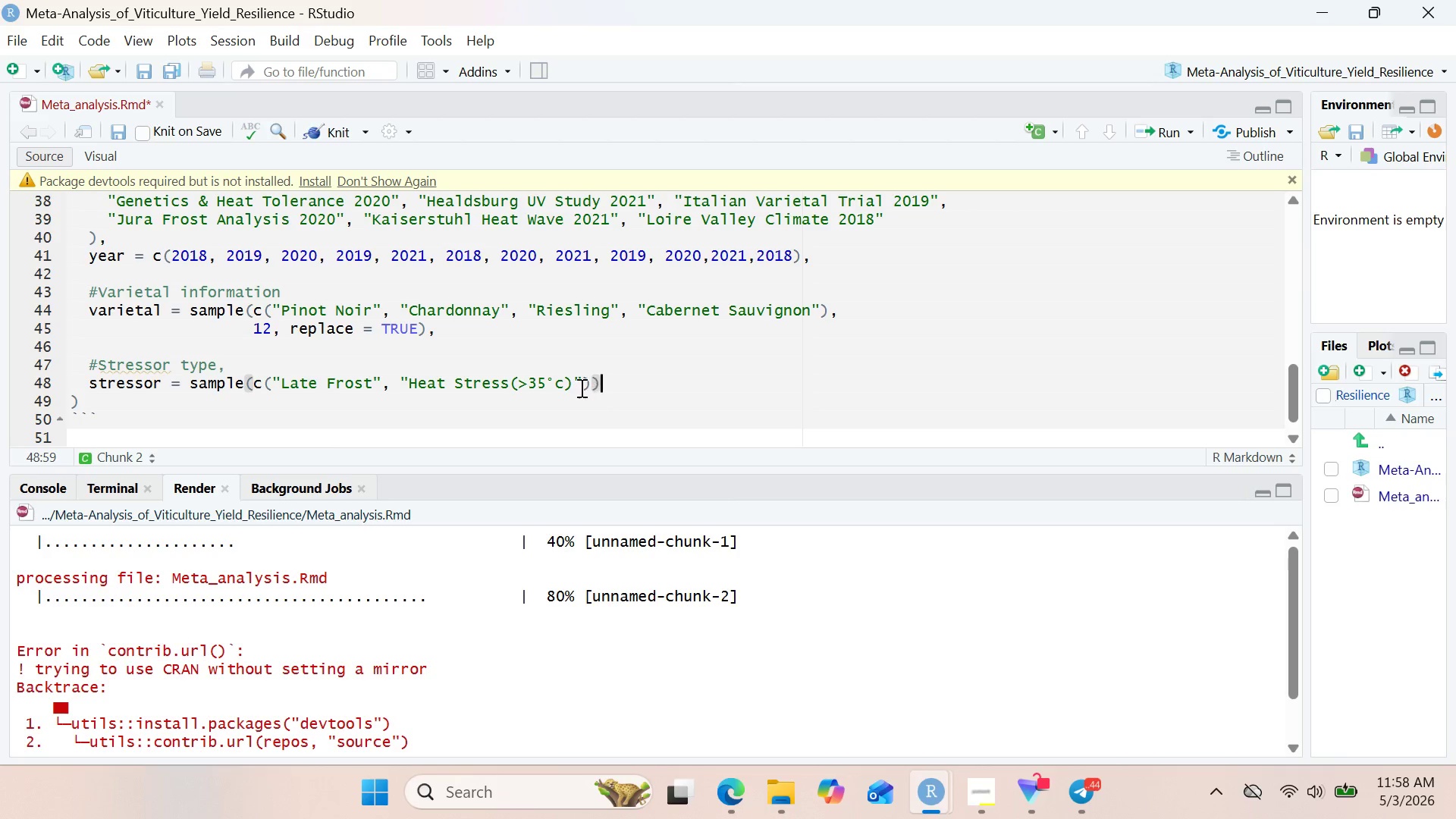 
wait(6.05)
 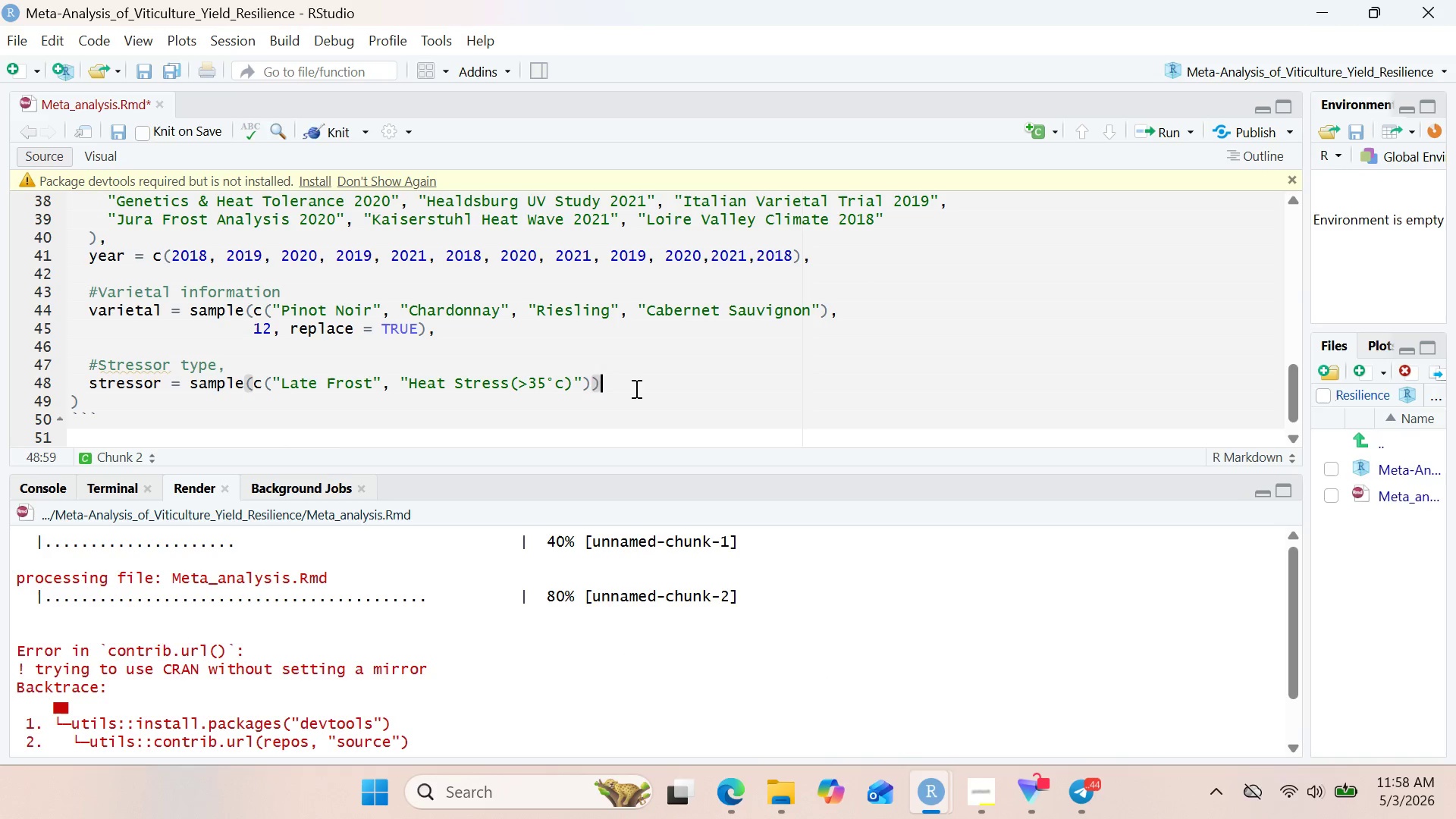 
left_click([572, 382])
 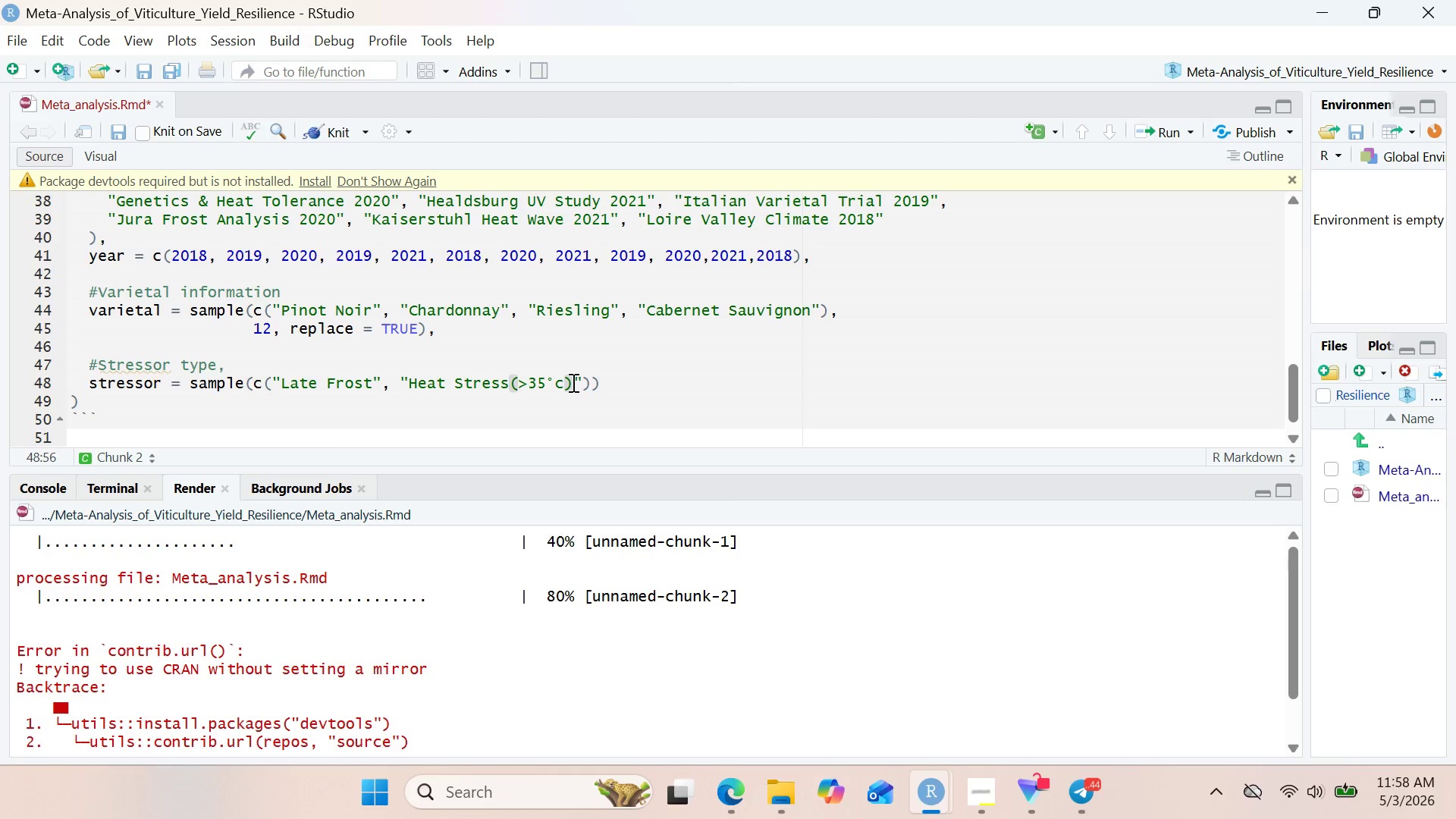 
key(ArrowRight)
 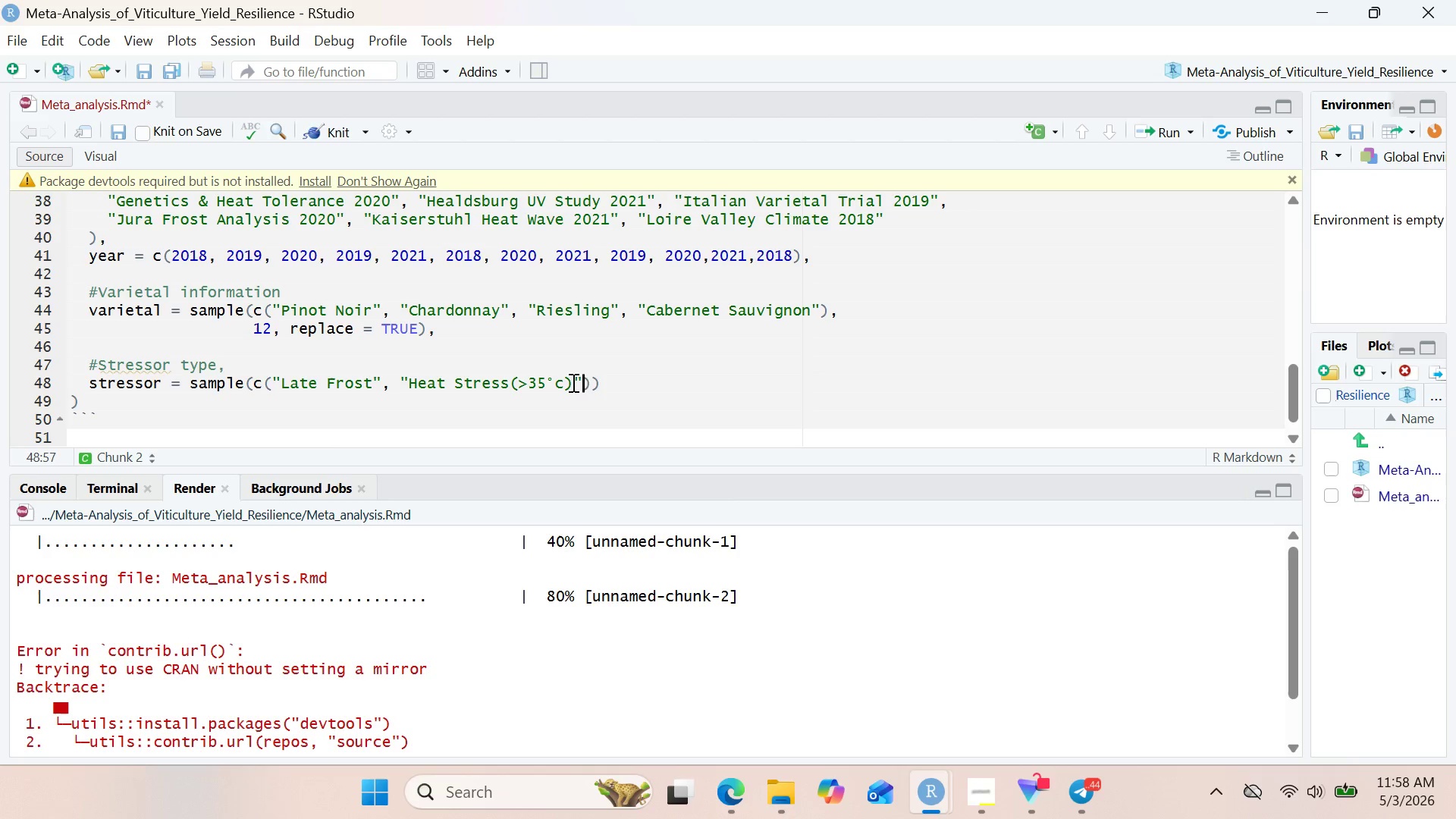 
type(, "UV Intensity)
 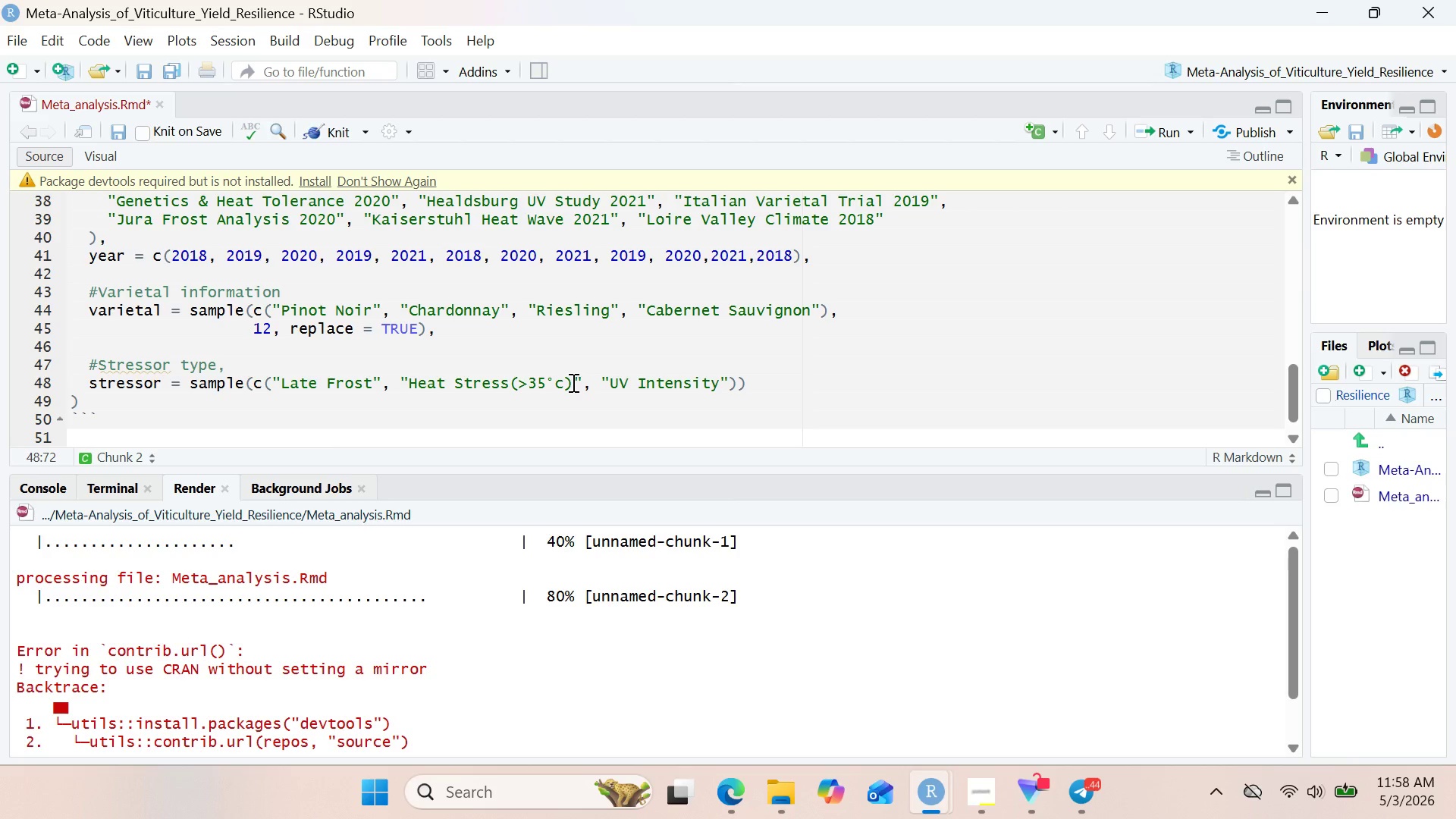 
key(ArrowRight)
 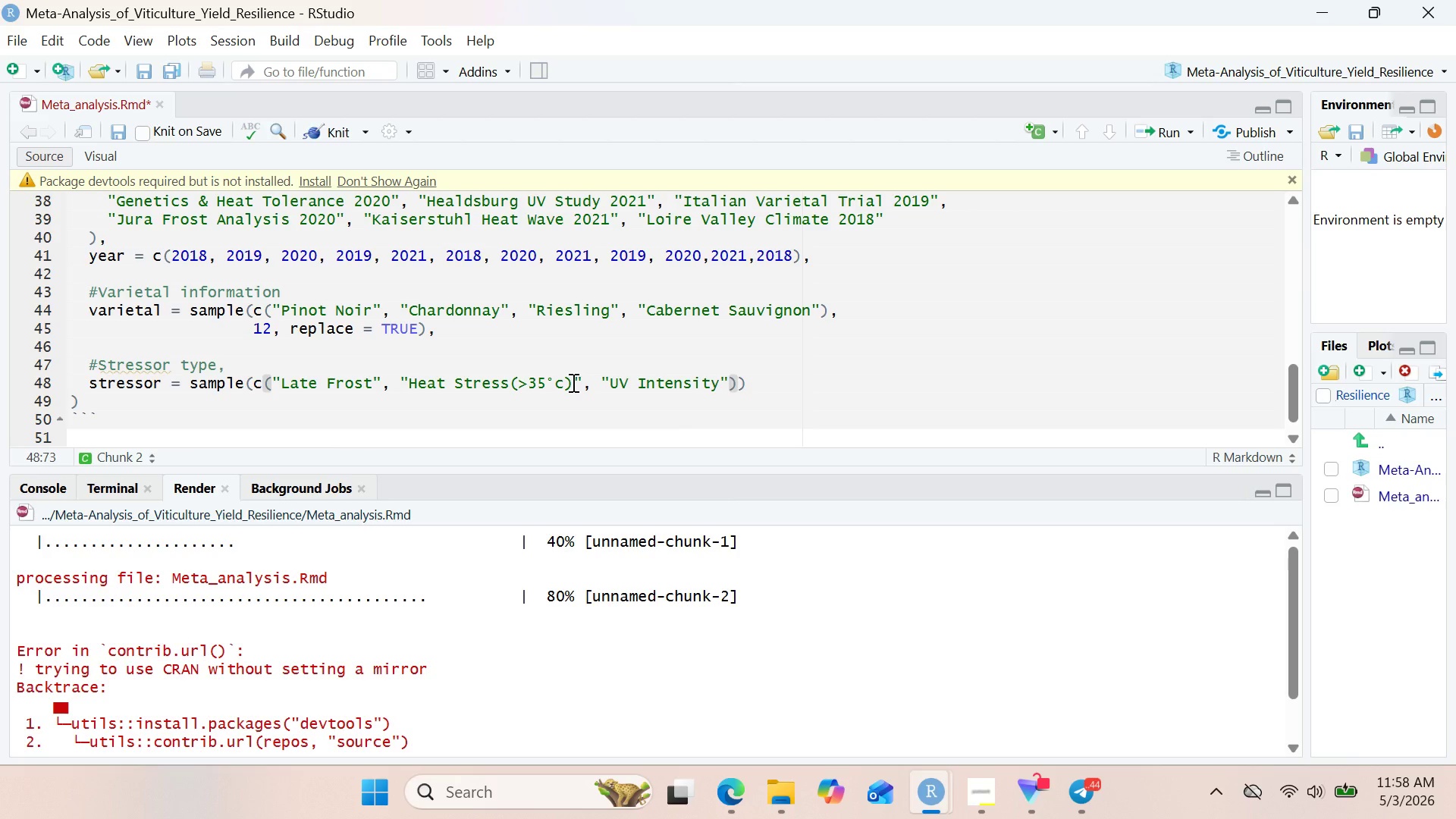 
key(ArrowRight)
 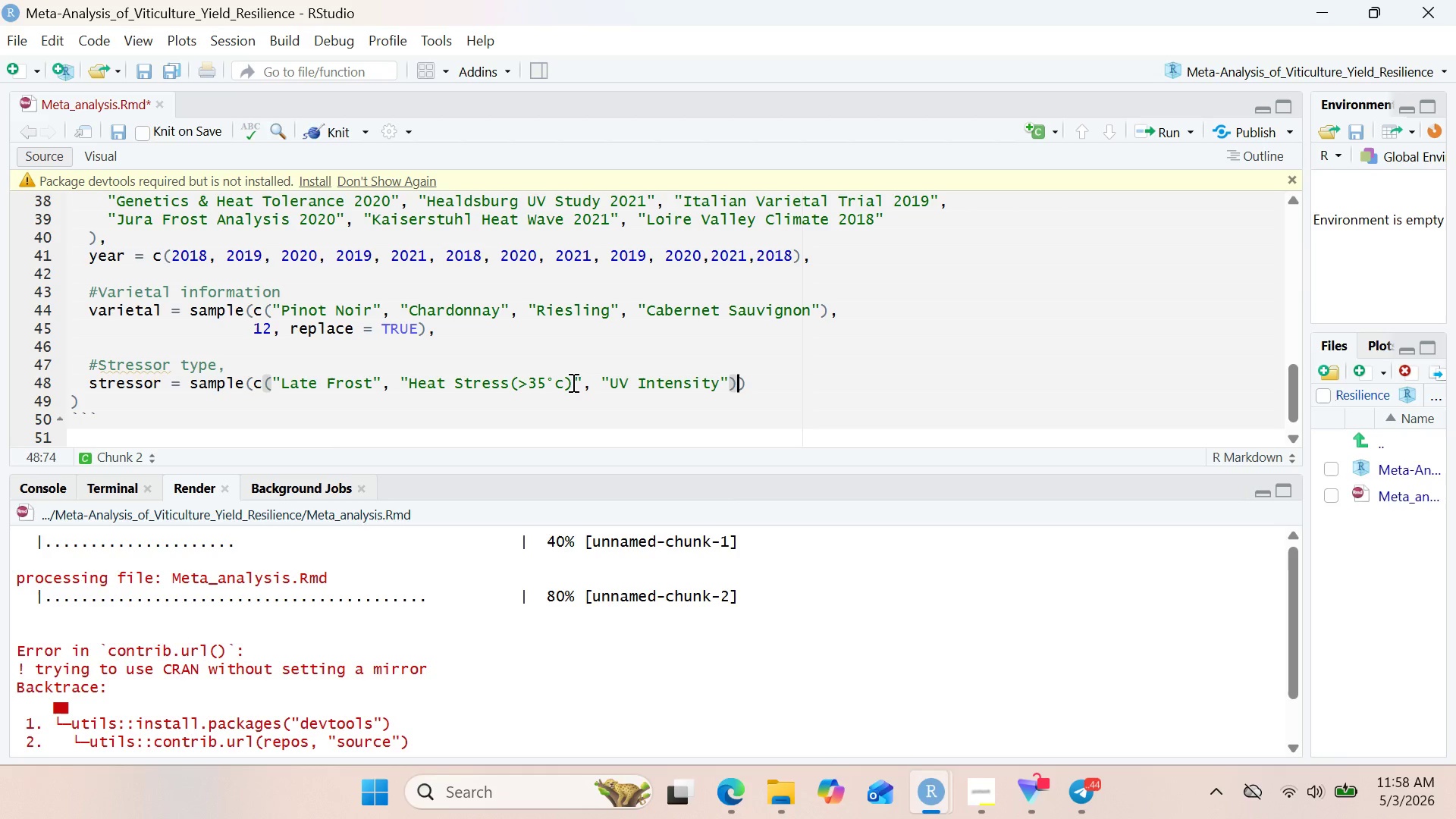 
key(Comma)
 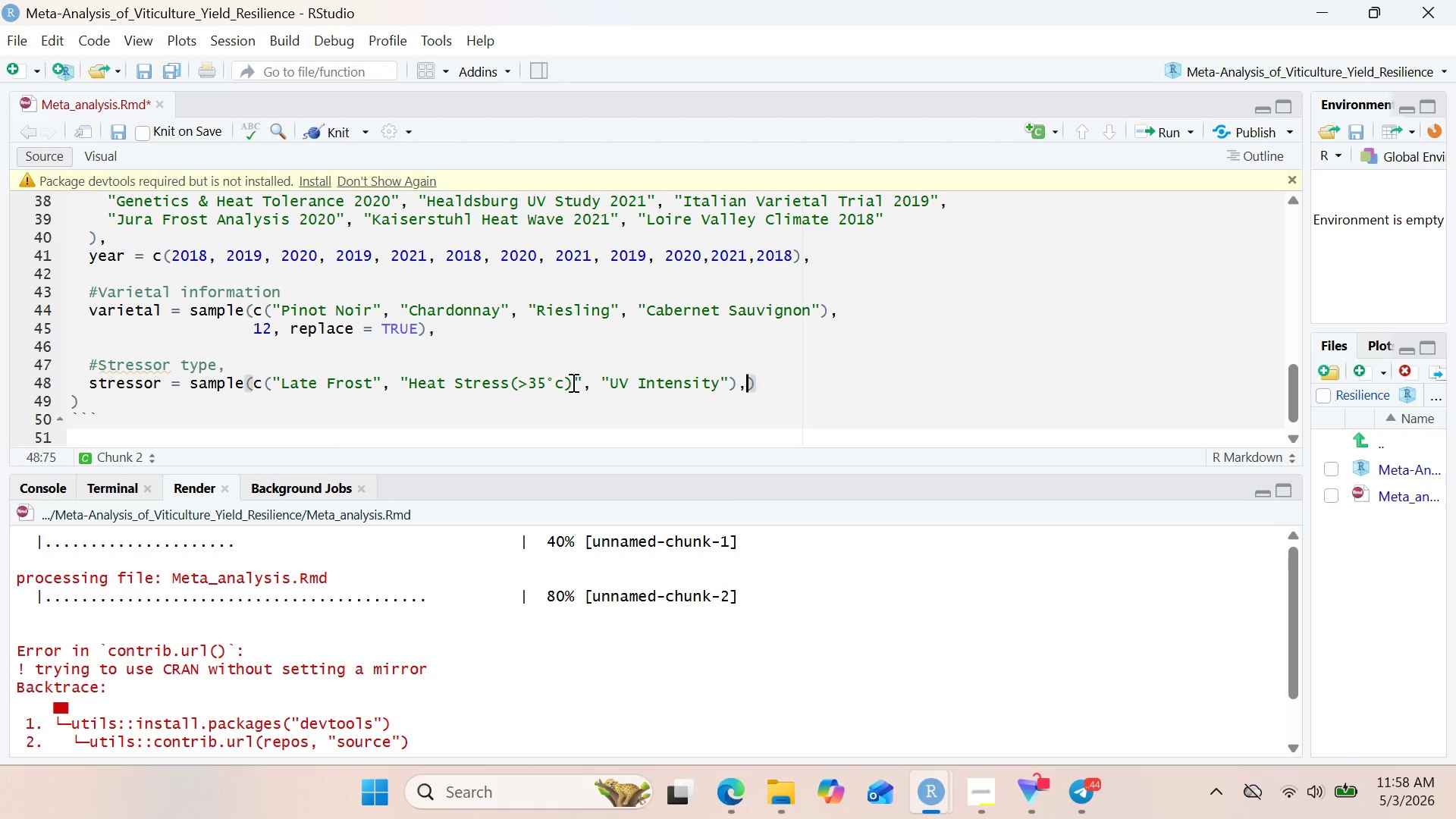 
key(Enter)
 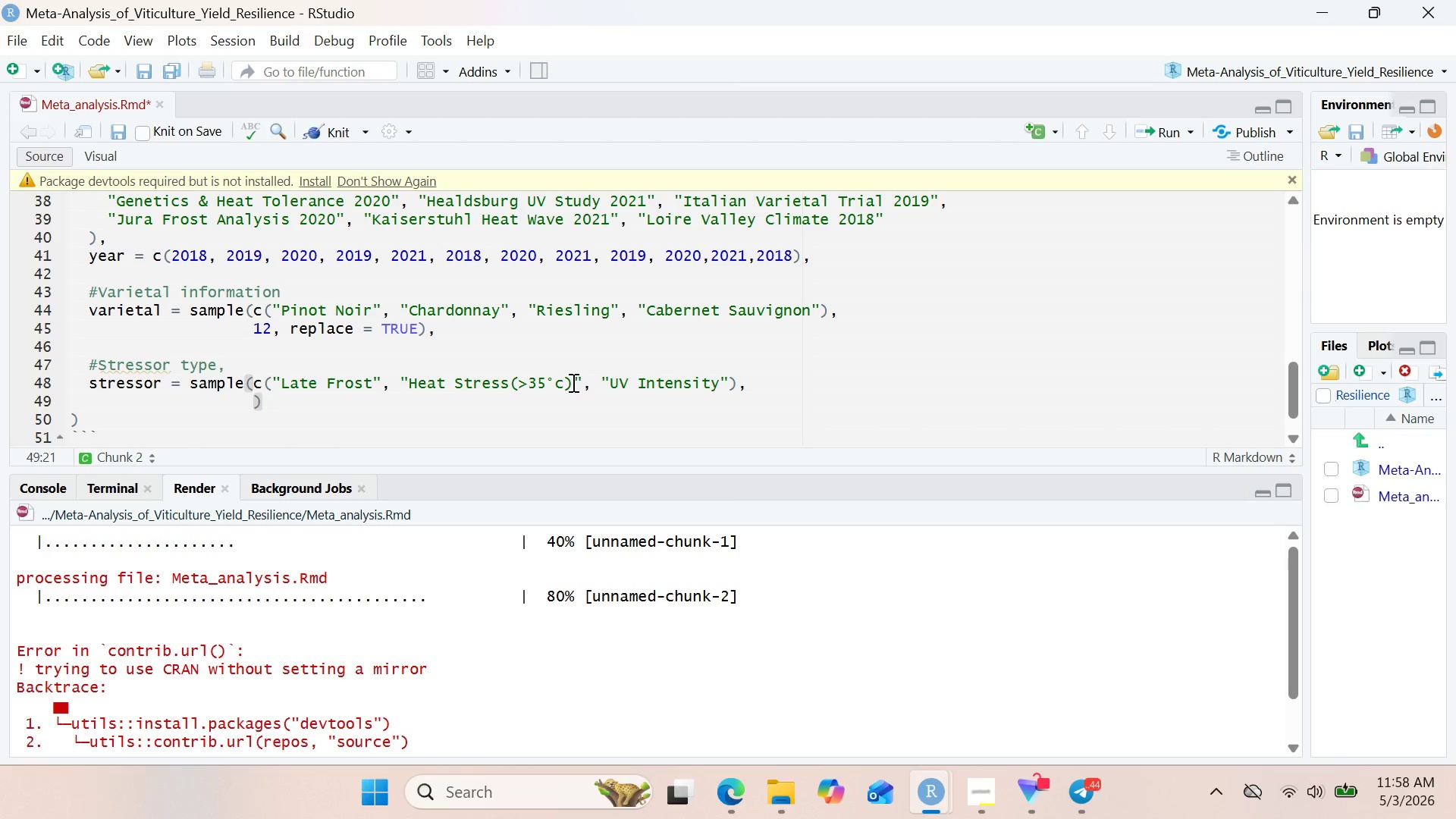 
type(12, replae = TRUE, prob = c(0.4, 0.4, 0.2)
 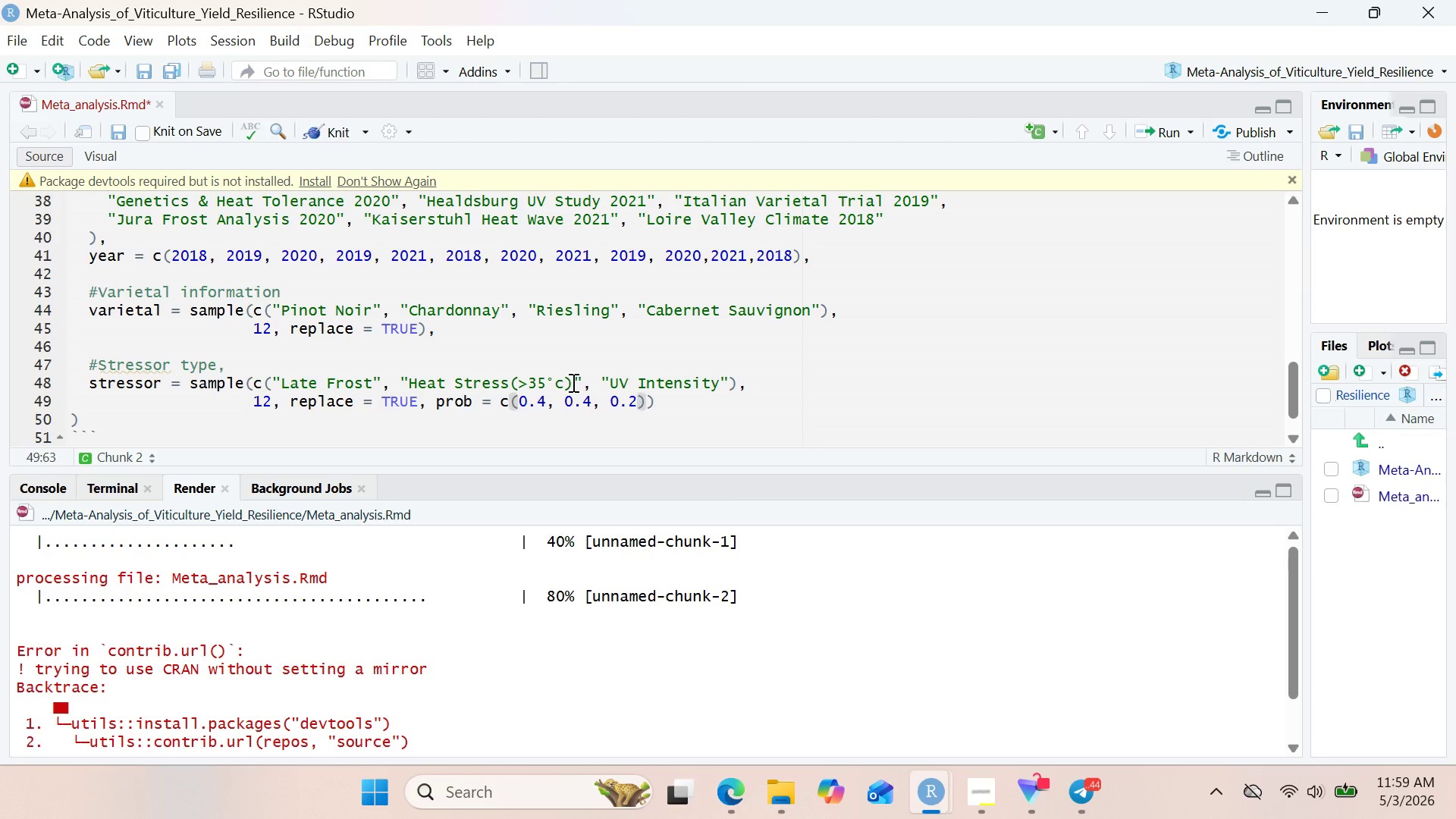 
key(ArrowRight)
 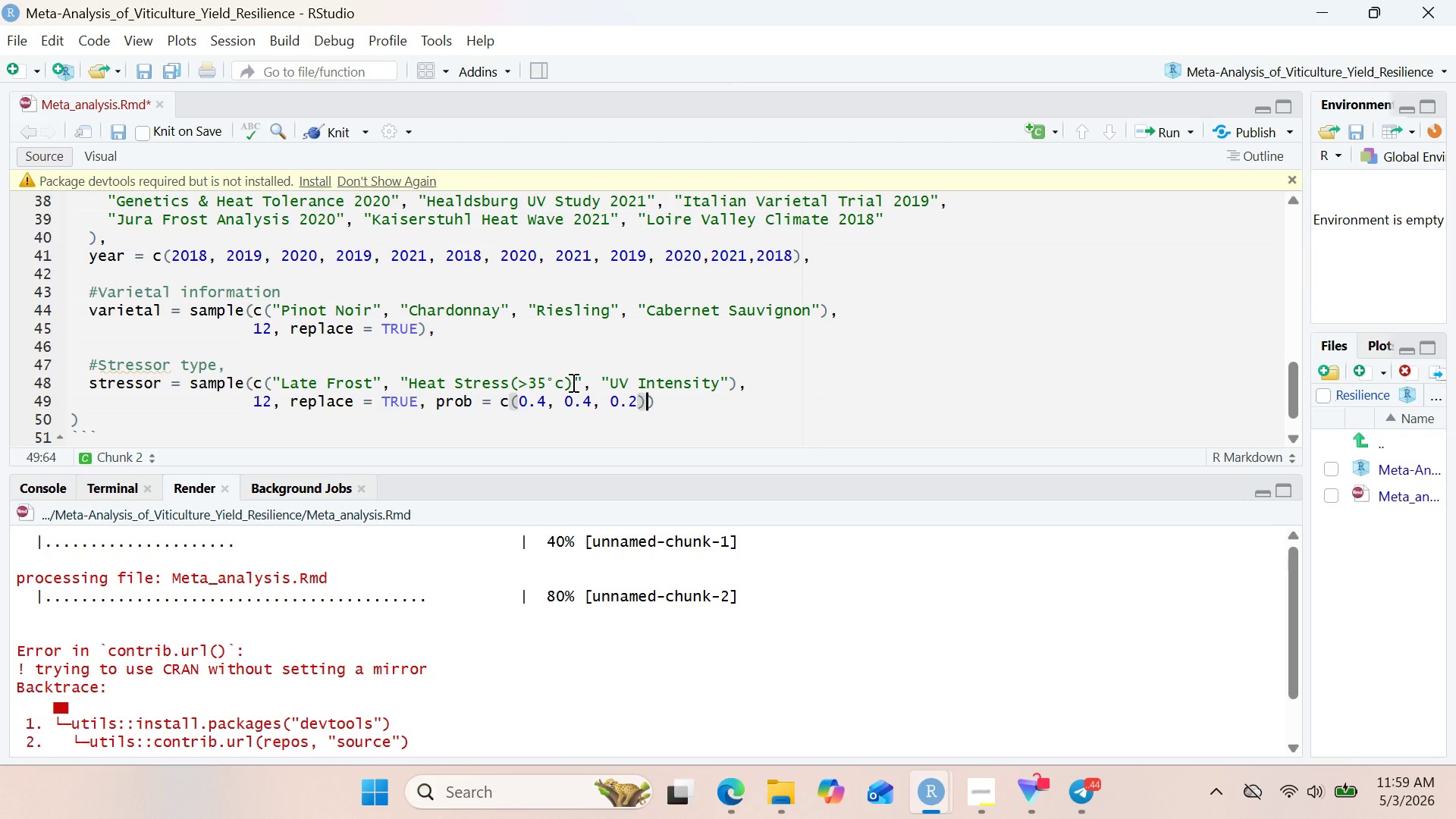 
key(ArrowRight)
 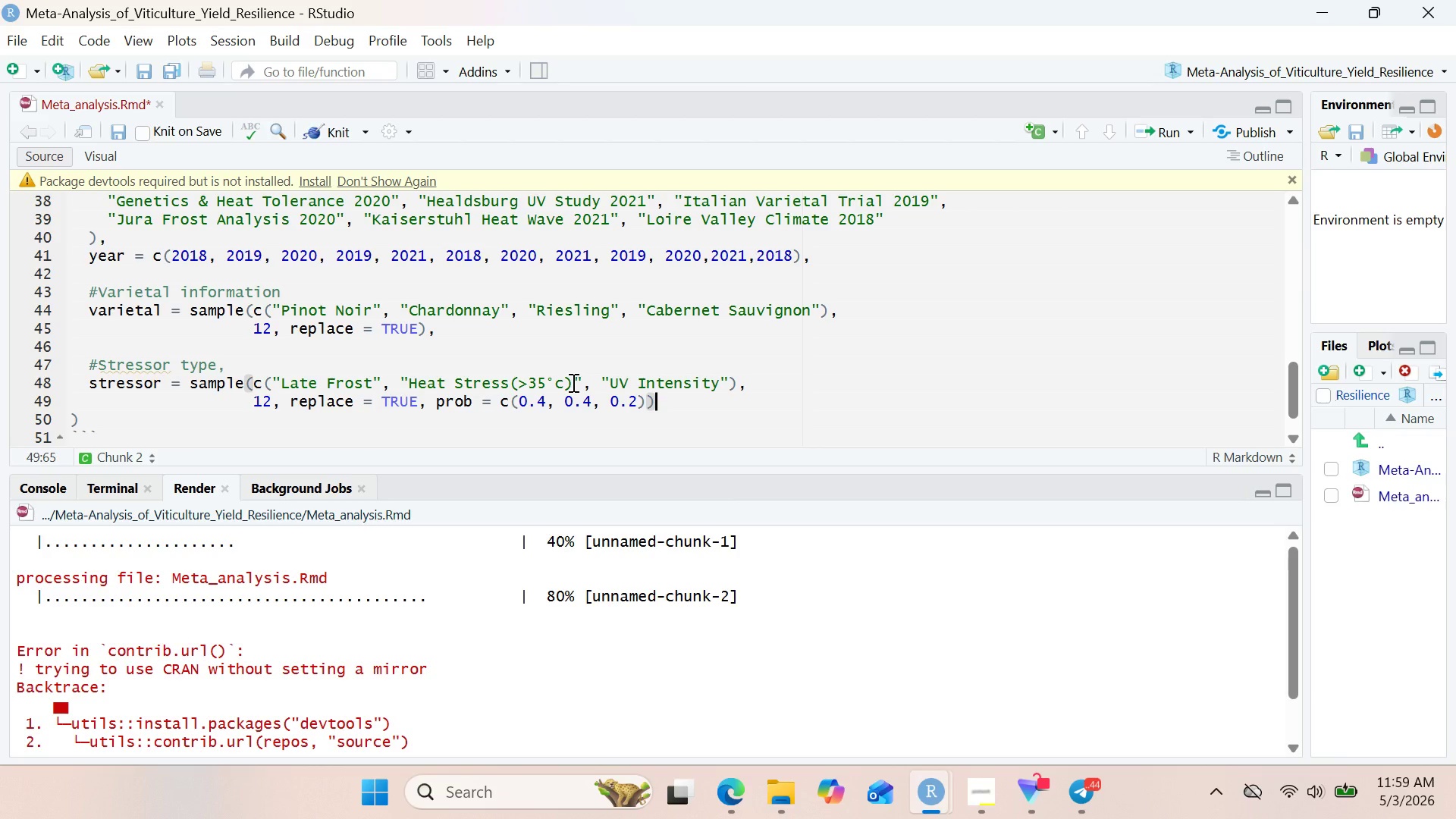 
key(Comma)
 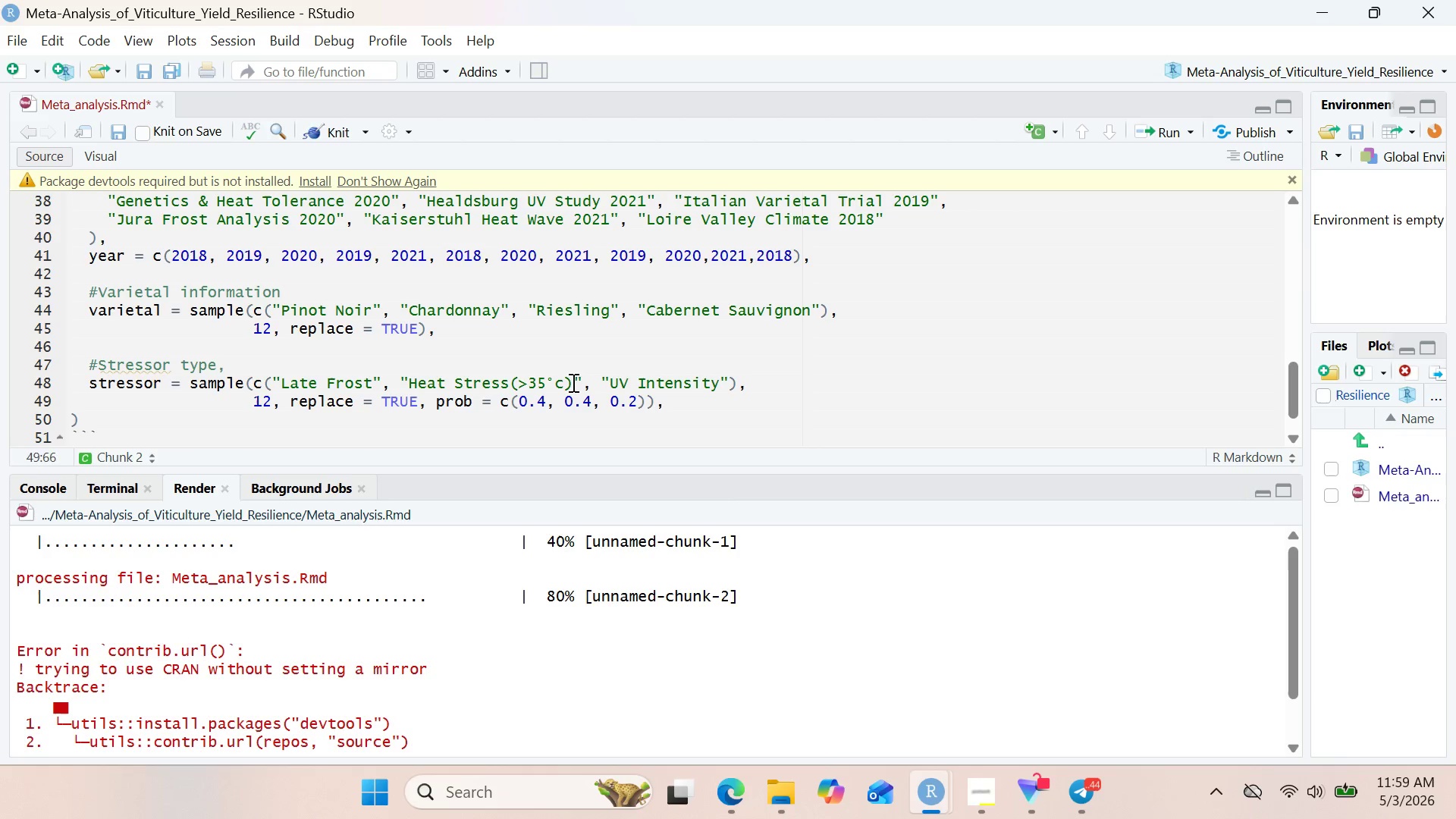 
key(Enter)
 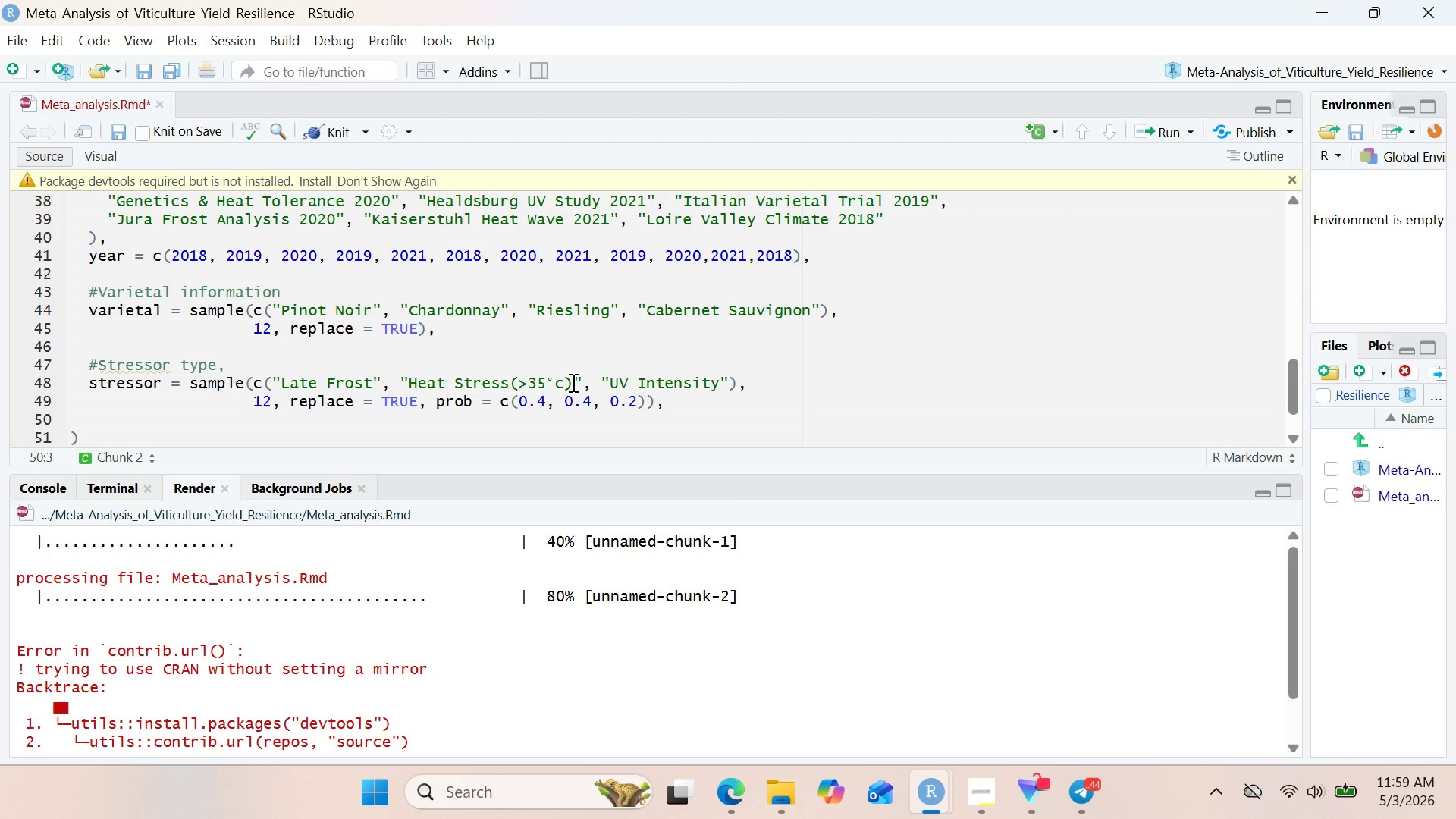 
key(Enter)
 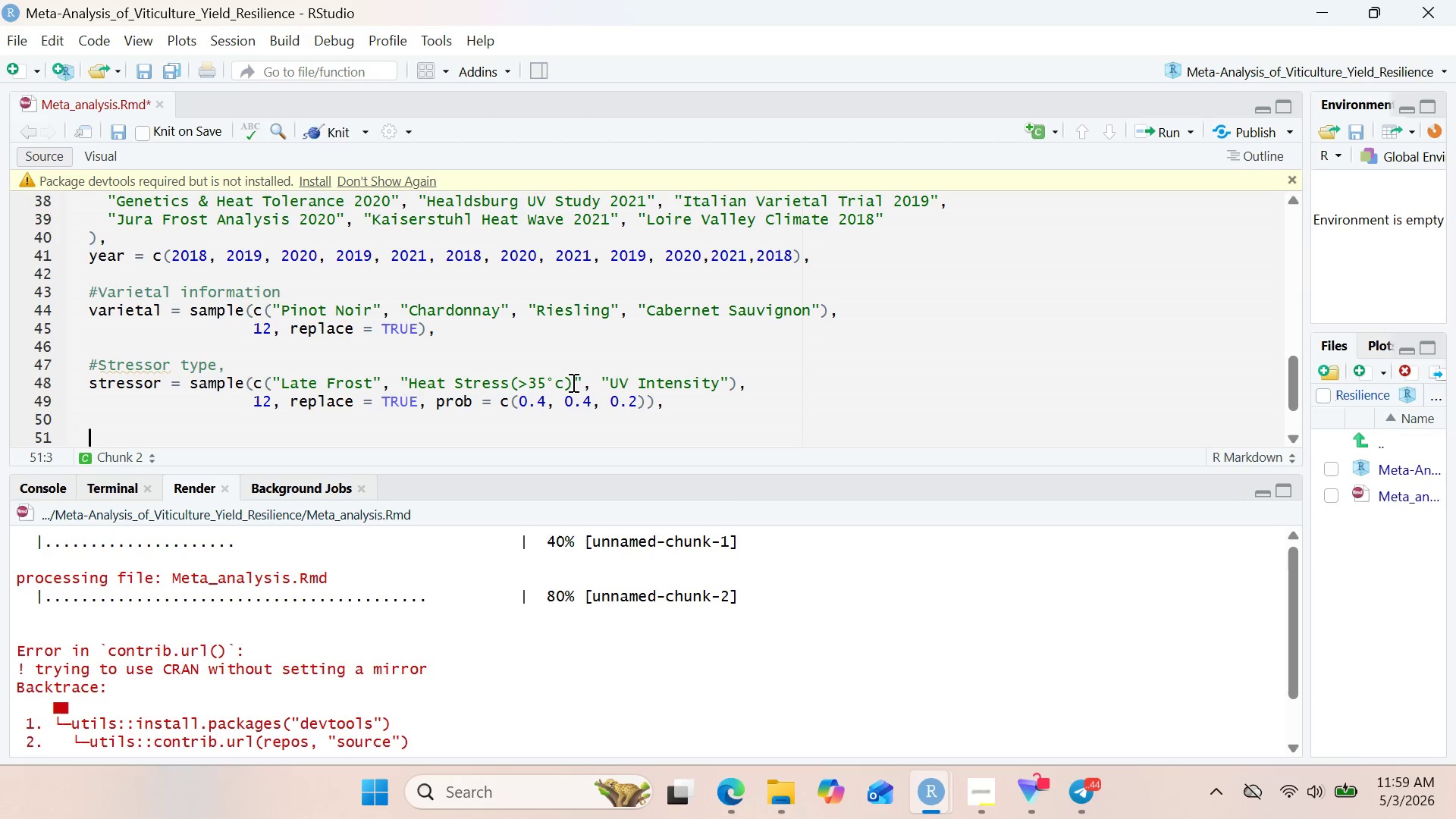 
type(#Mitigation measure (if any)
 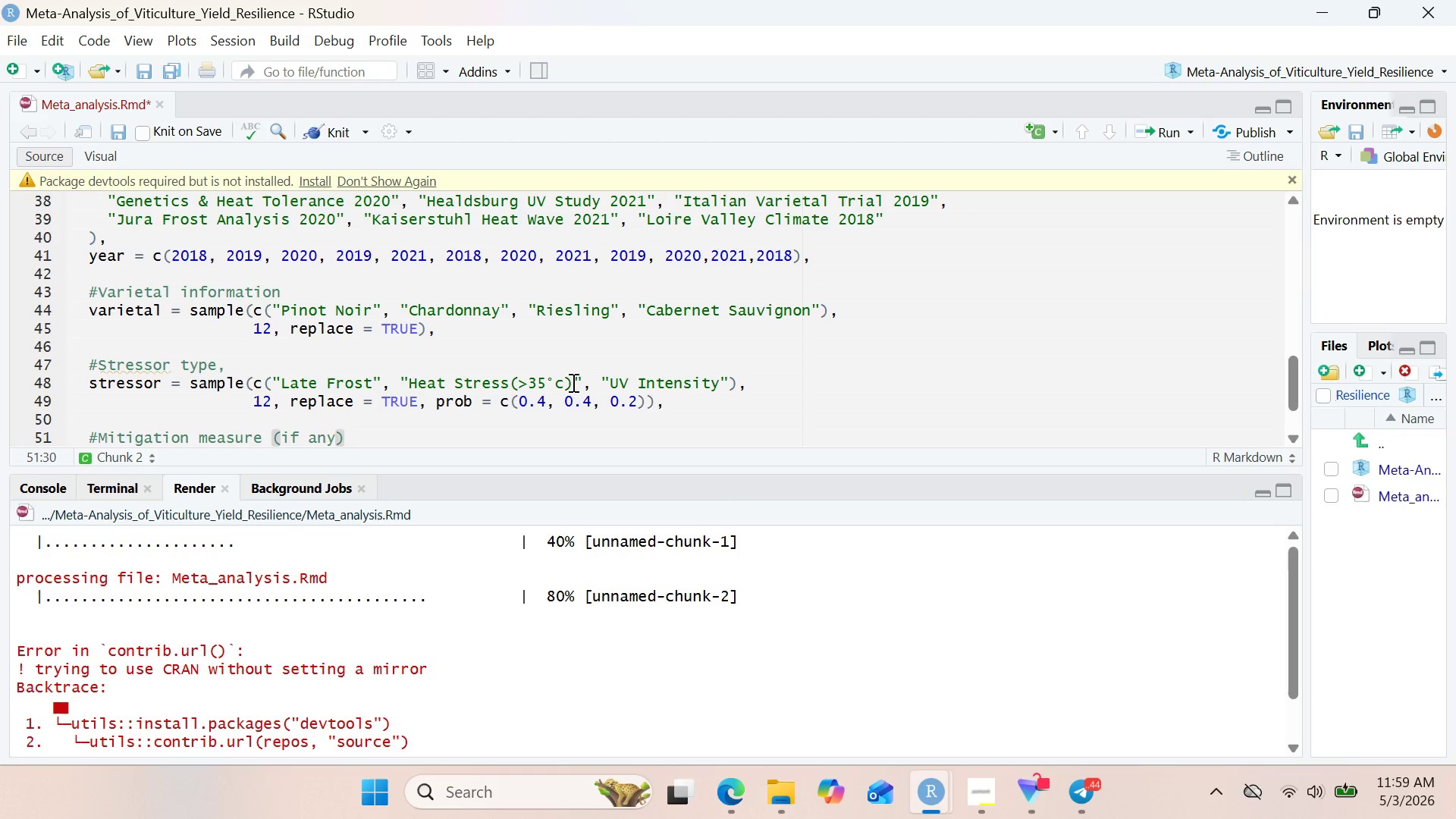 
key(ArrowRight)
 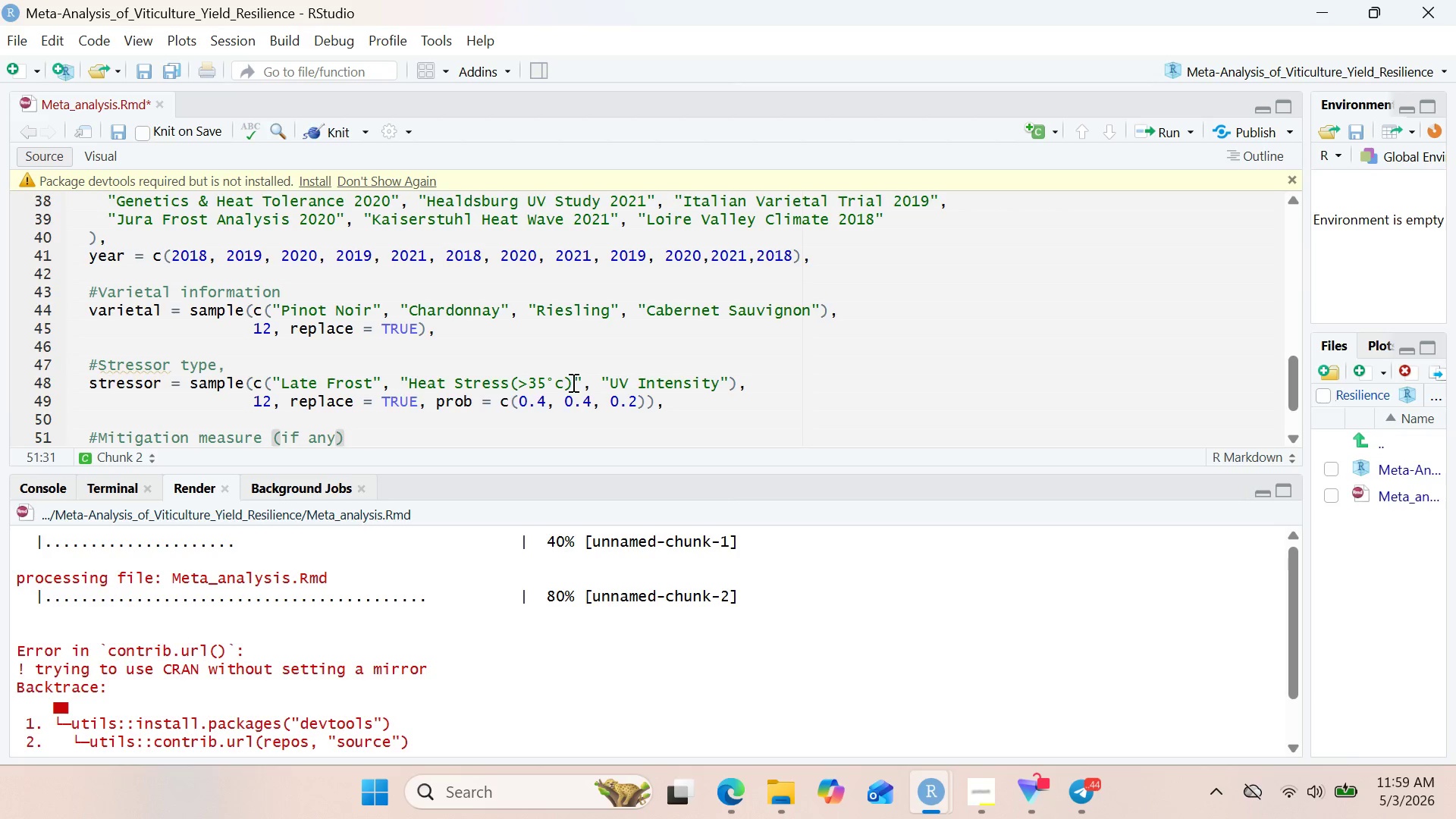 
key(Enter)
 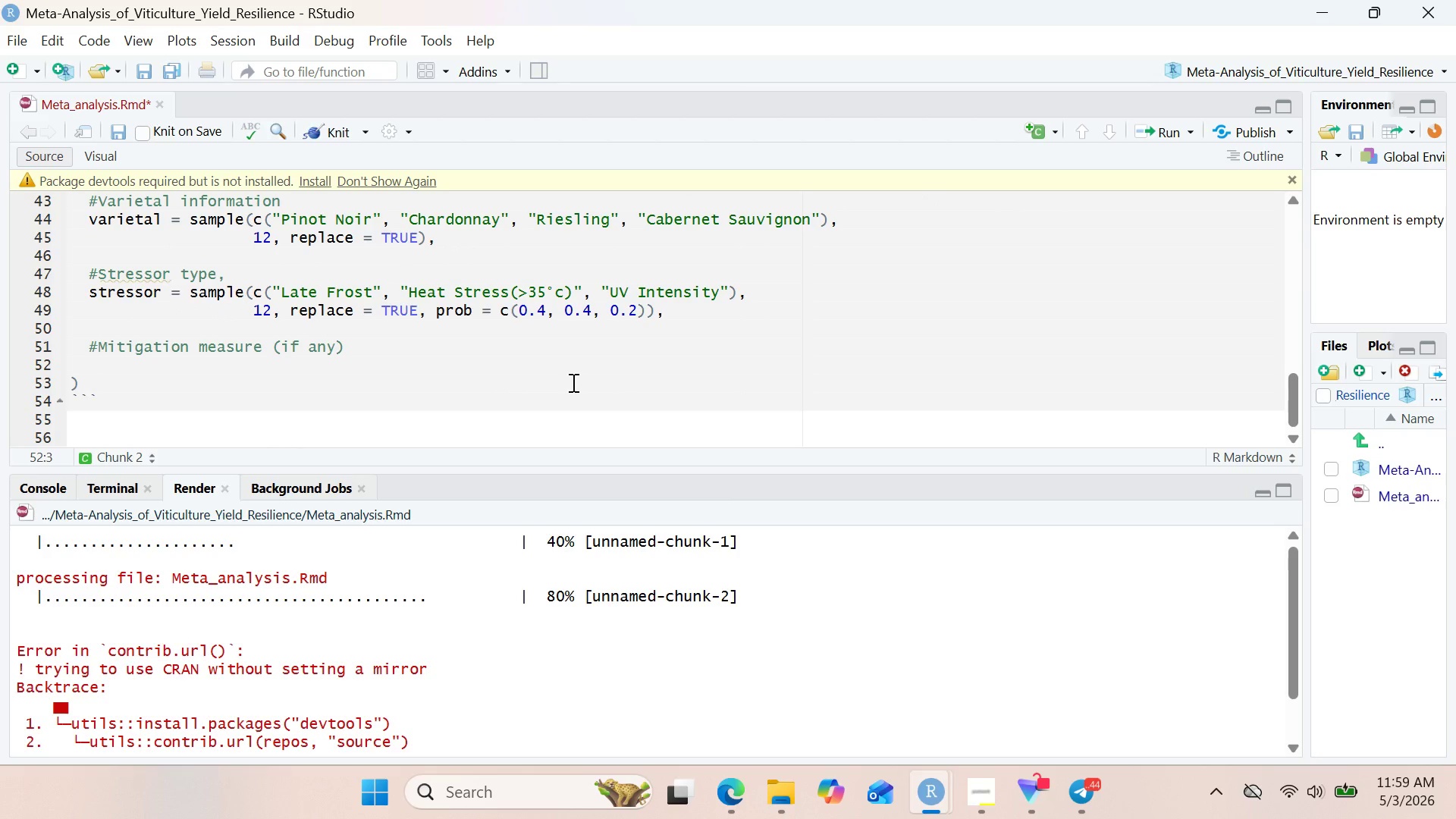 
type(mitigation = ample(c("None)
 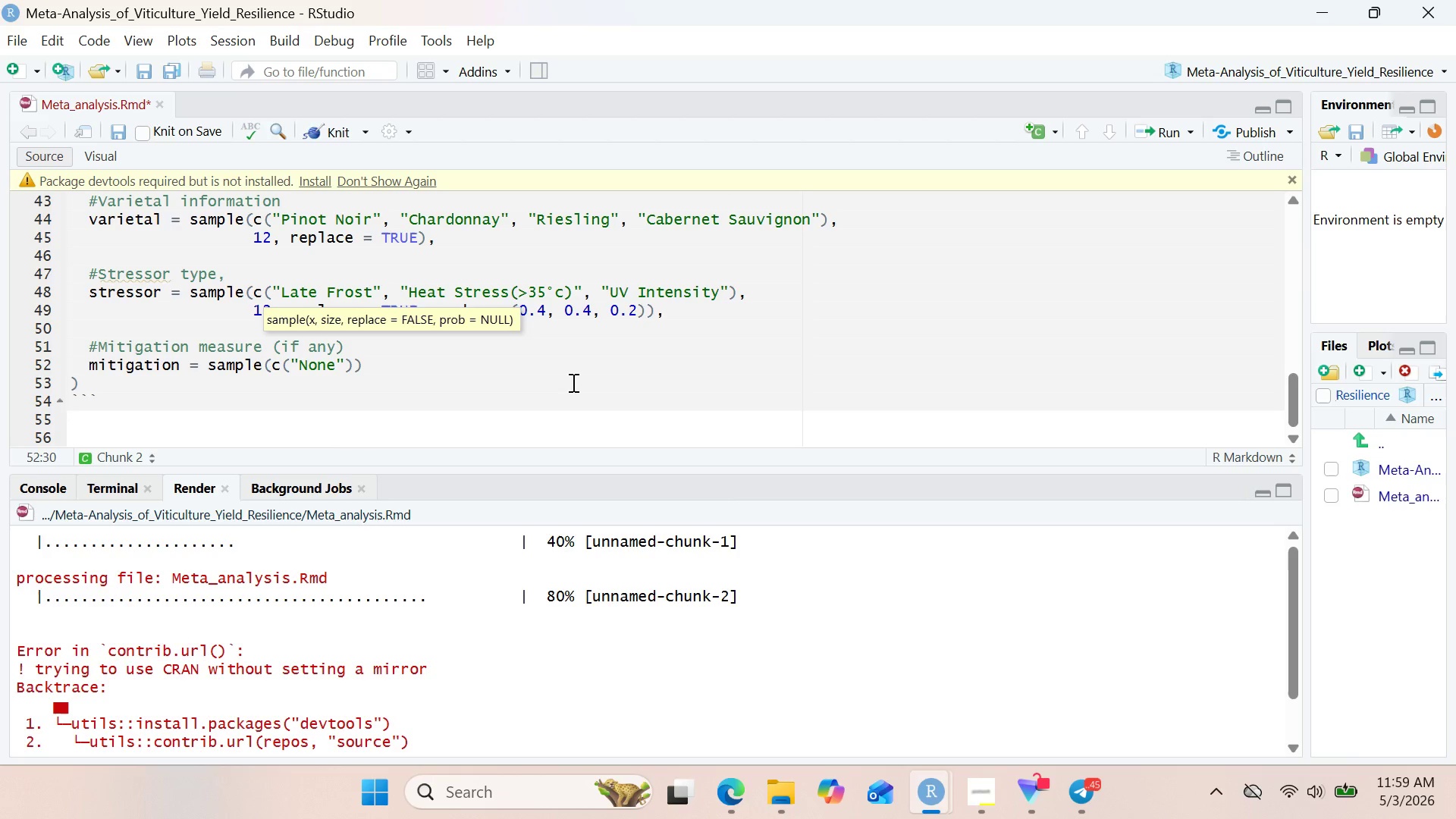 
hold_key(key=S, duration=0.31)
 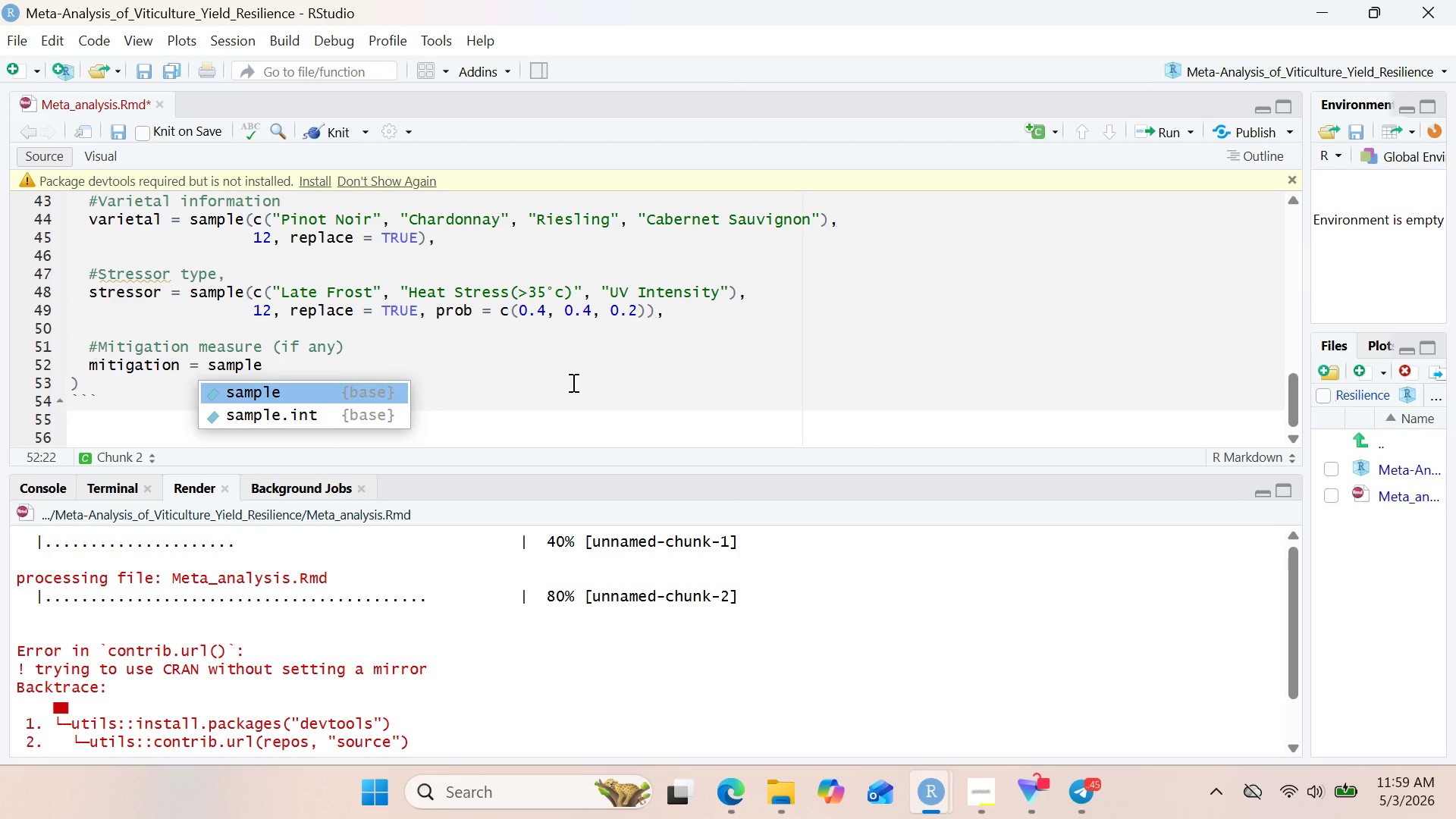 
key(ArrowRight)
 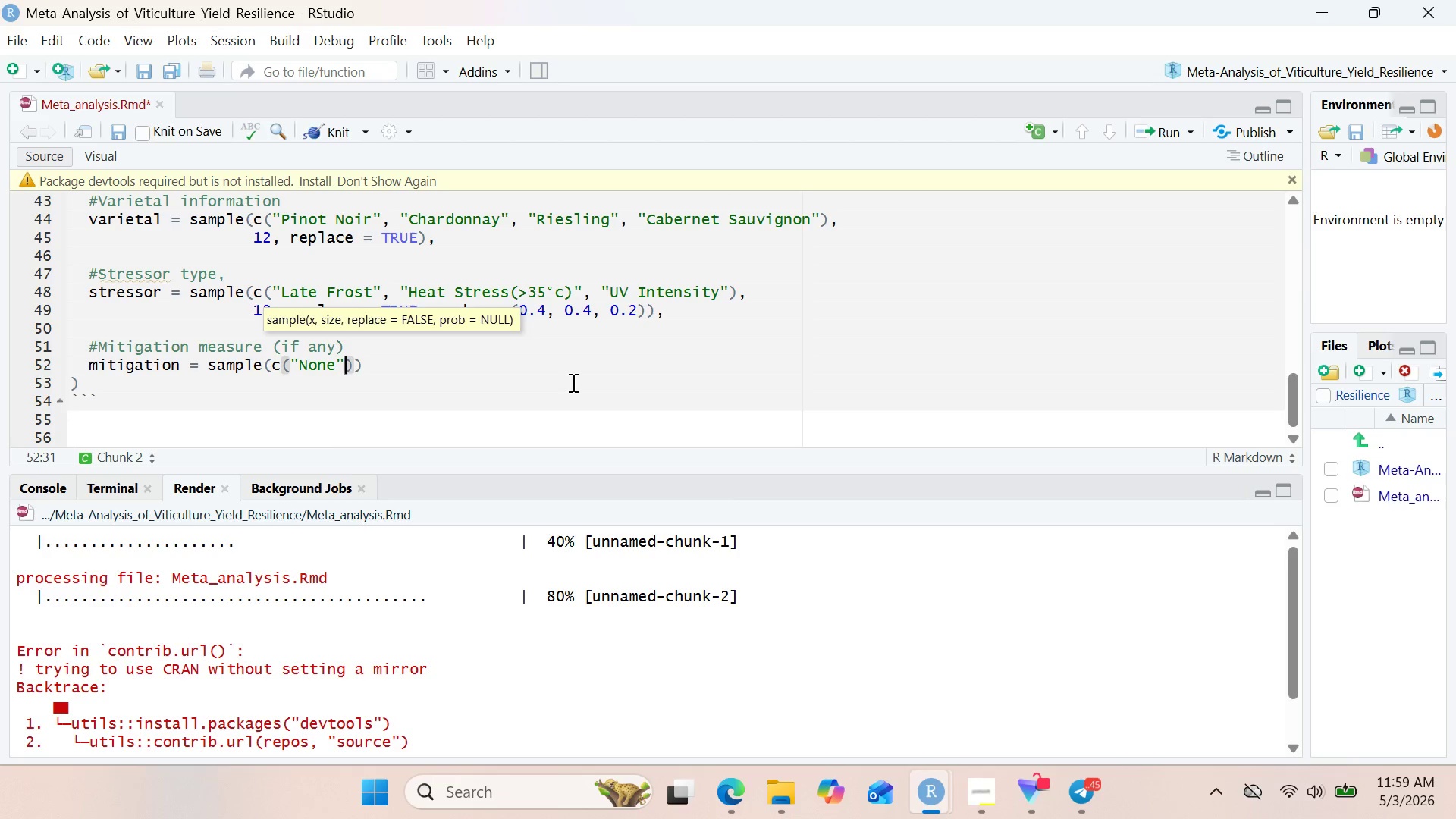 
type(, "Win)
 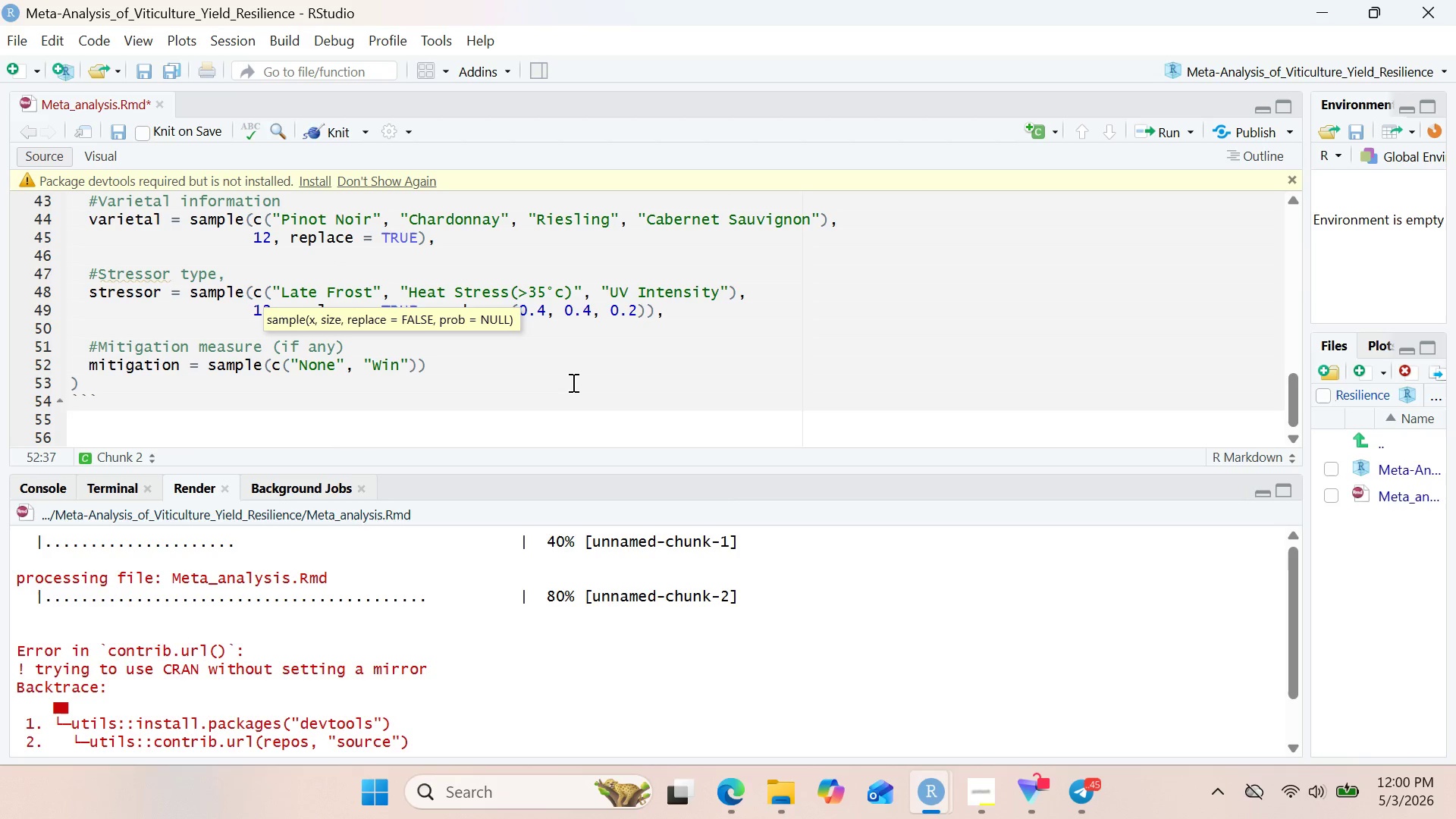 
key(D)
 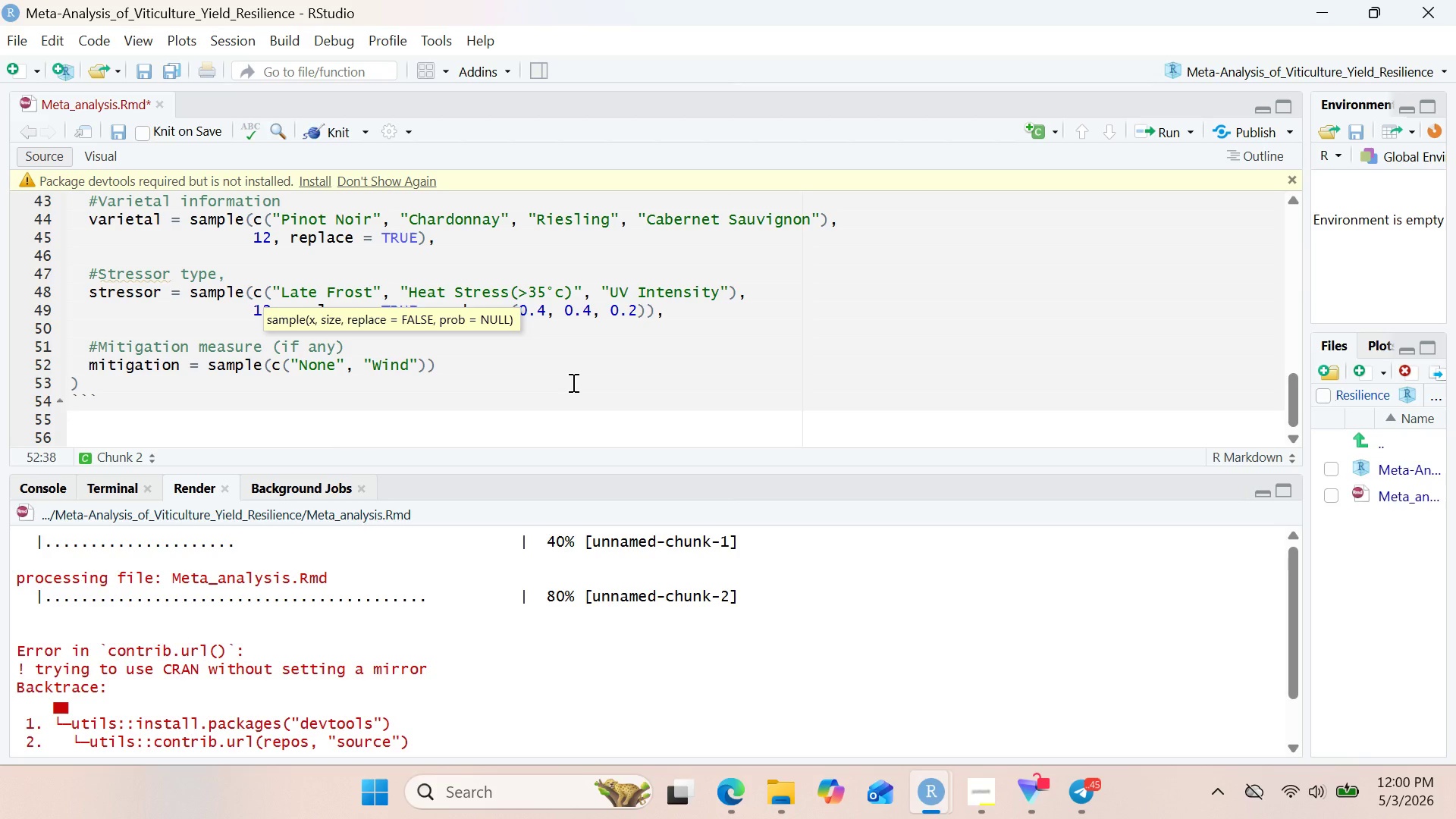 
wait(6.39)
 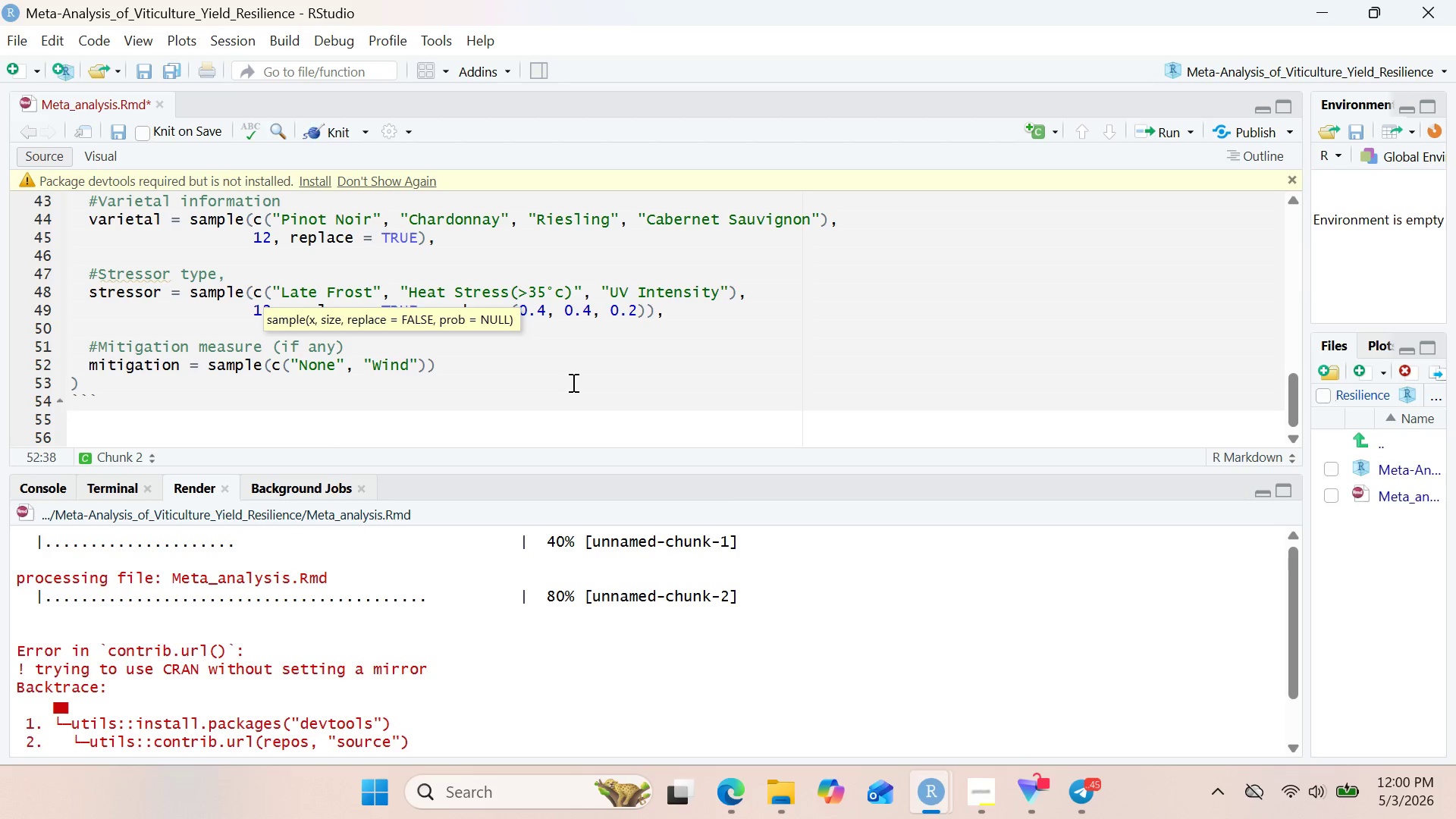 
key(Space)
 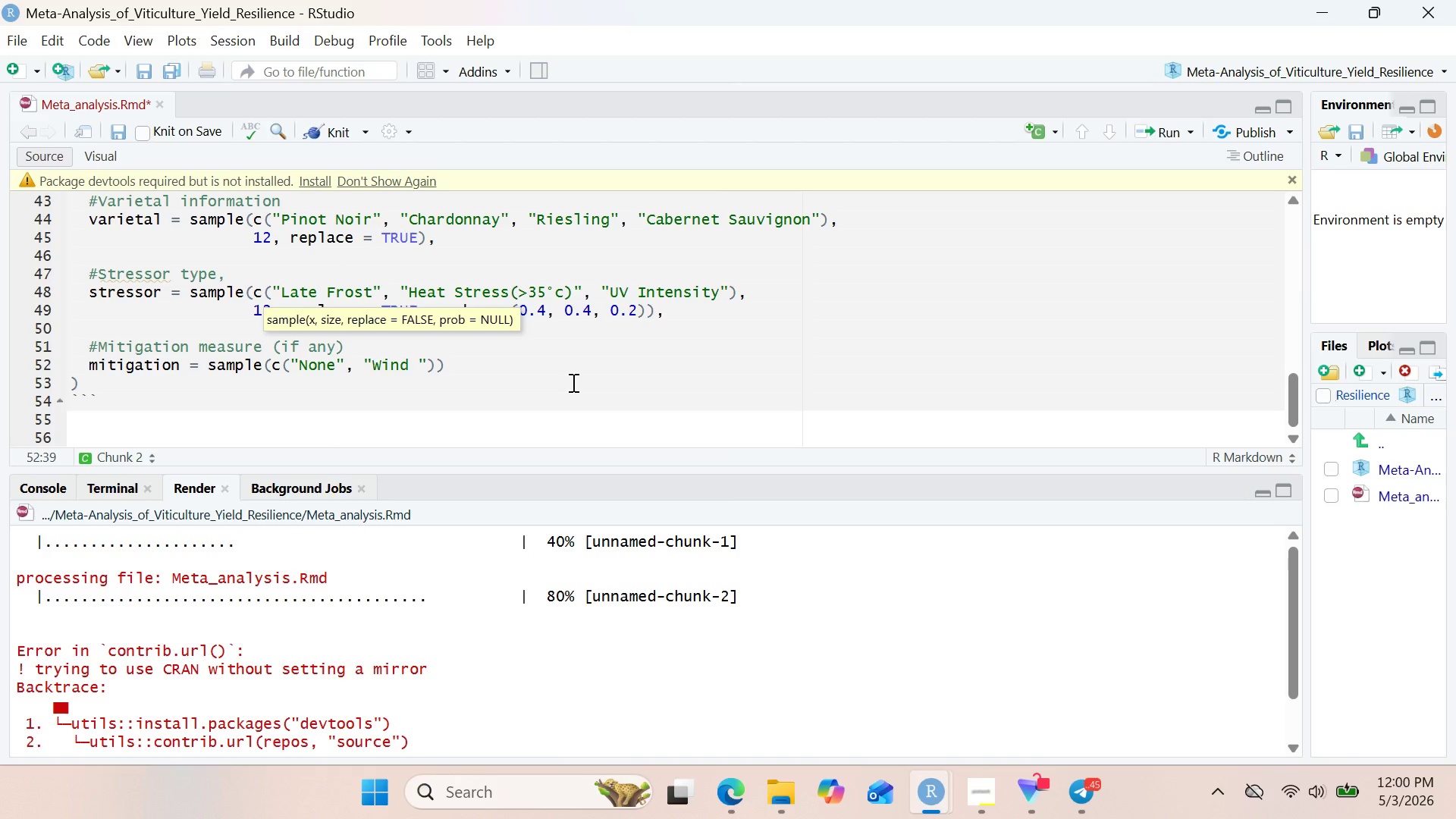 
key(Shift+M)
 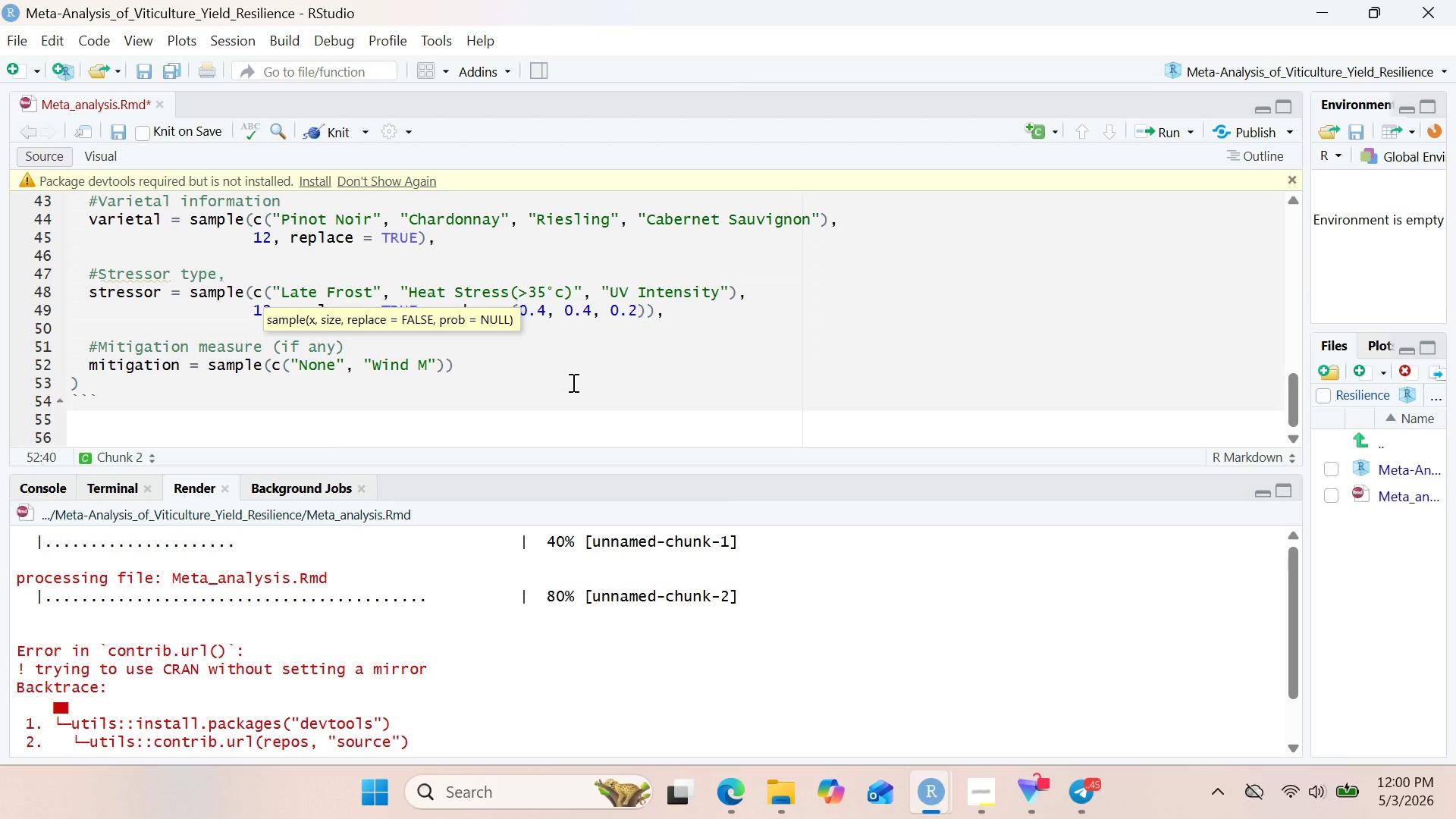 
wait(6.23)
 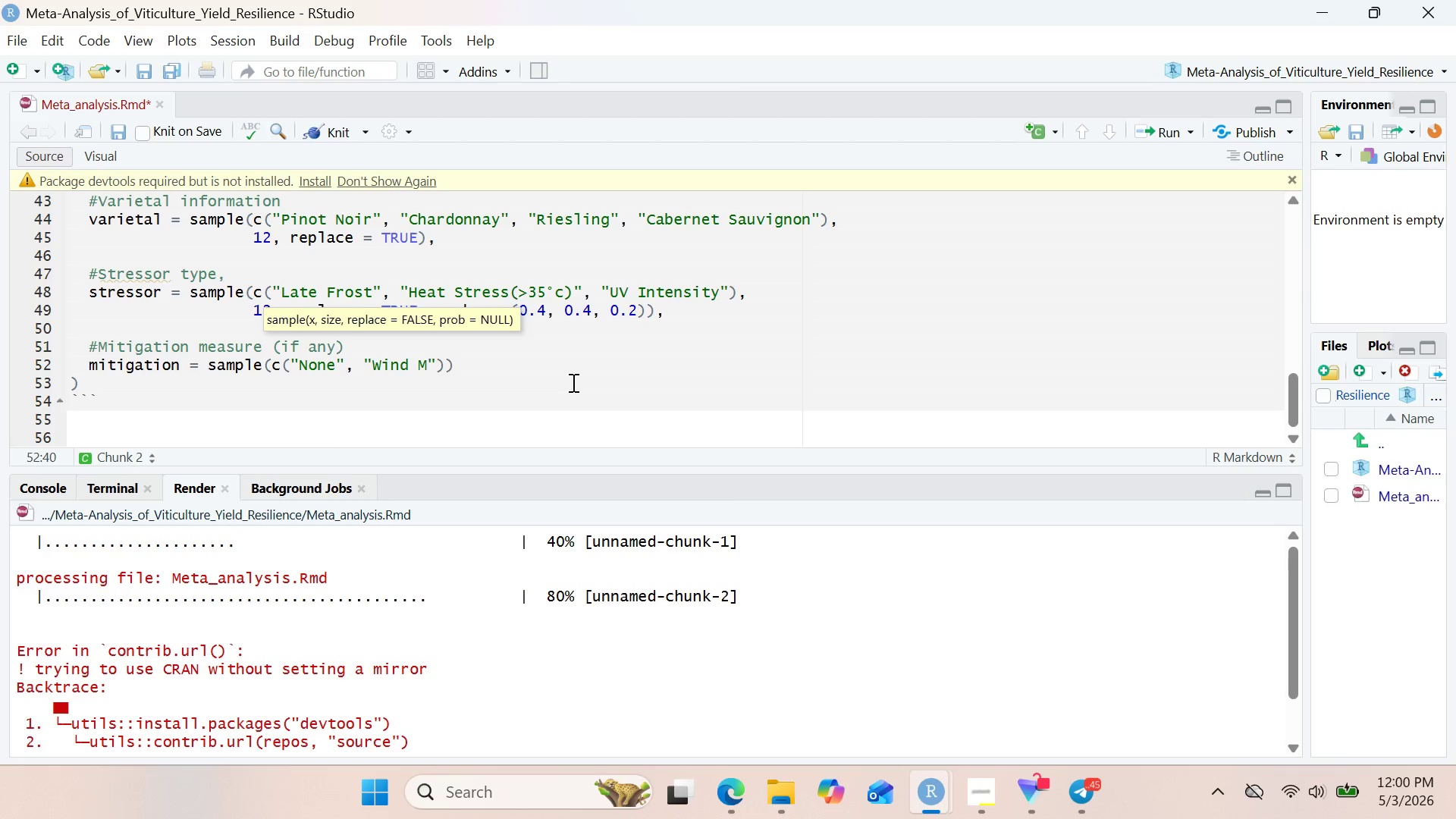 
type(achines)
 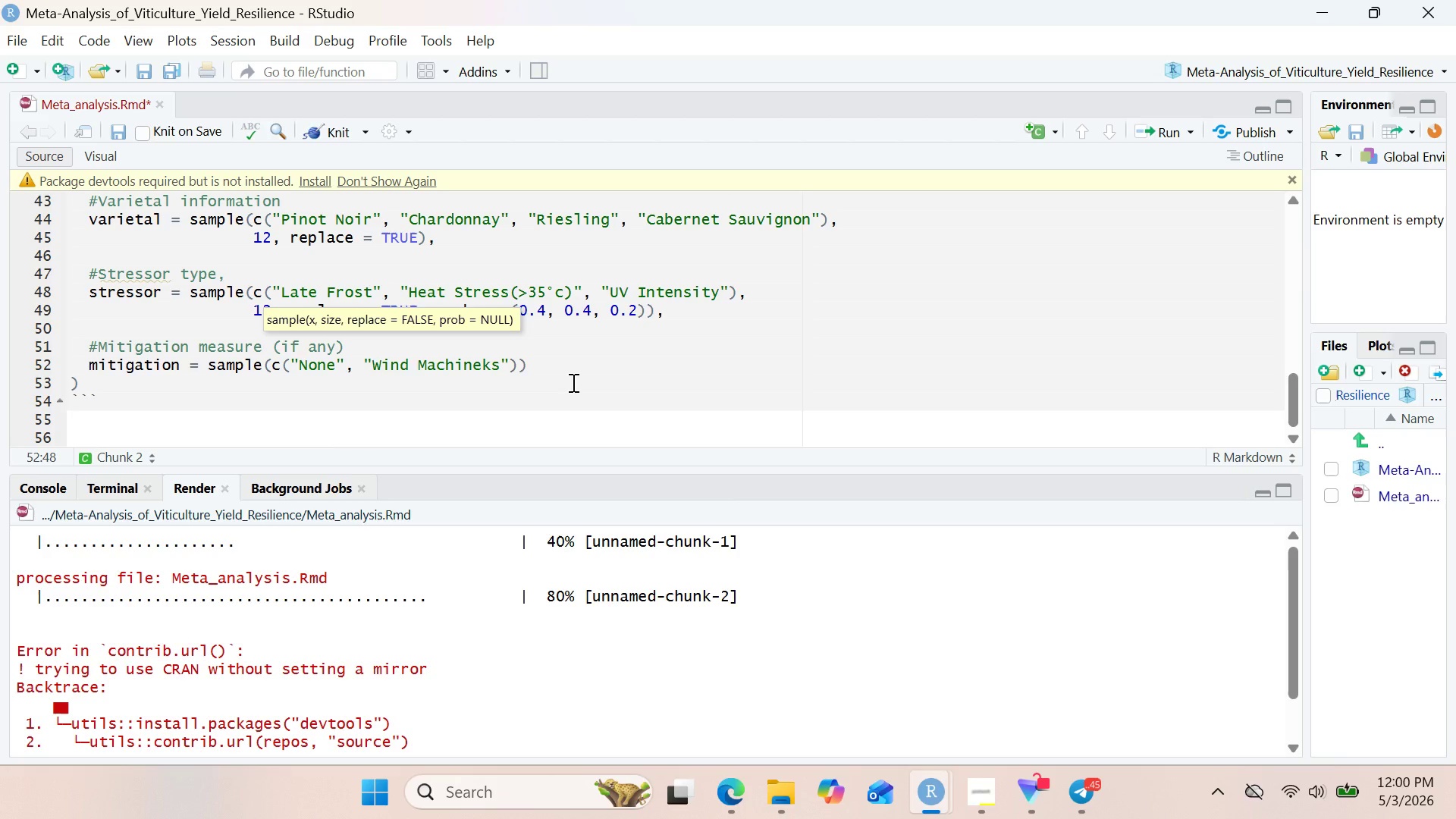 
key(ArrowLeft)
 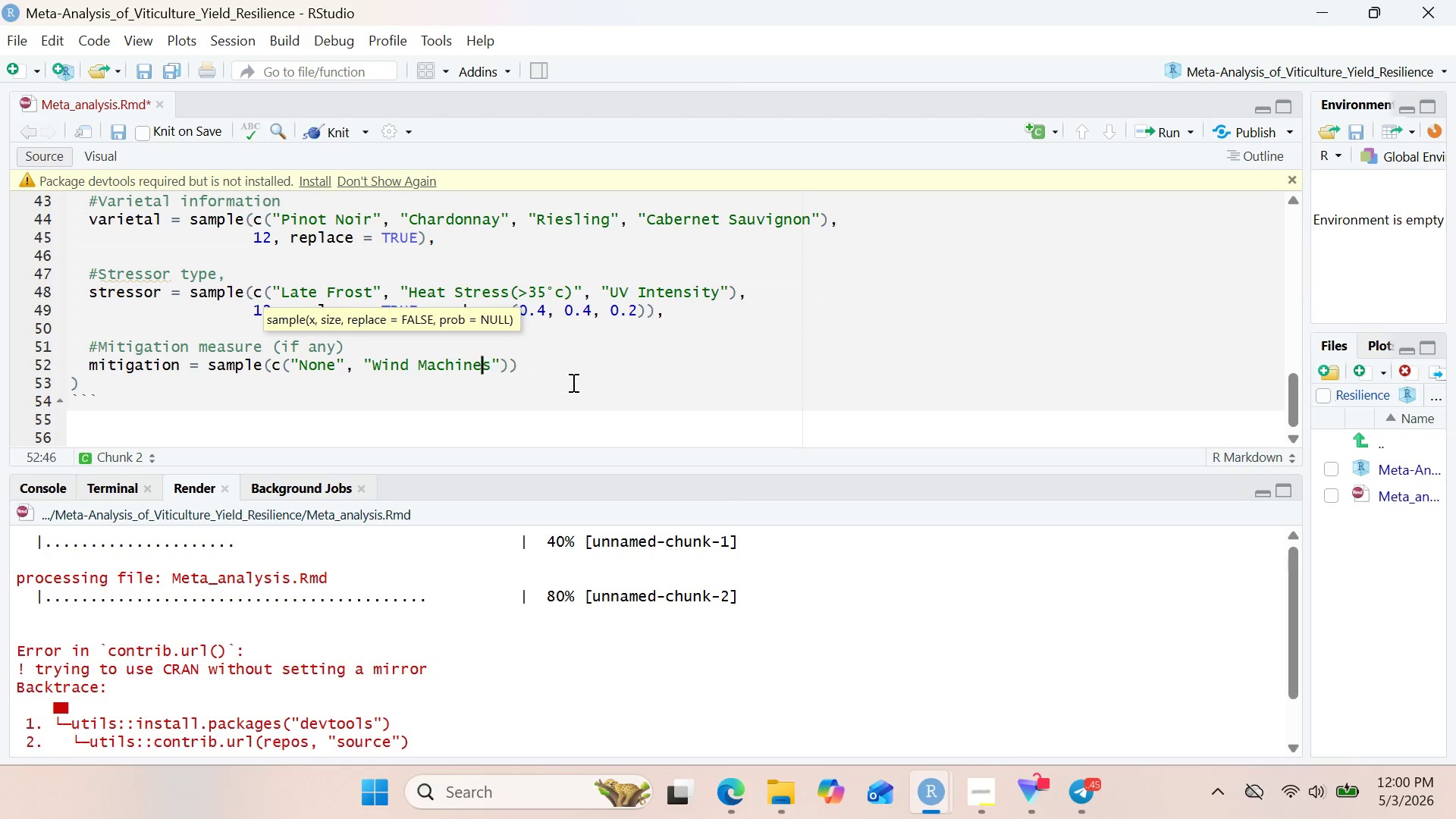 
key(Backspace)
 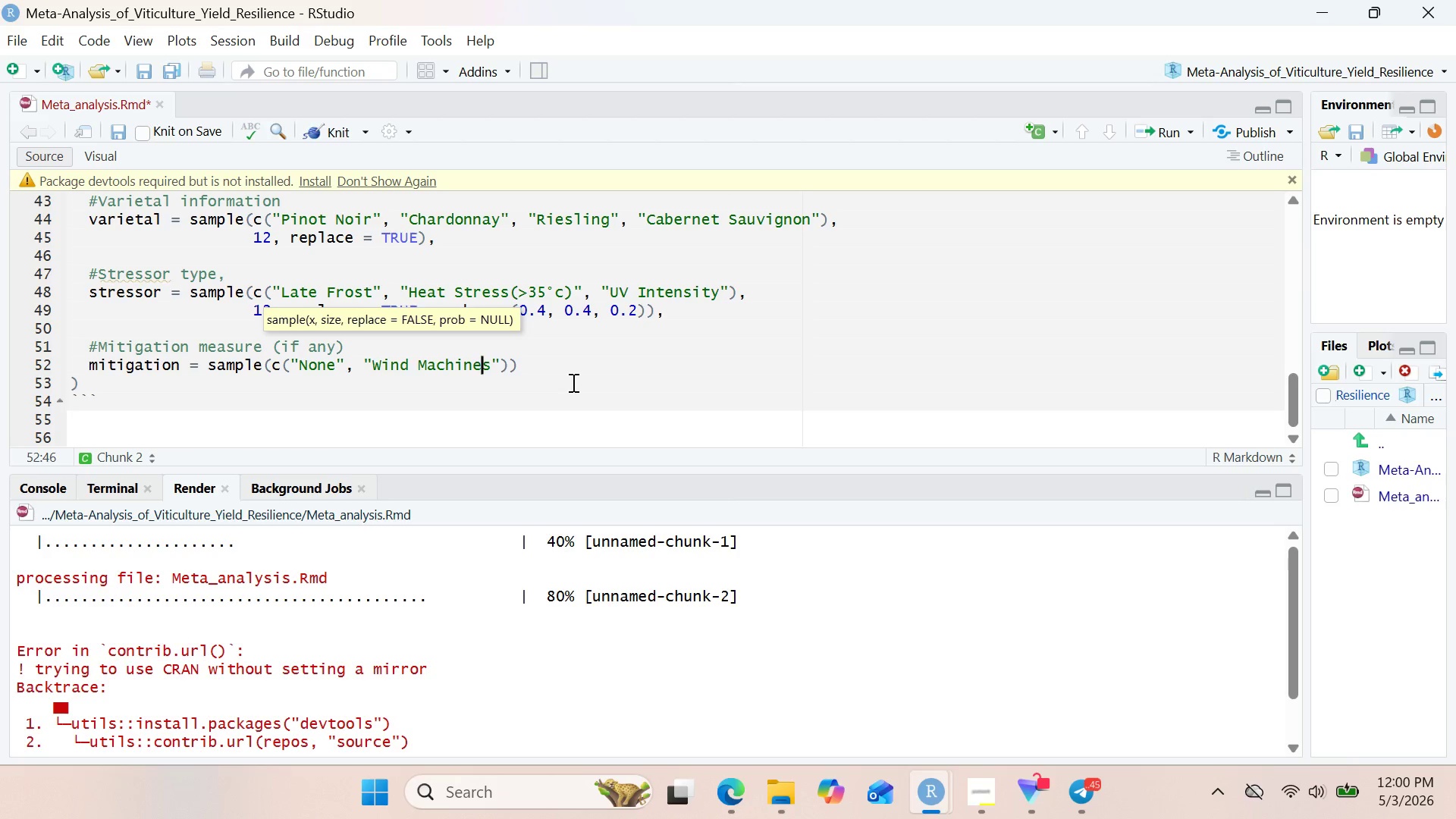 
key(ArrowRight)
 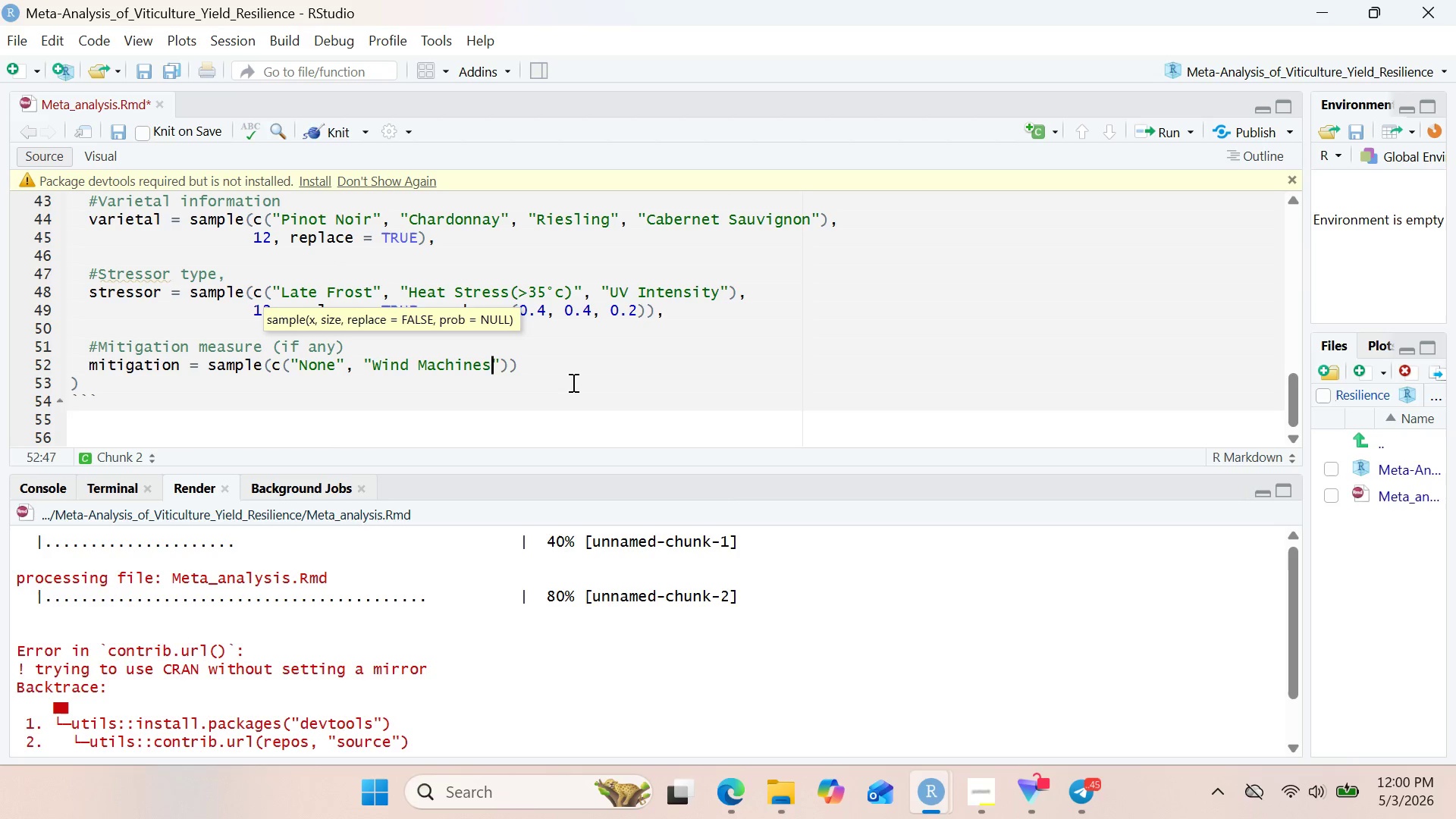 
key(ArrowRight)
 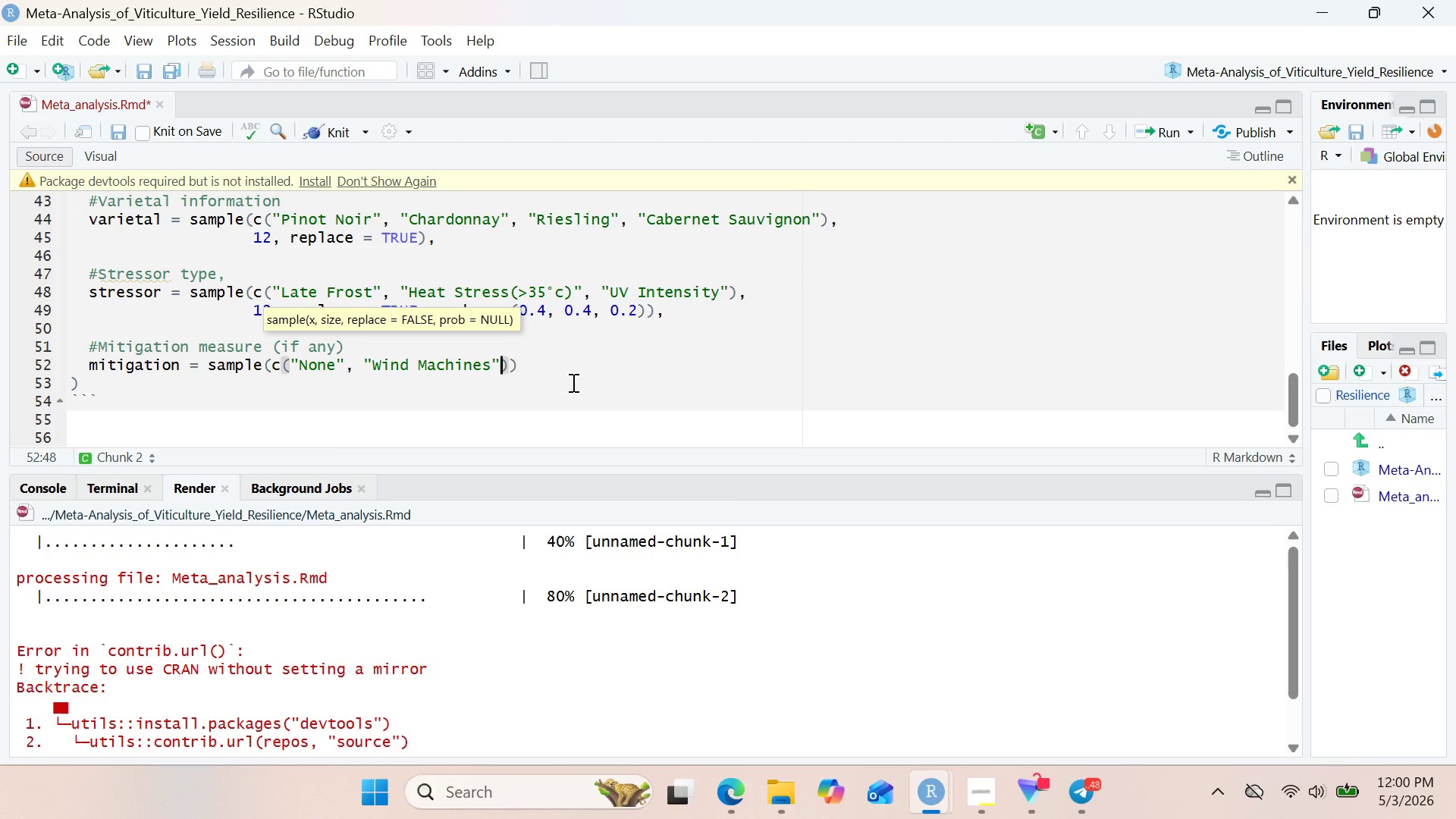 
type(, "uv Canopy)
 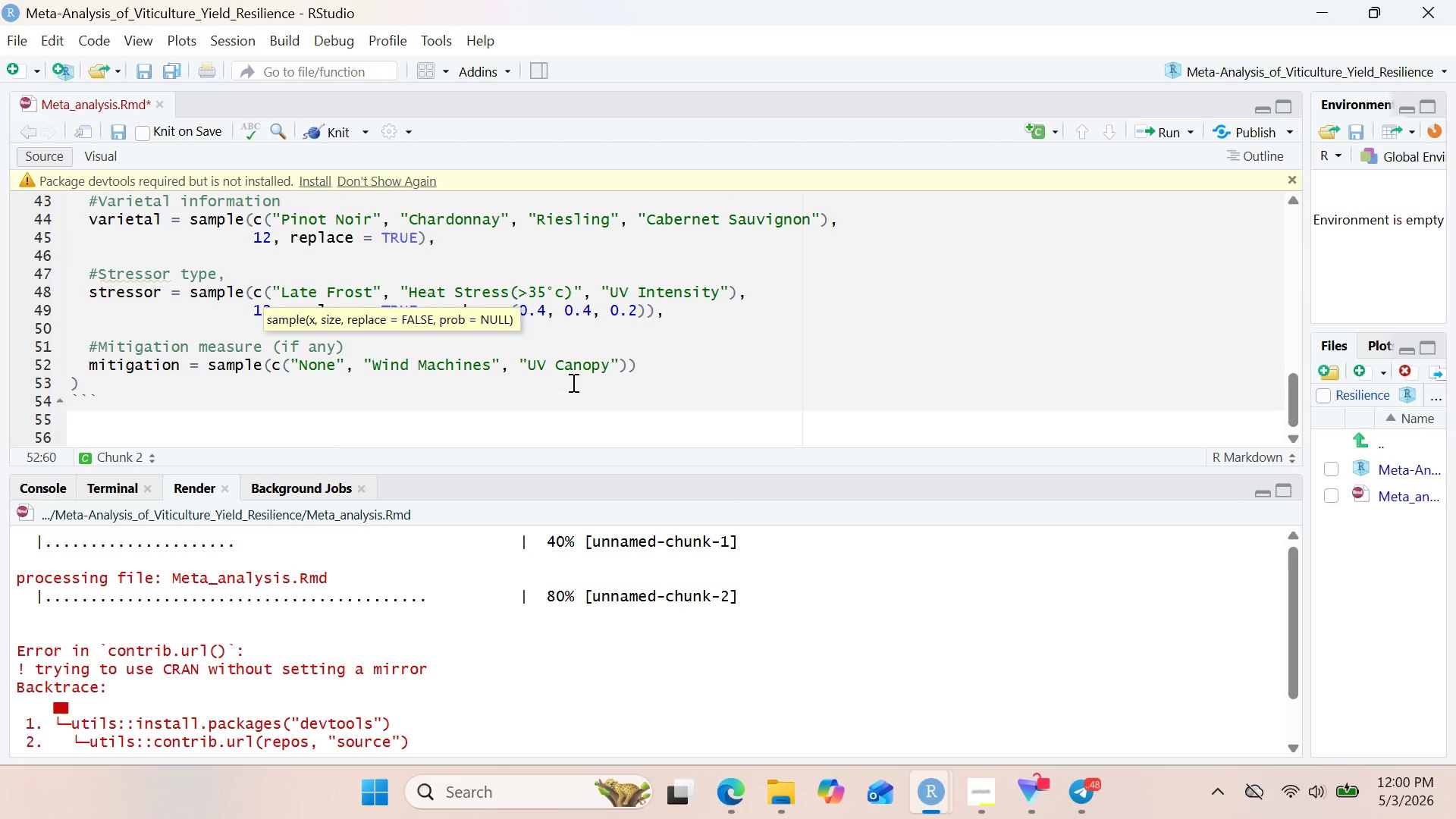 
key(ArrowRight)
 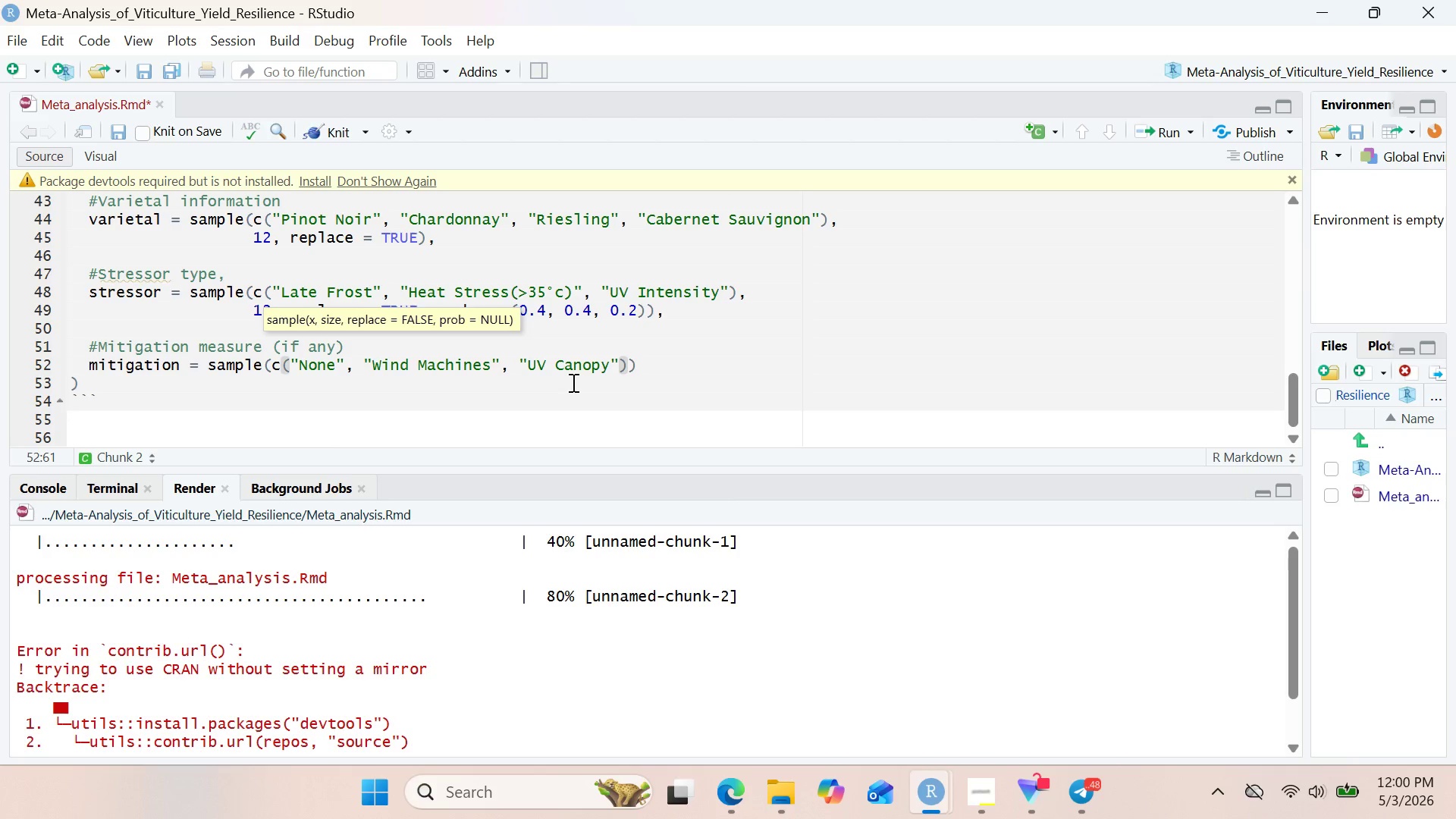 
key(Comma)
 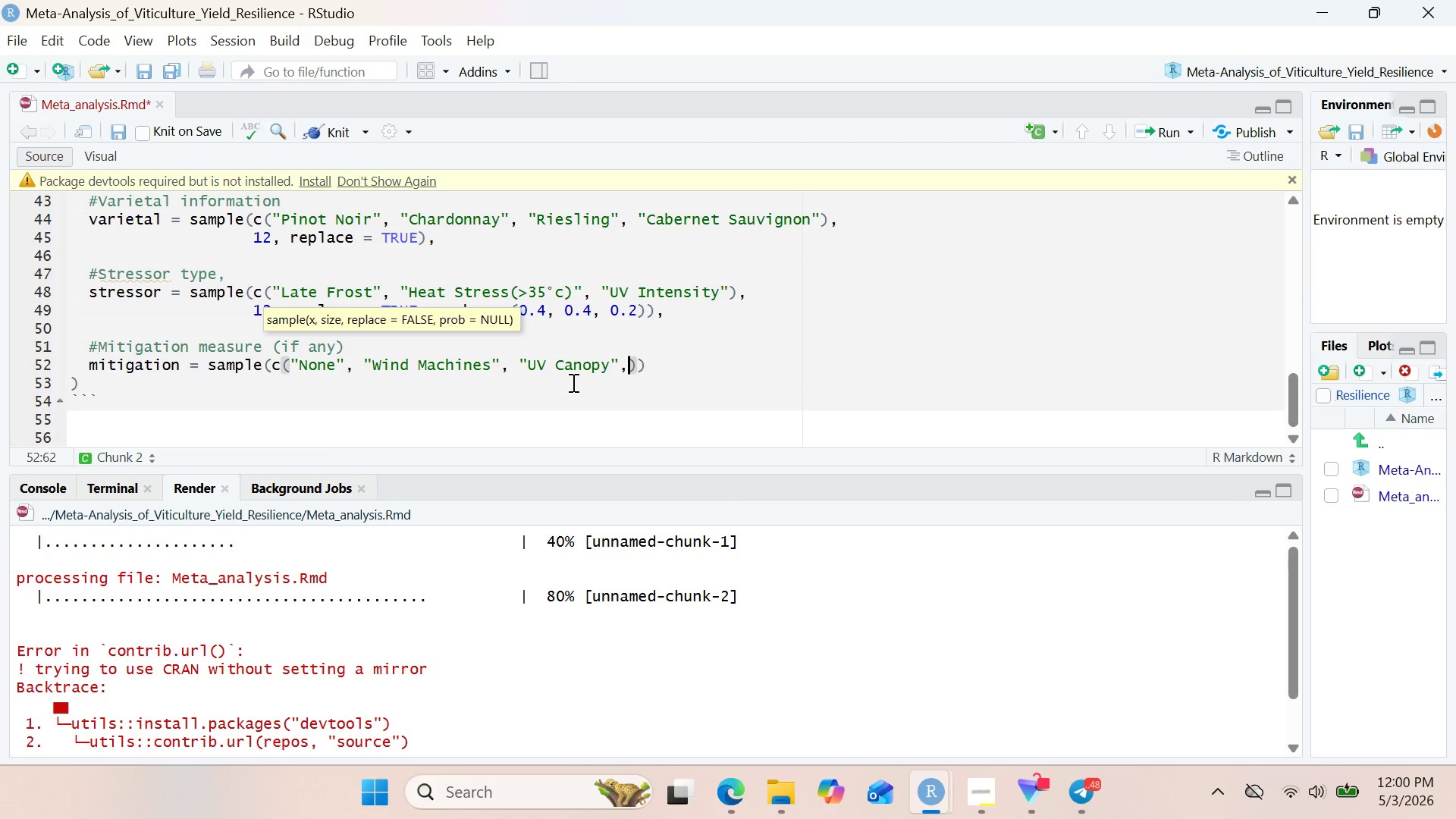 
key(Space)
 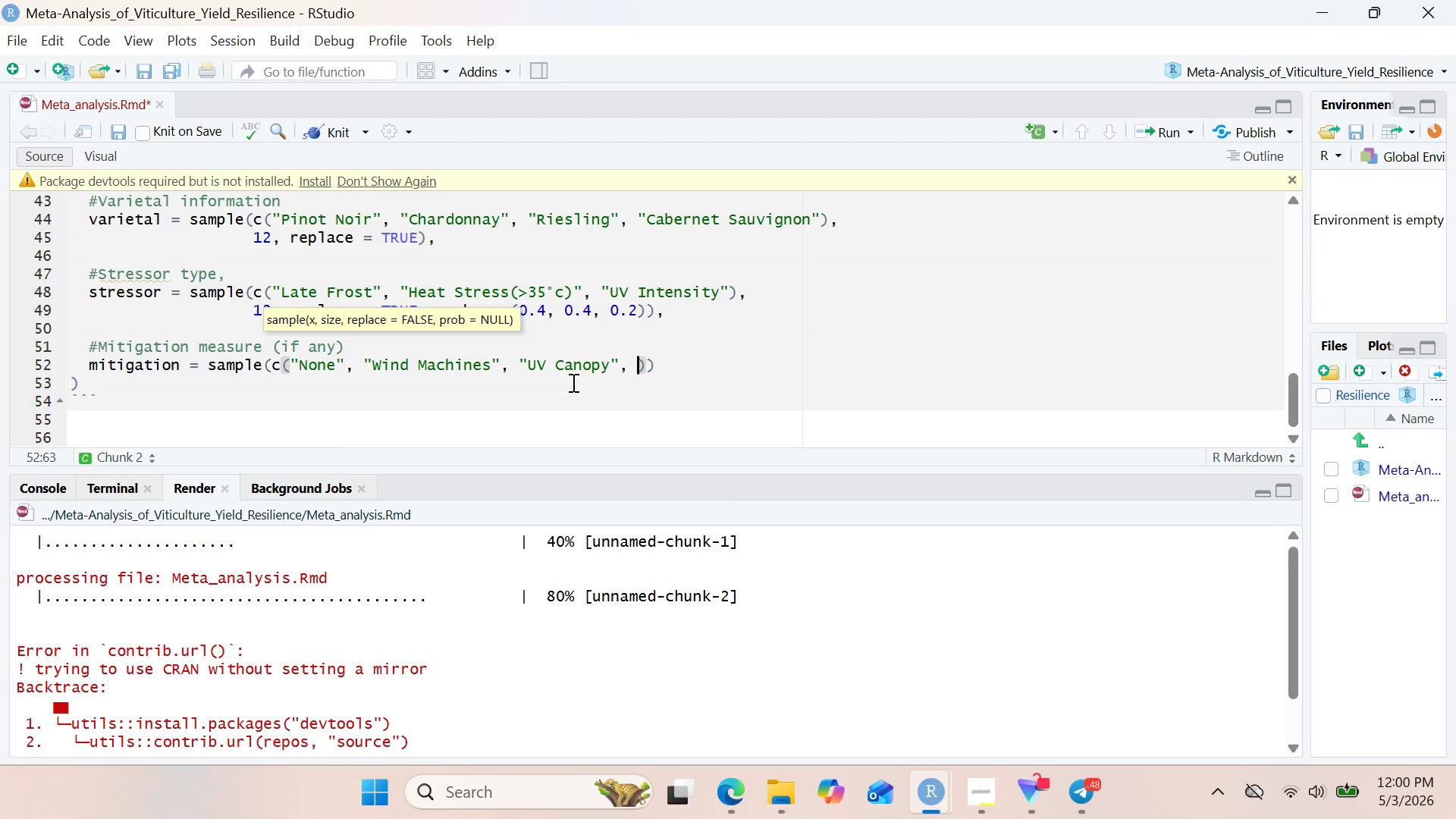 
key(Shift+Quote)
 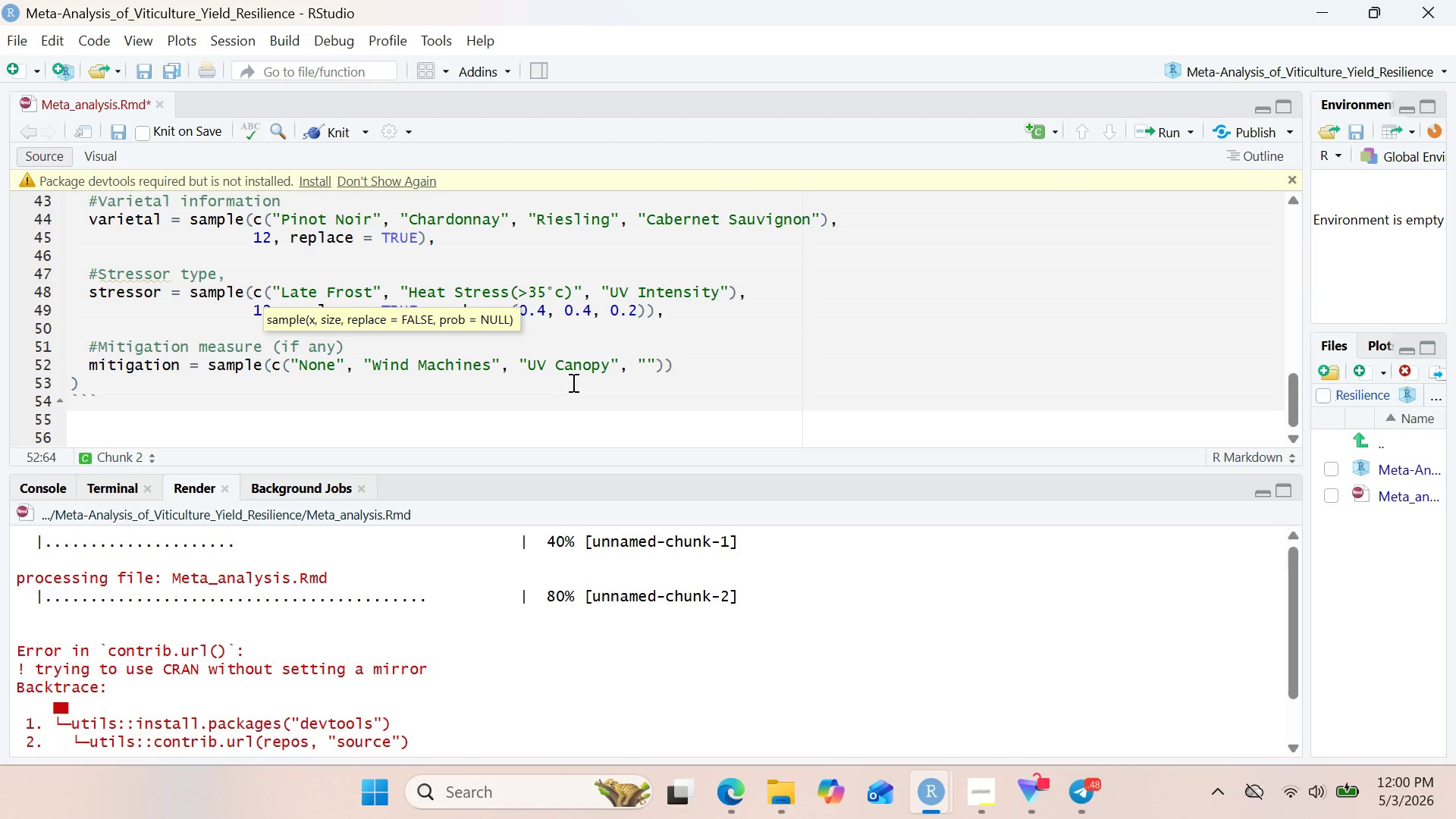 
wait(18.09)
 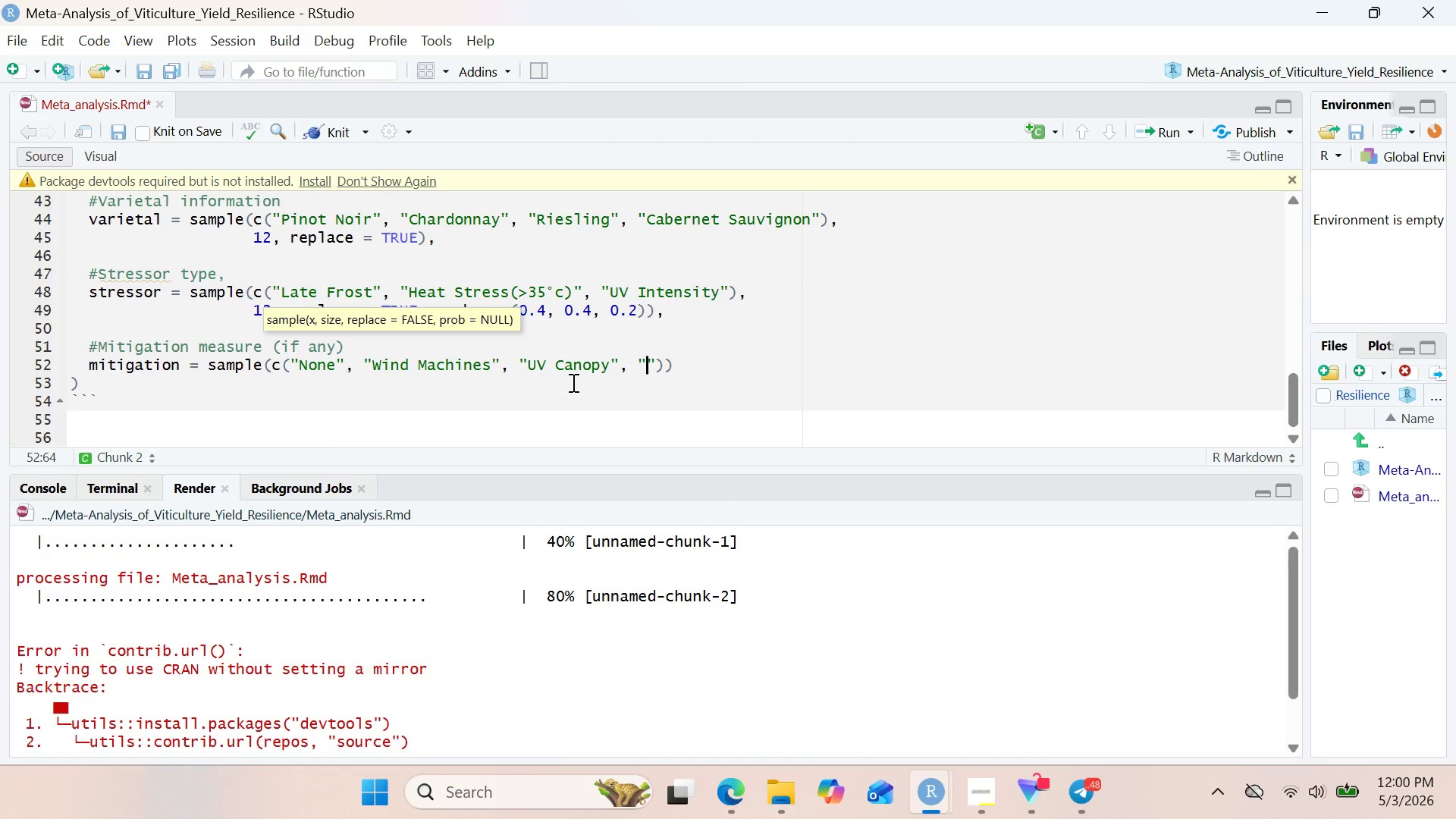 
type(Sprink)
 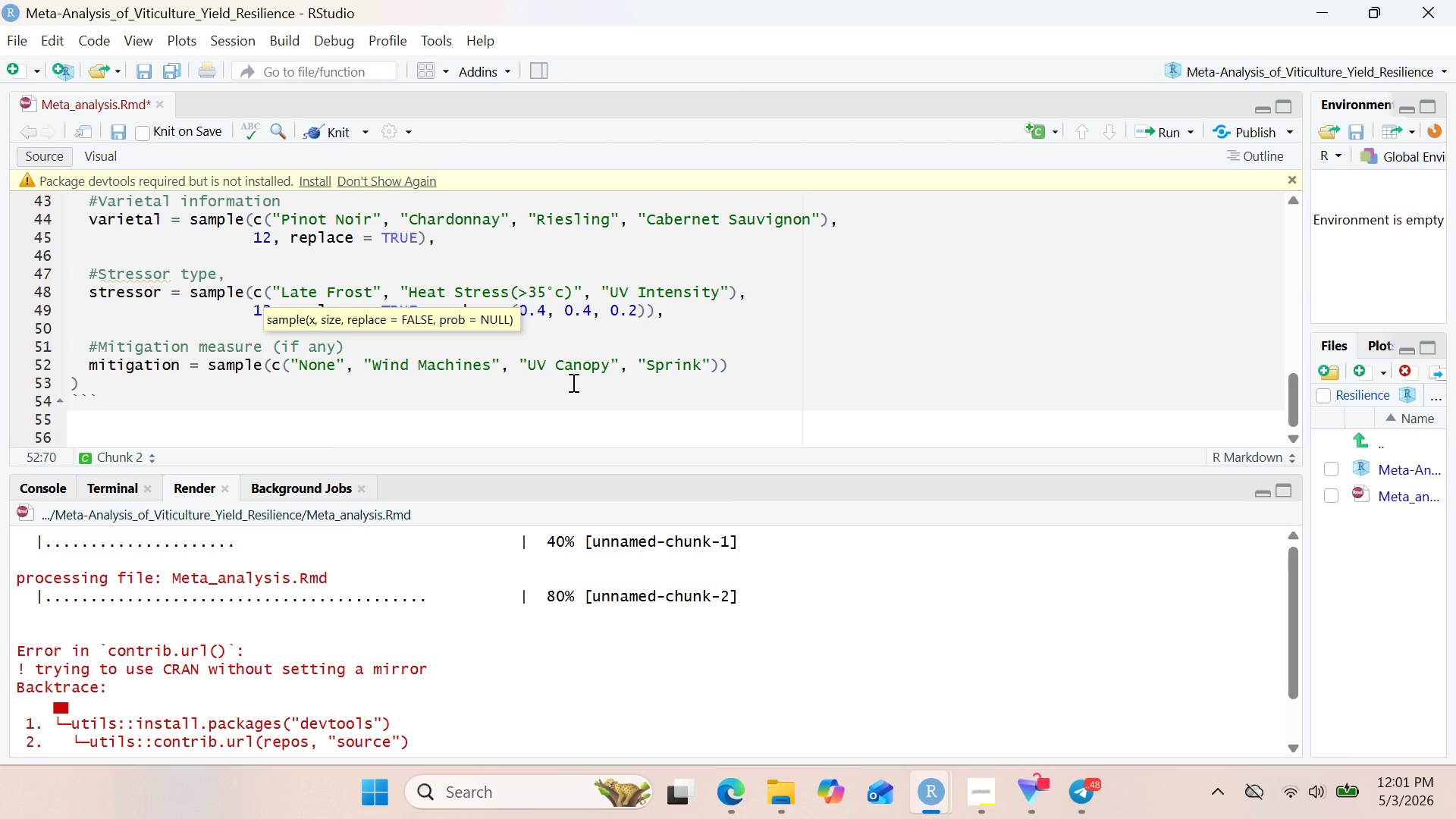 
wait(5.17)
 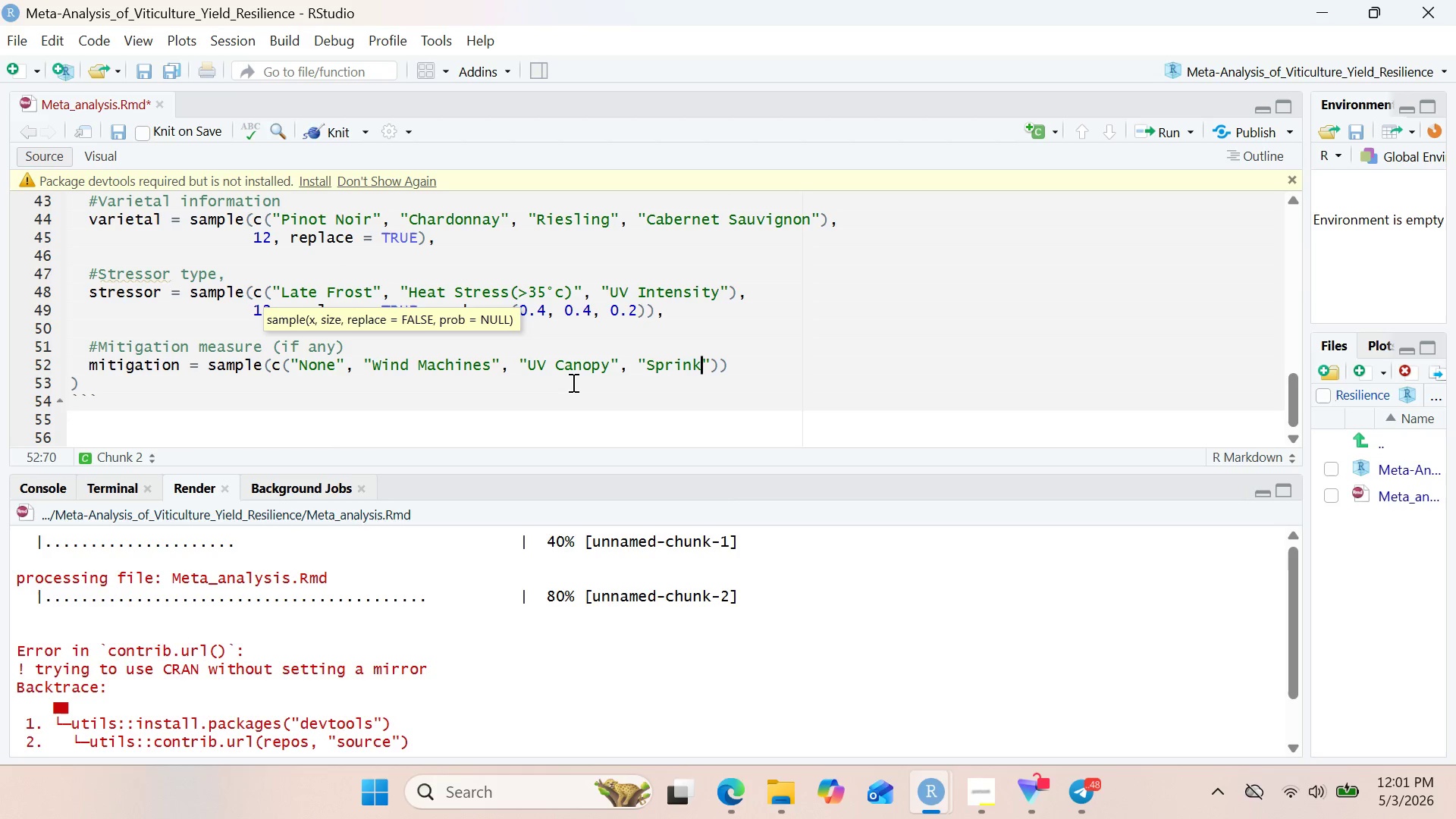 
type(les)
key(Backspace)
type(rs)
 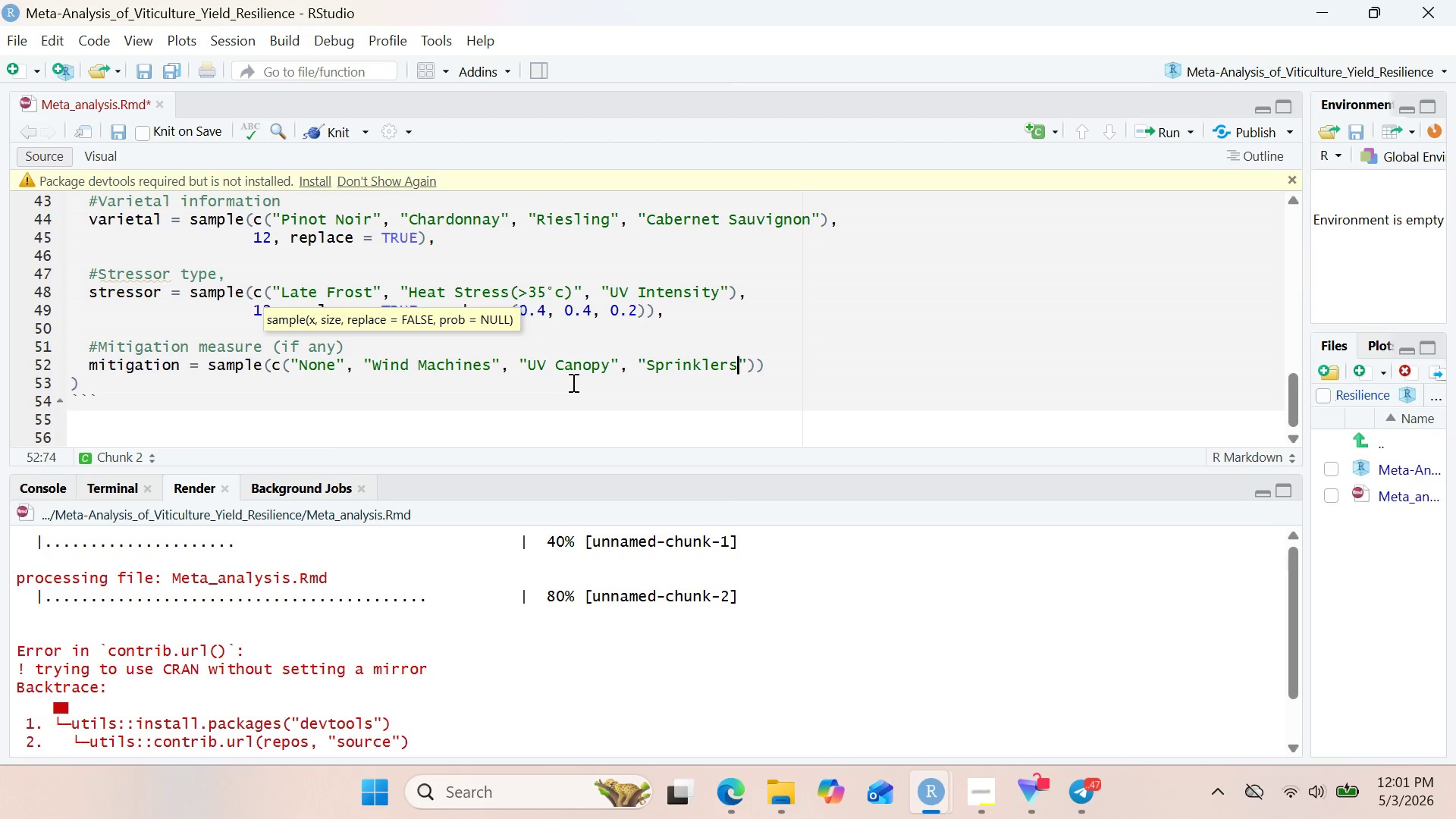 
key(ArrowRight)
 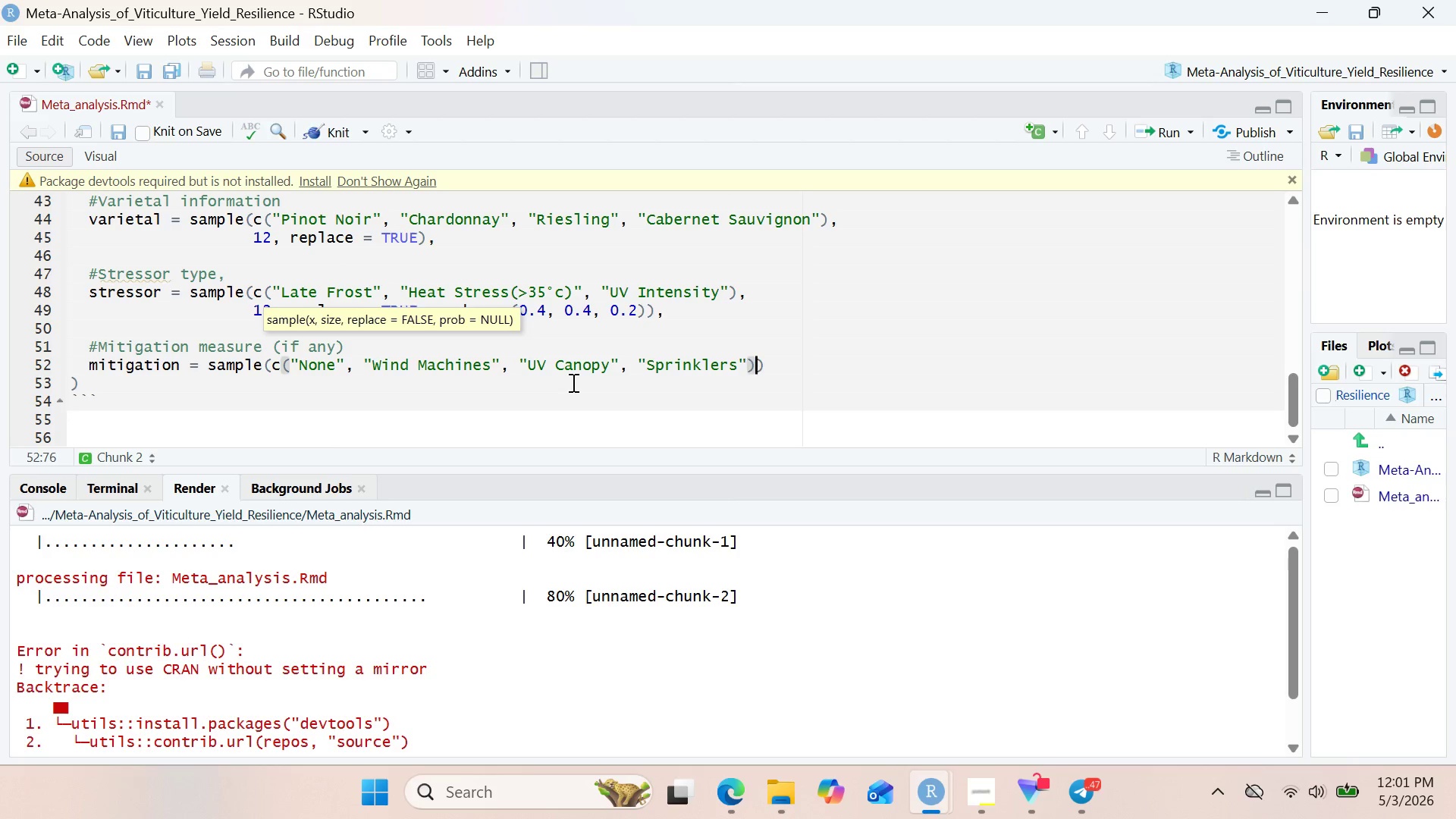 
key(ArrowRight)
 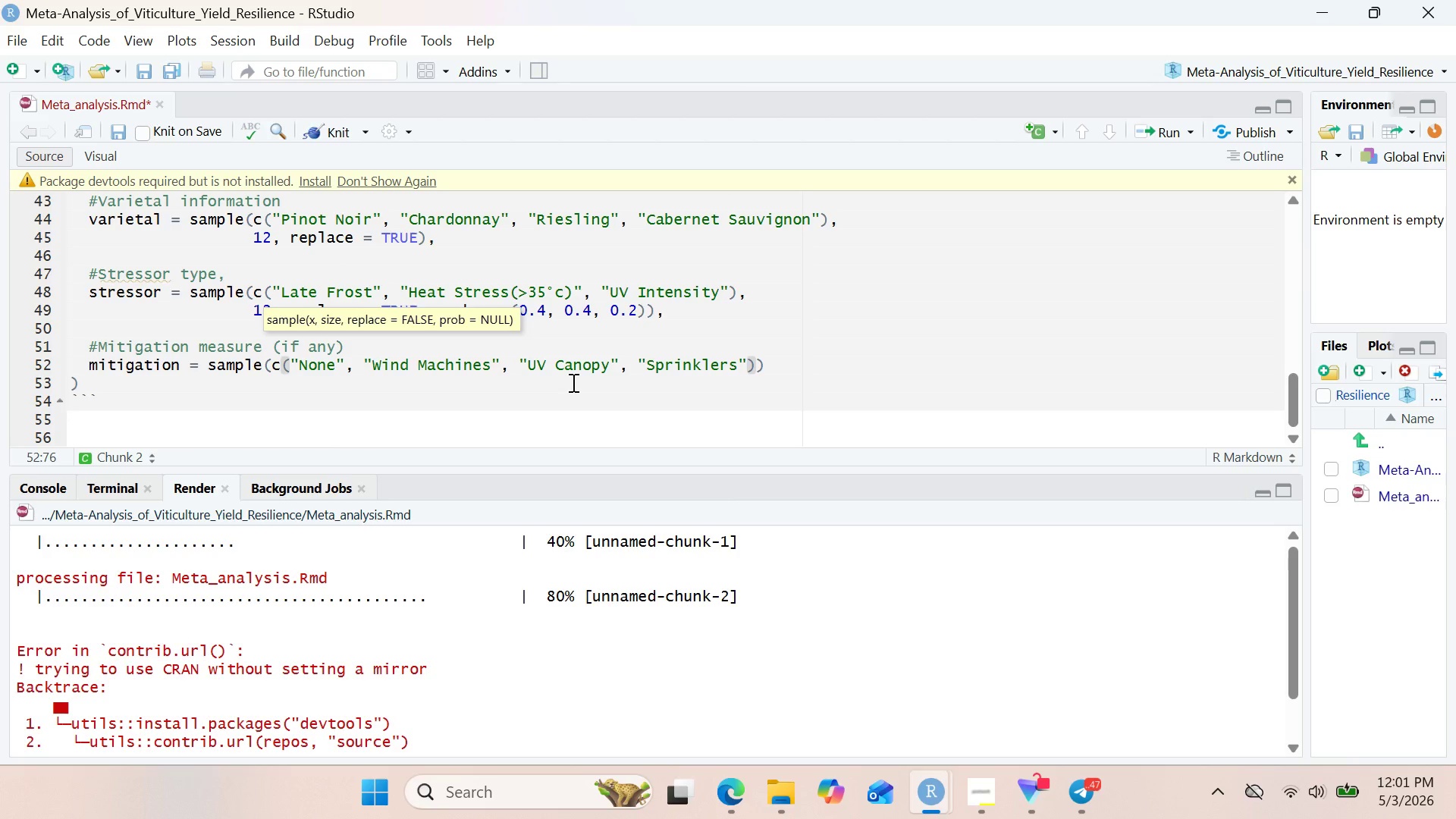 
key(Comma)
 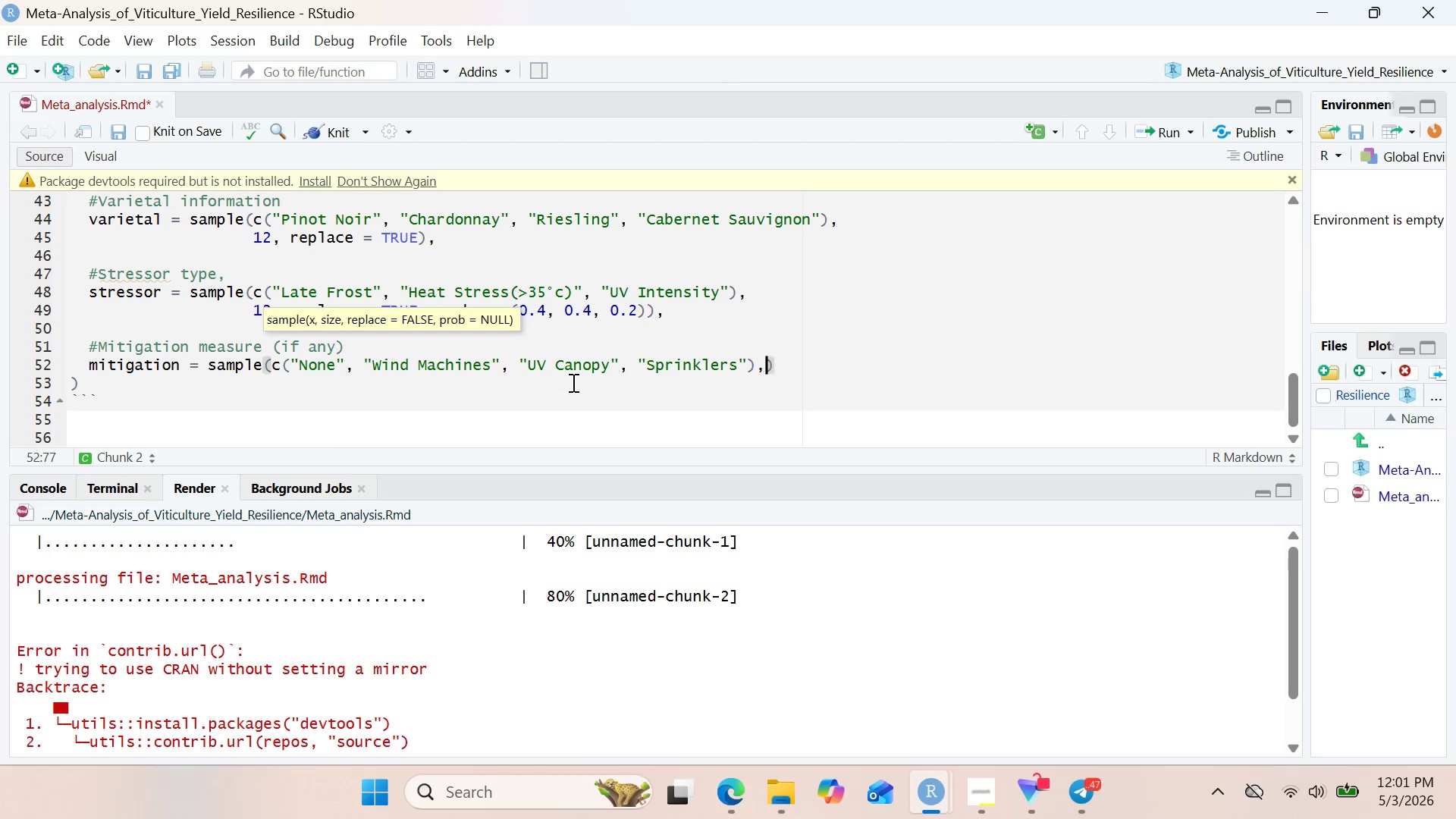 
key(Enter)
 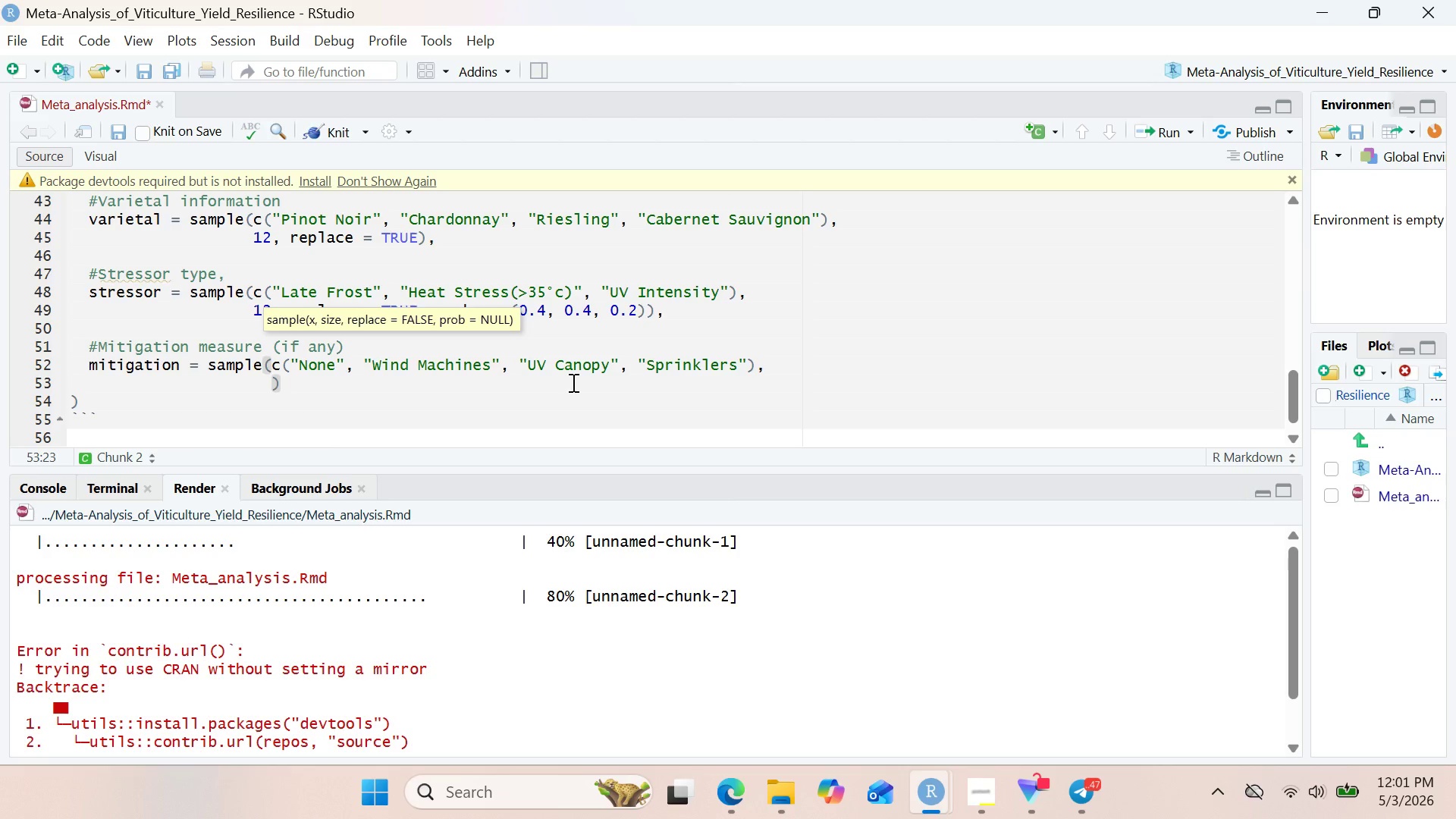 
wait(8.88)
 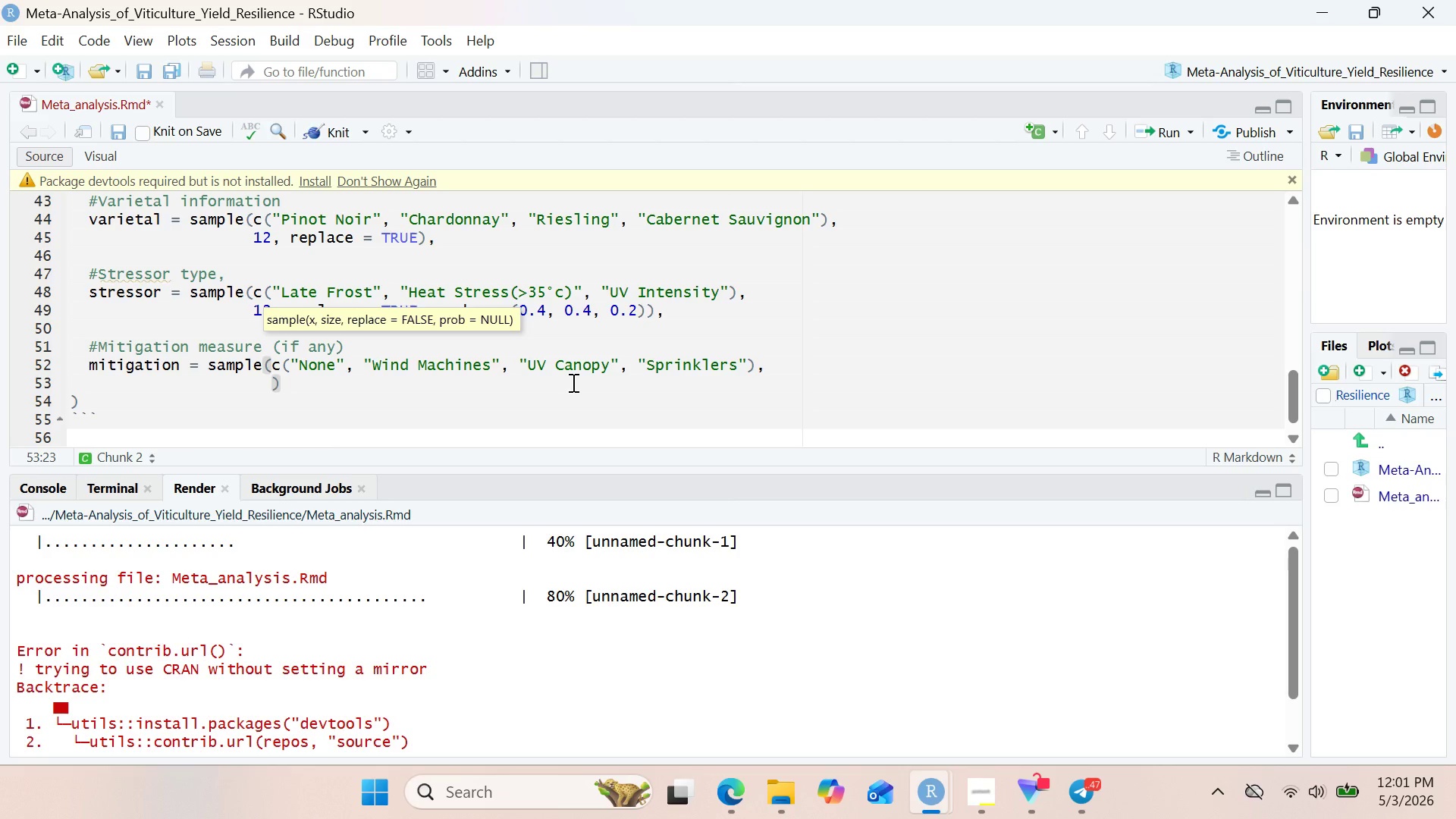 
type(12, replace)
key(Backspace)
key(Backspace)
type(e = TRUE, pro)
 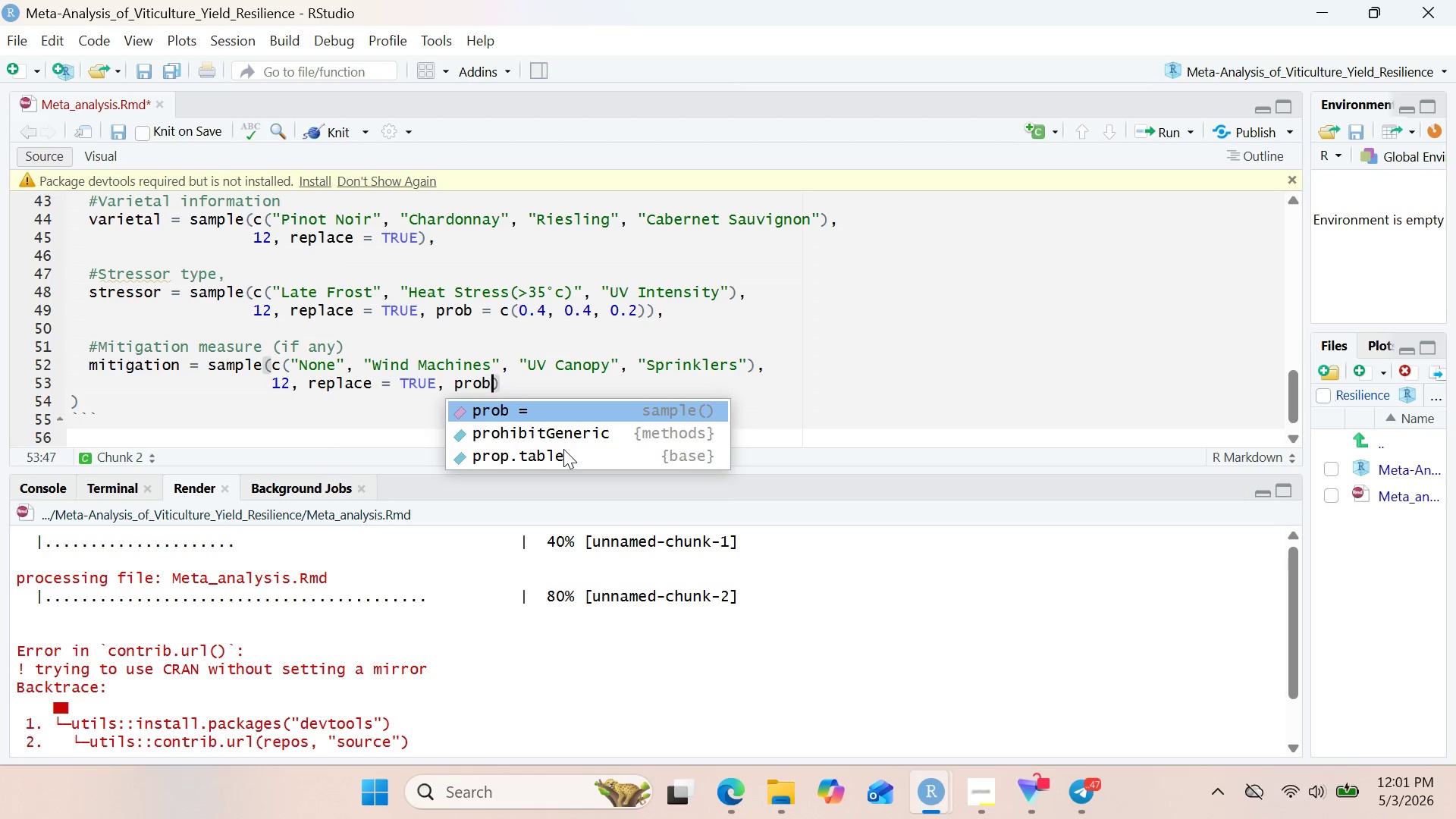 
 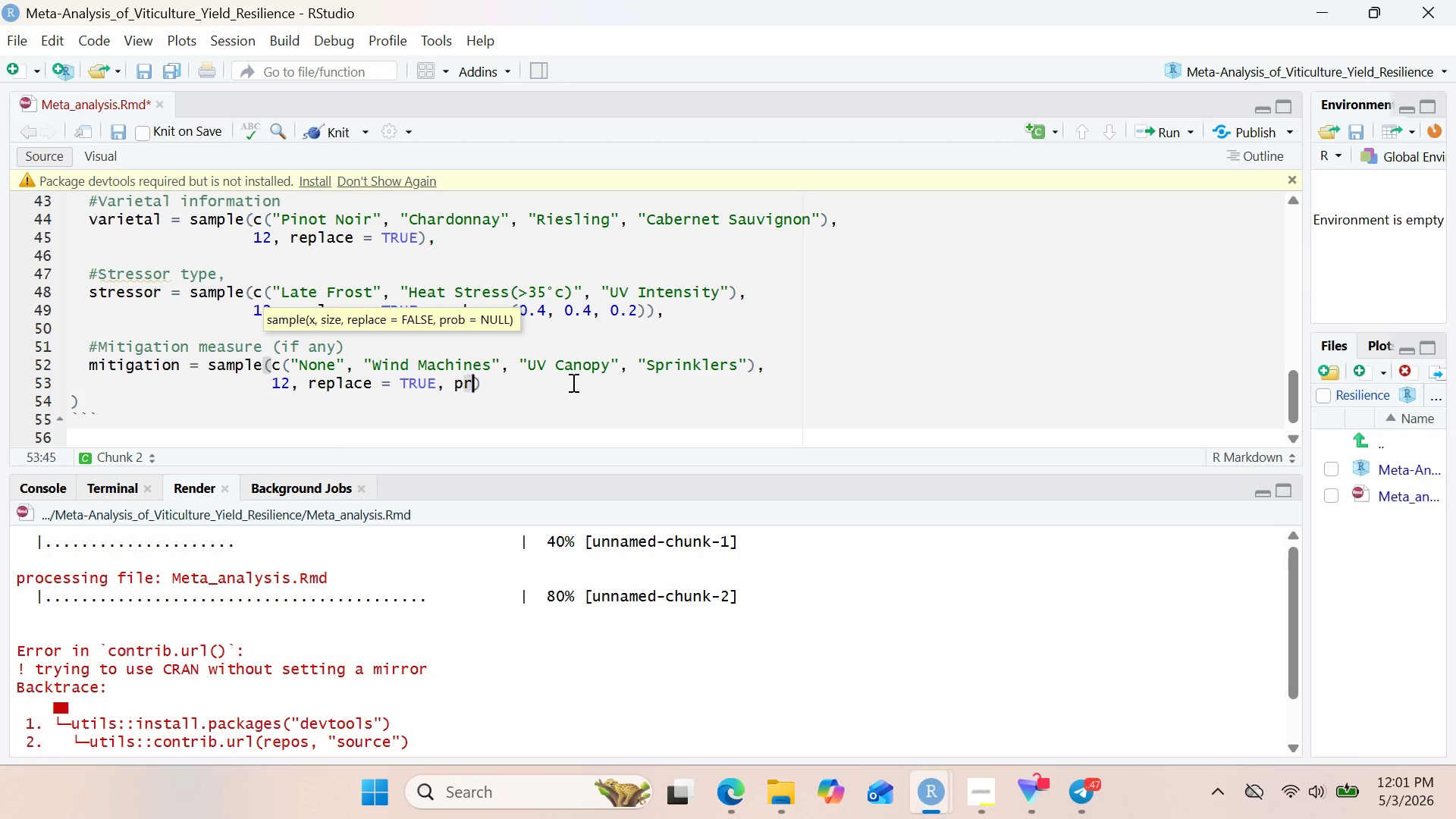 
key(B)
 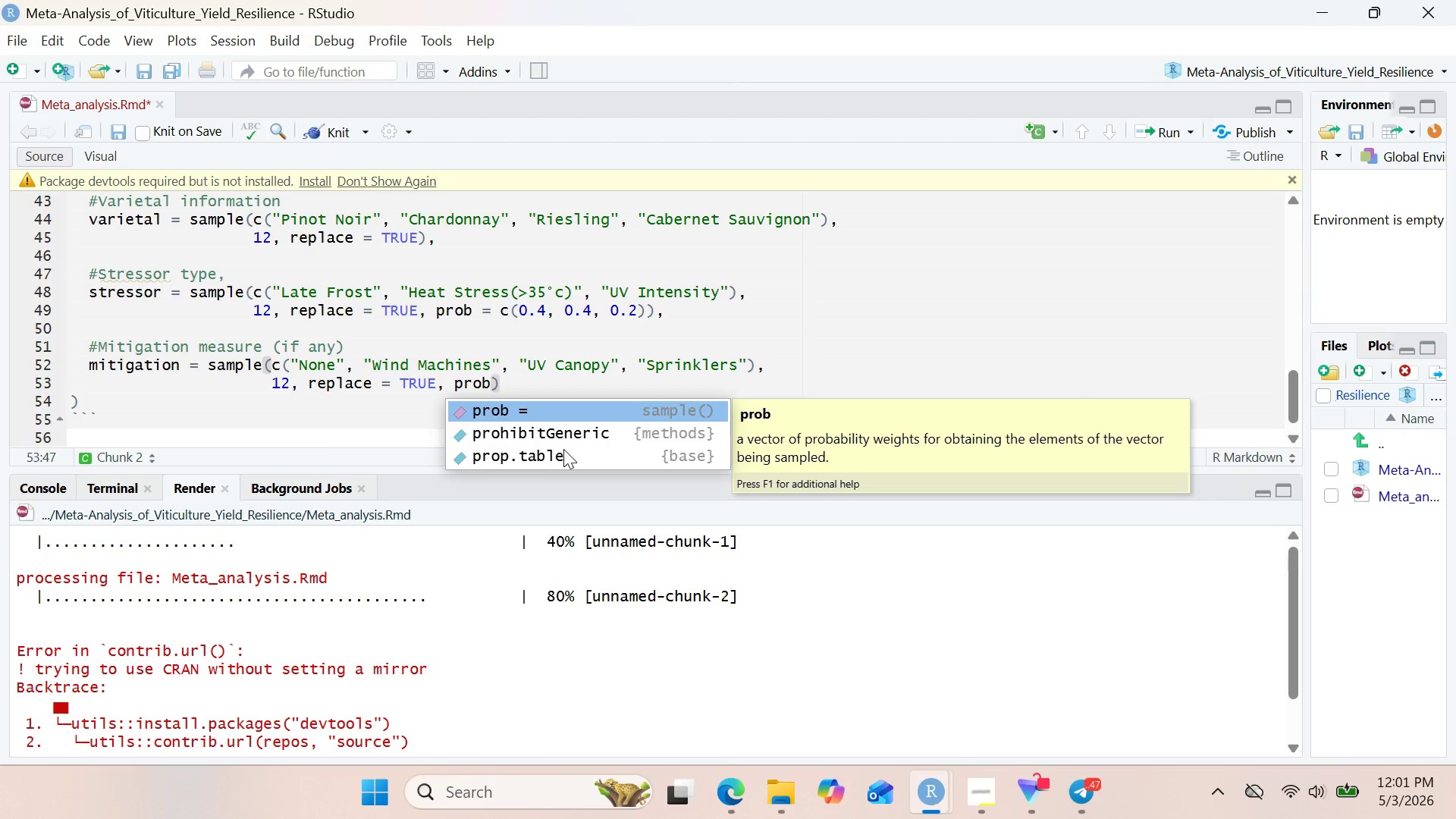 
key(Space)
 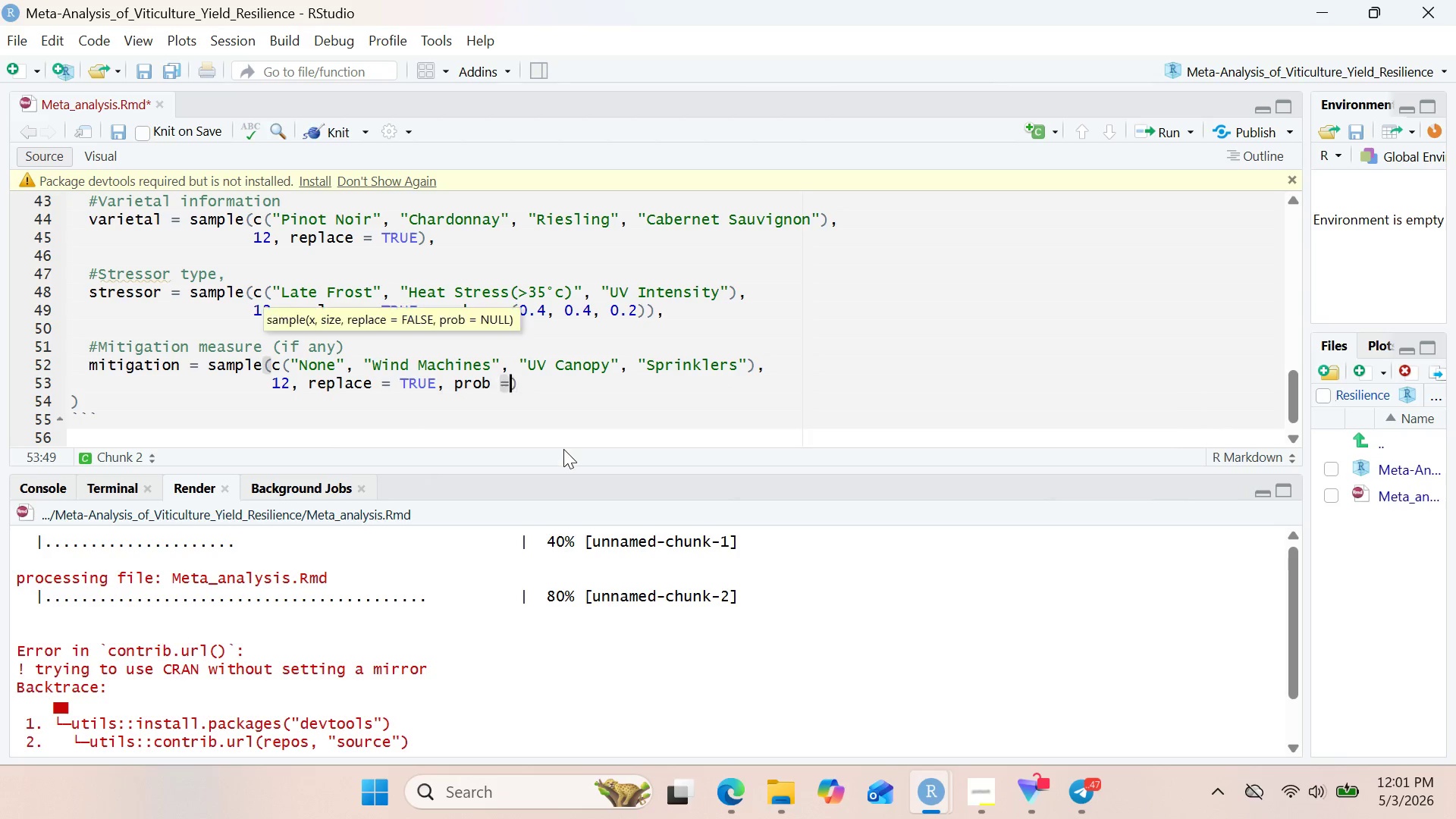 
key(Equal)
 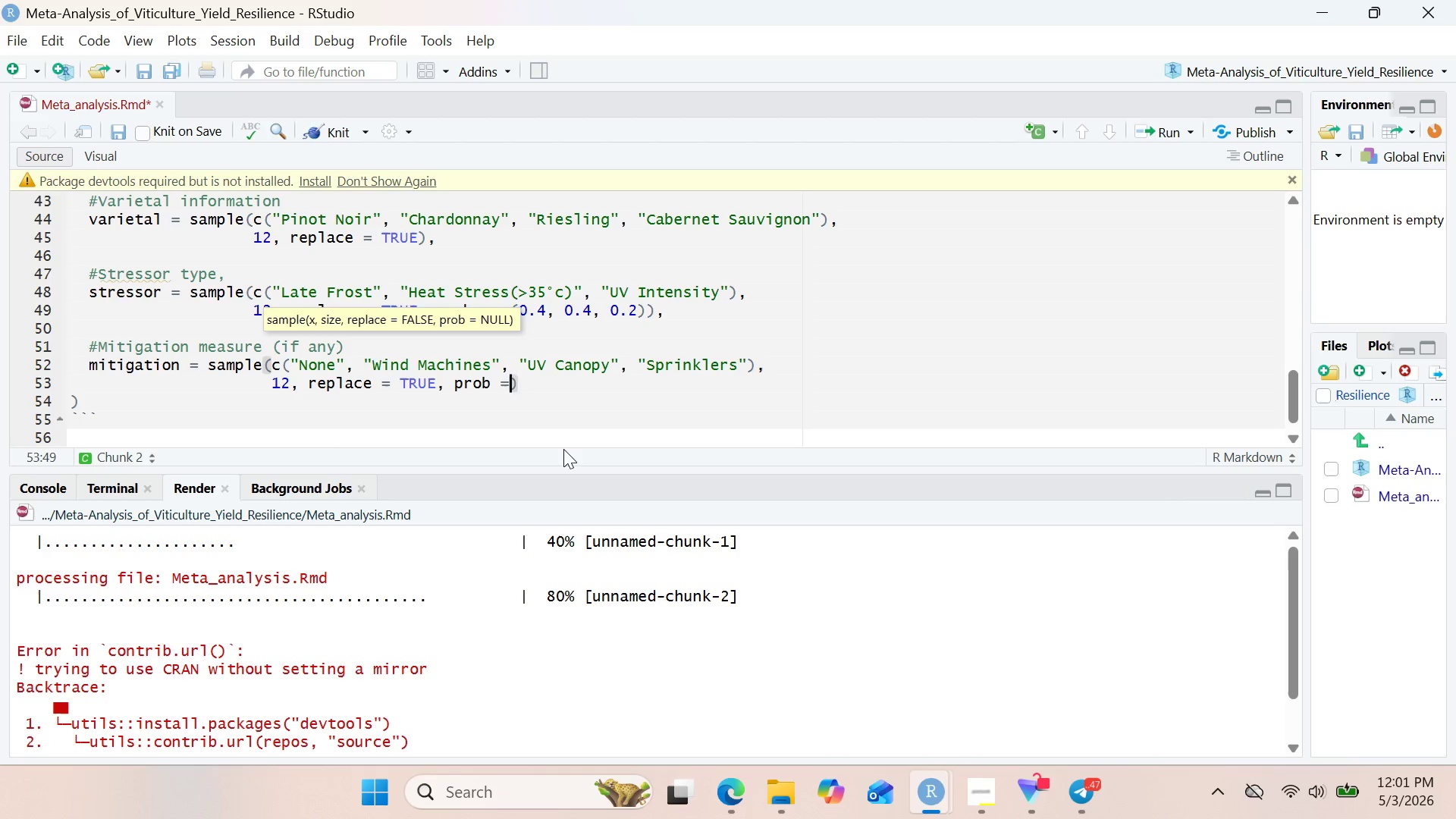 
key(Space)
 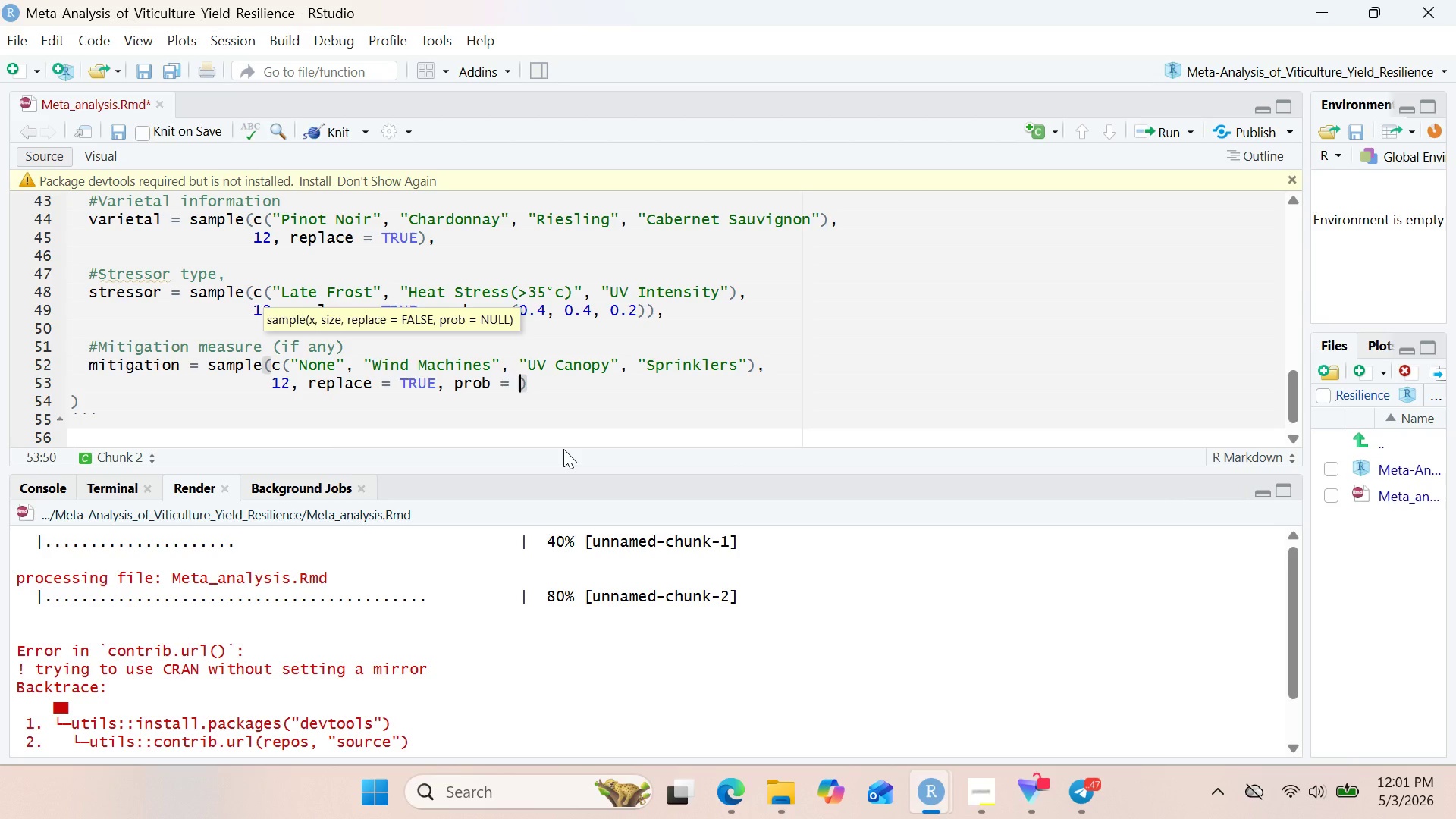 
wait(9.48)
 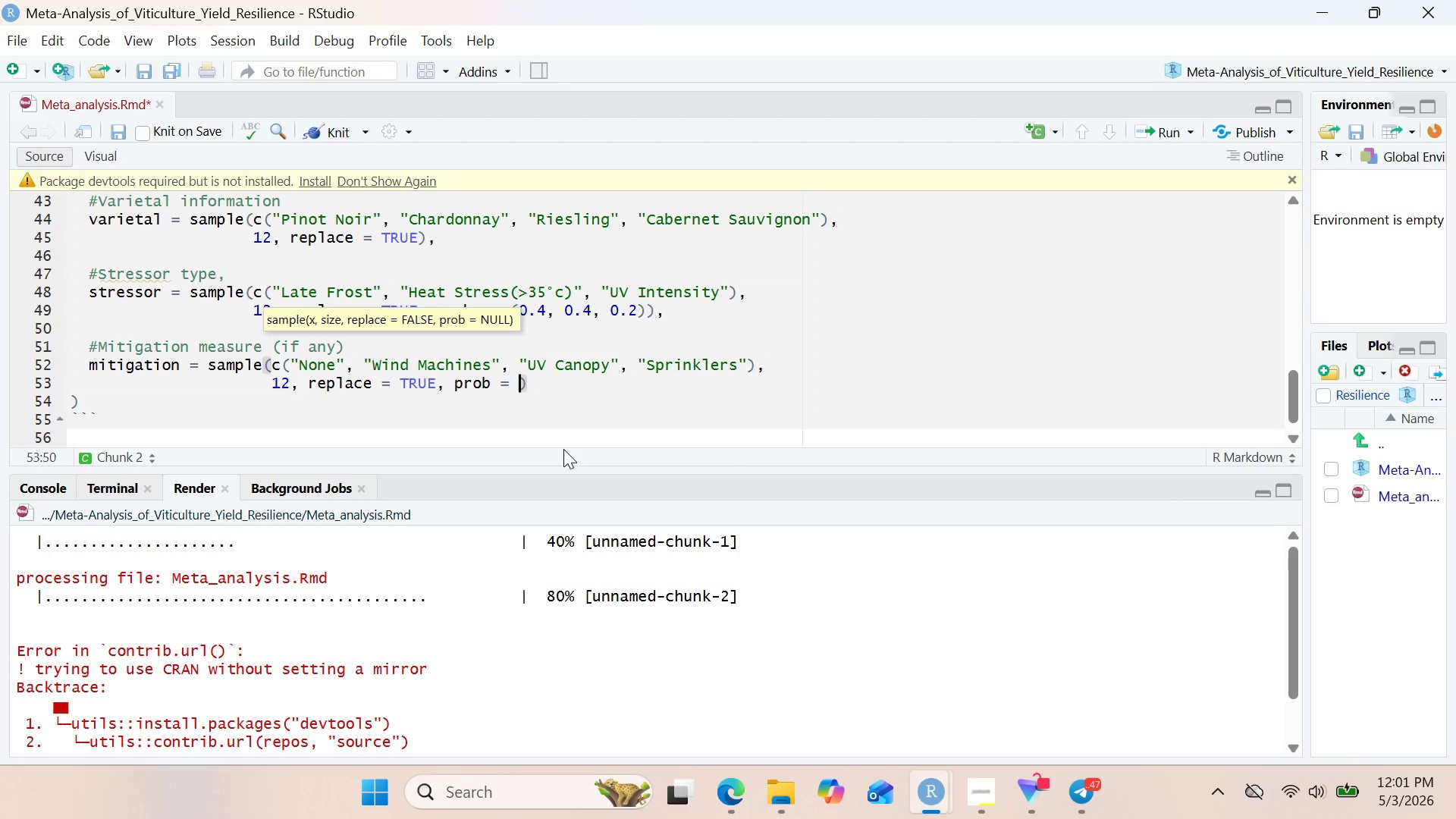 
type(c(0.4, 0.4, 0.2)
 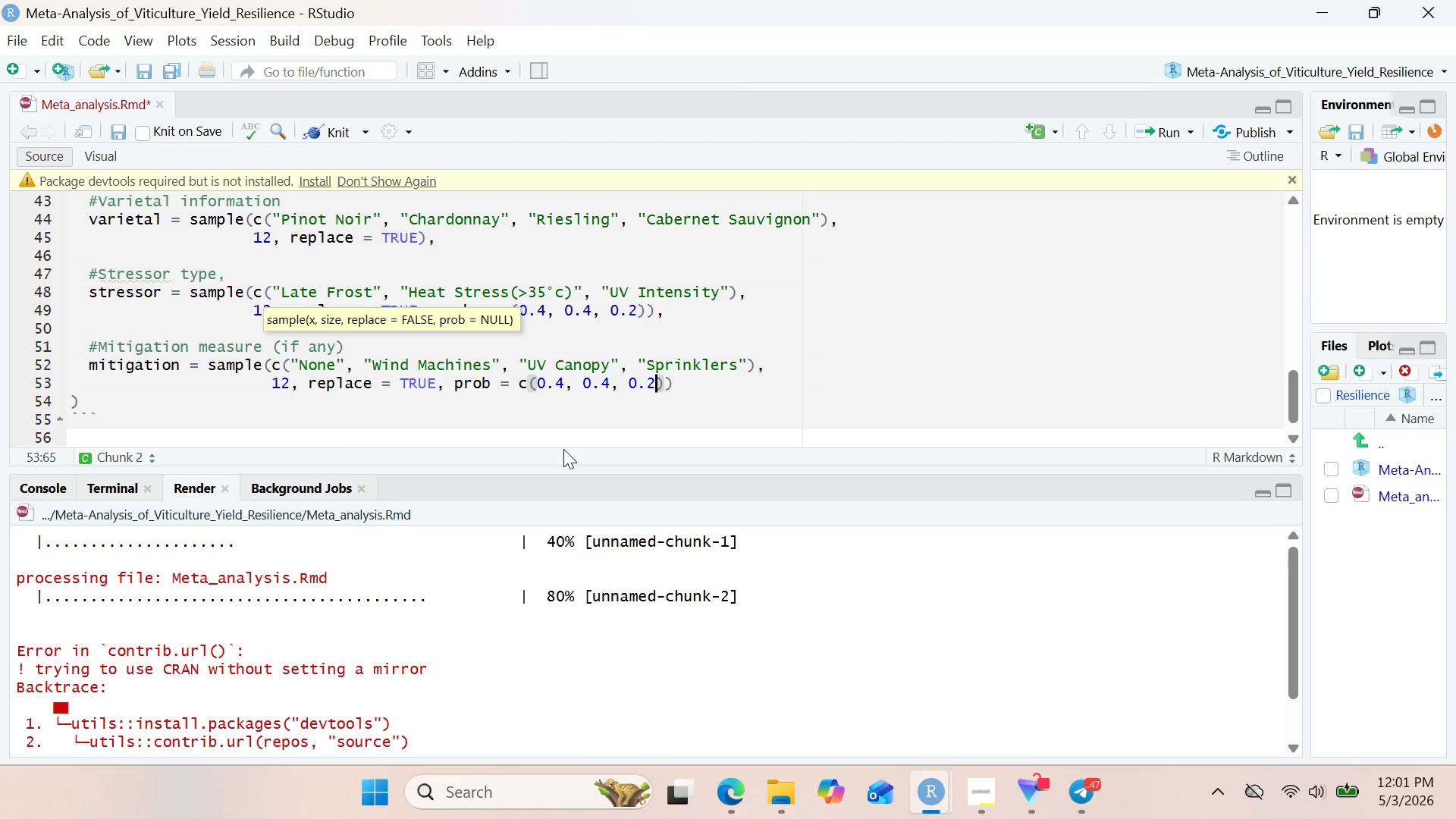 
key(ArrowRight)
 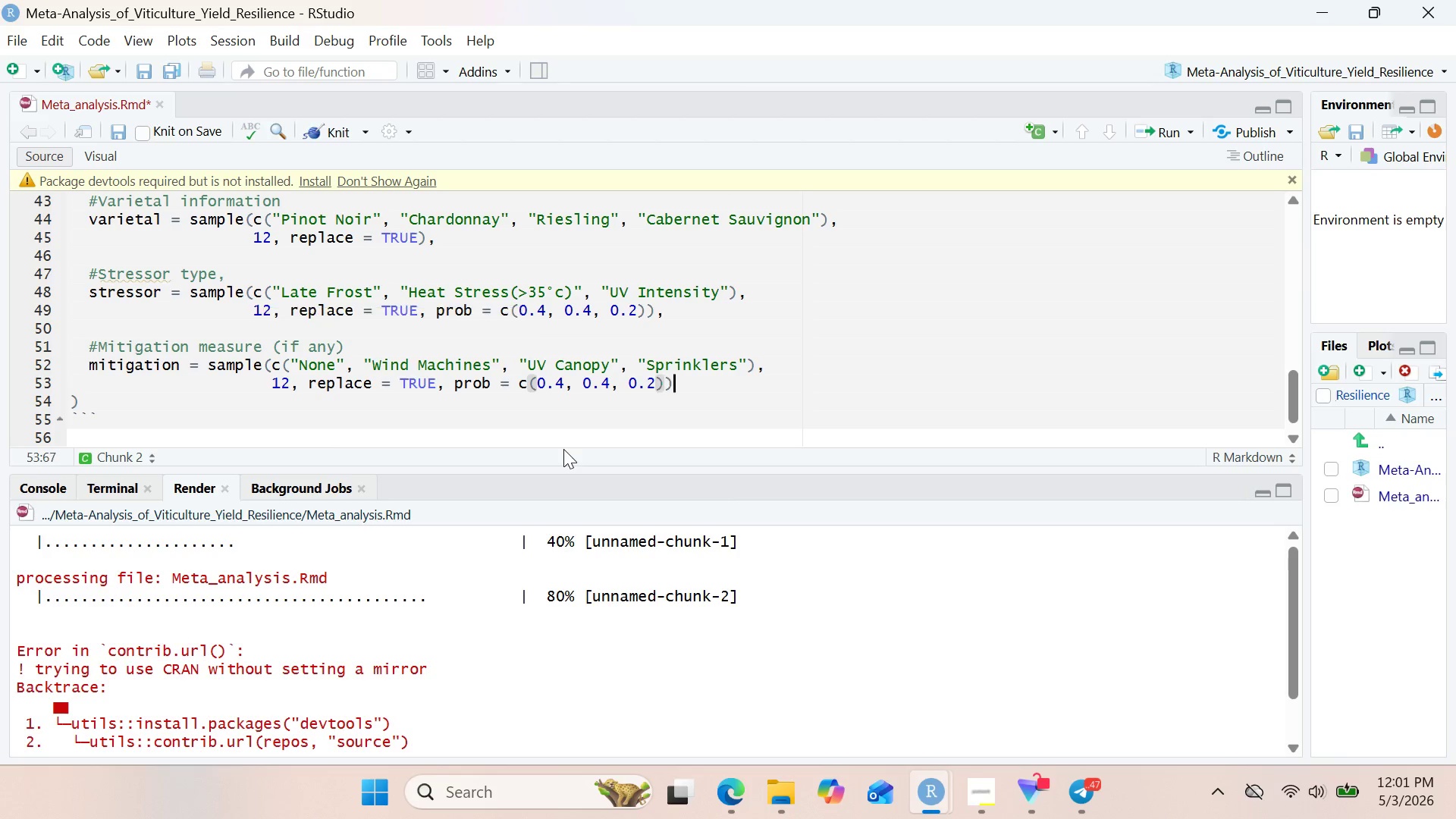 
key(ArrowRight)
 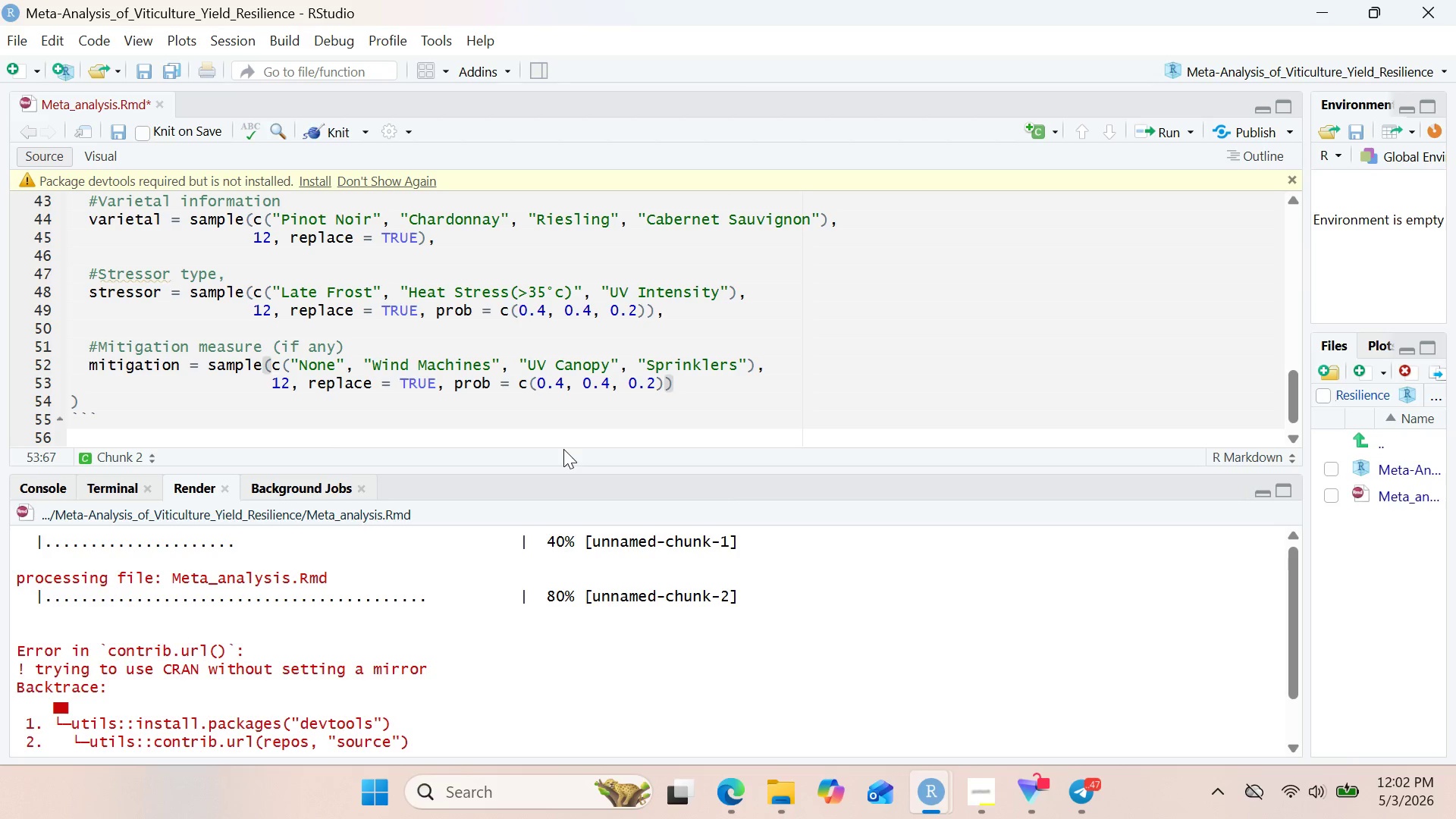 
key(Comma)
 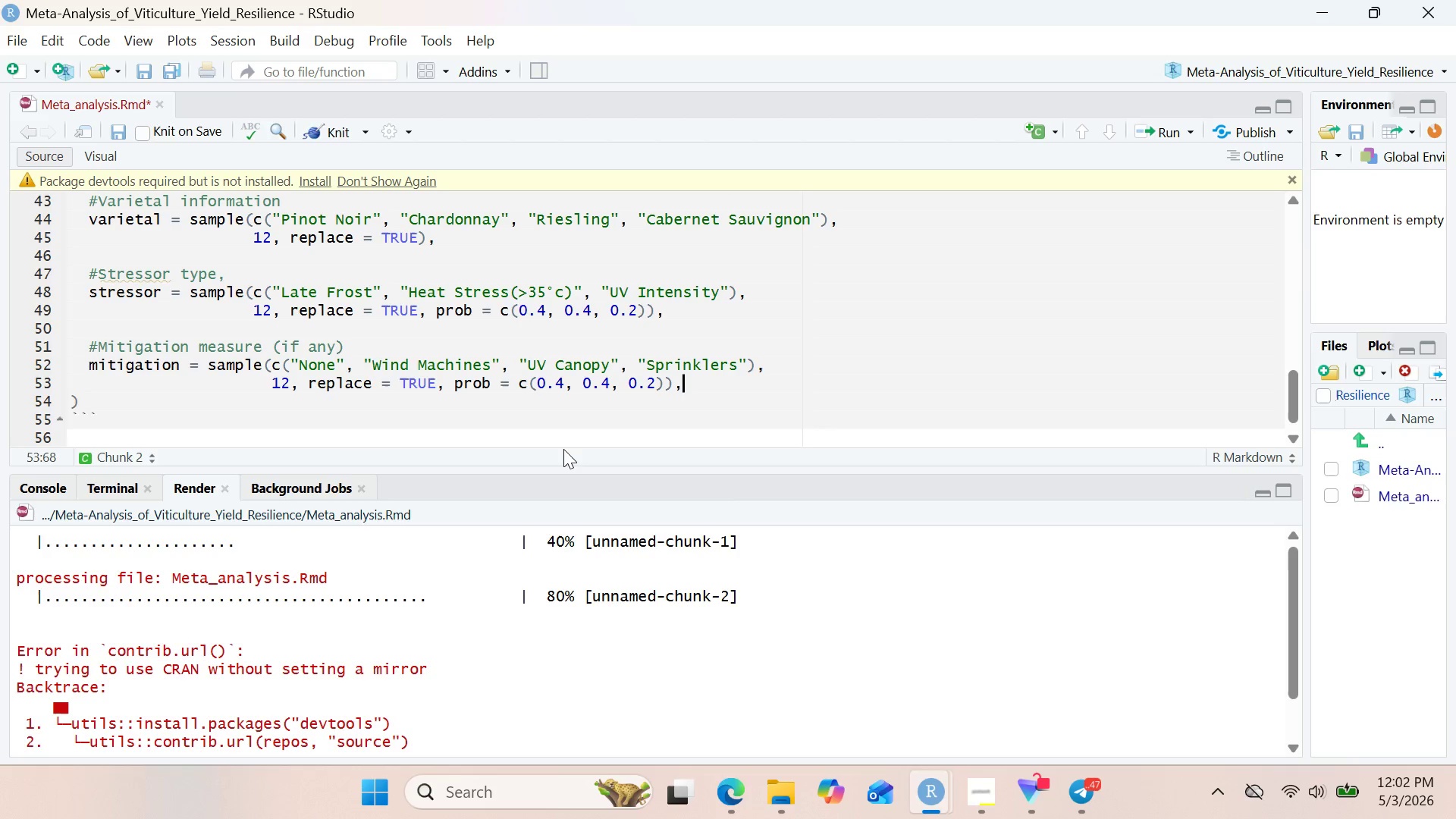 
key(Enter)
 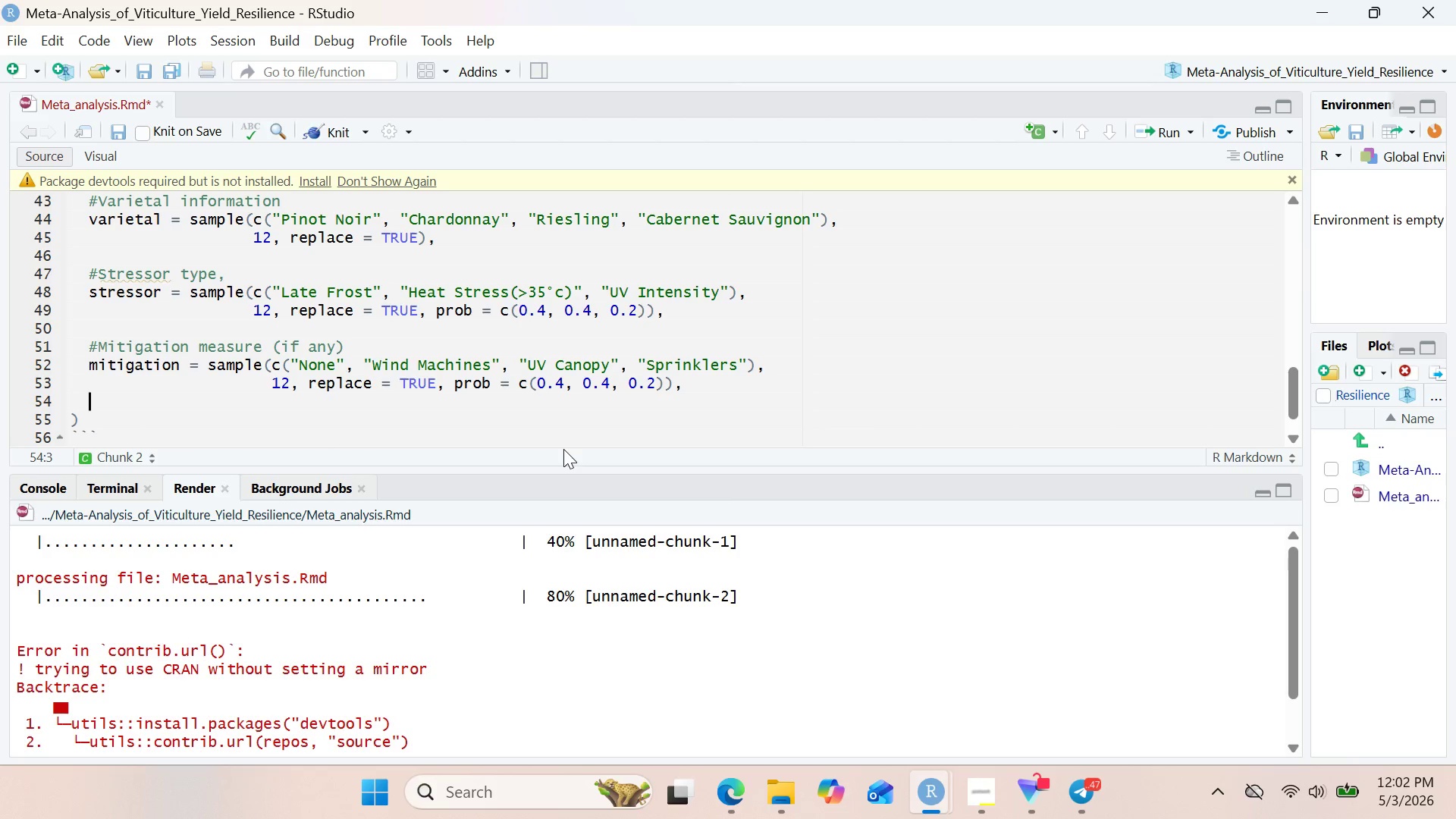 
wait(10.94)
 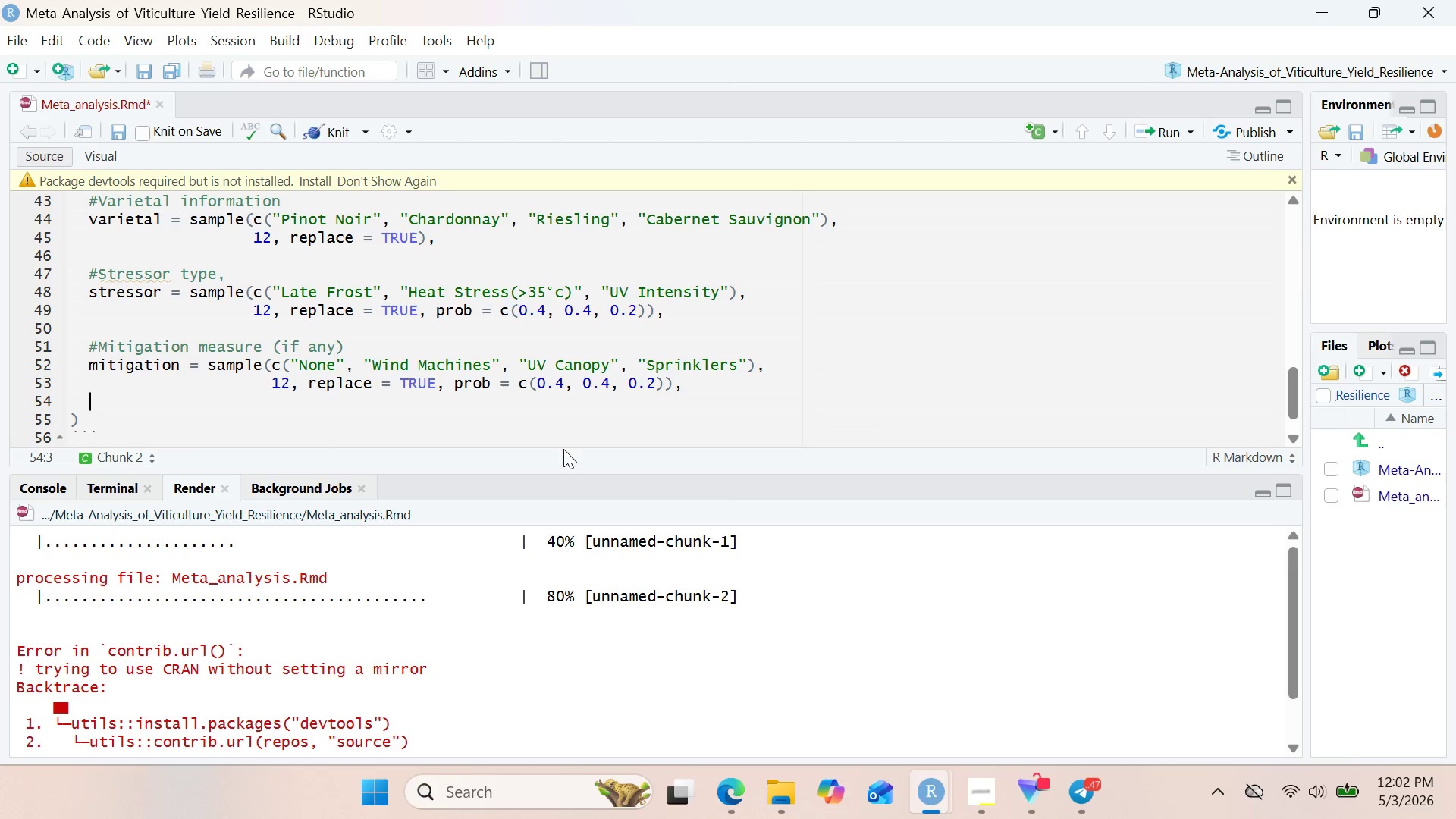 
left_click([564, 390])
 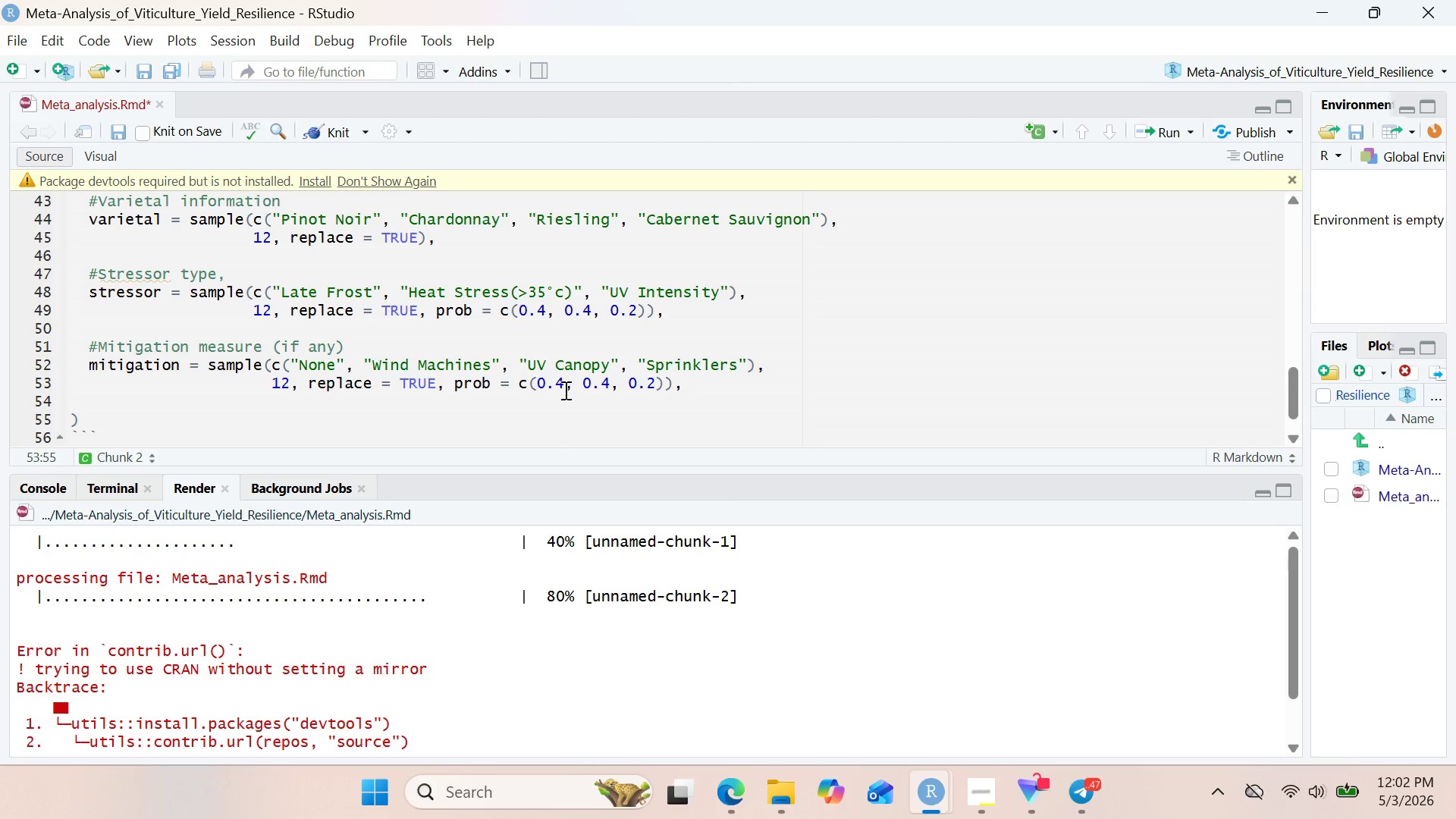 
key(Backspace)
 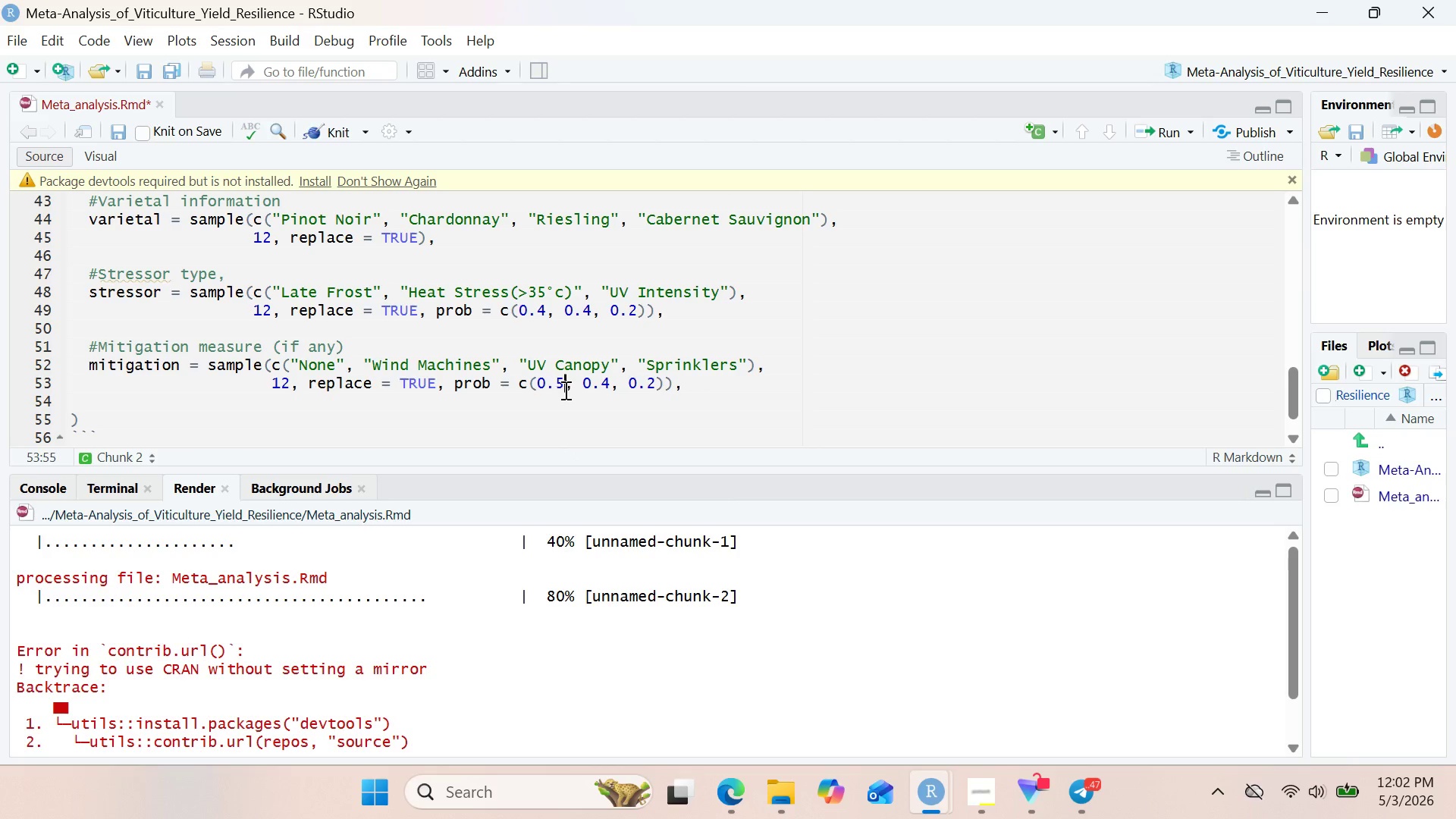 
key(5)
 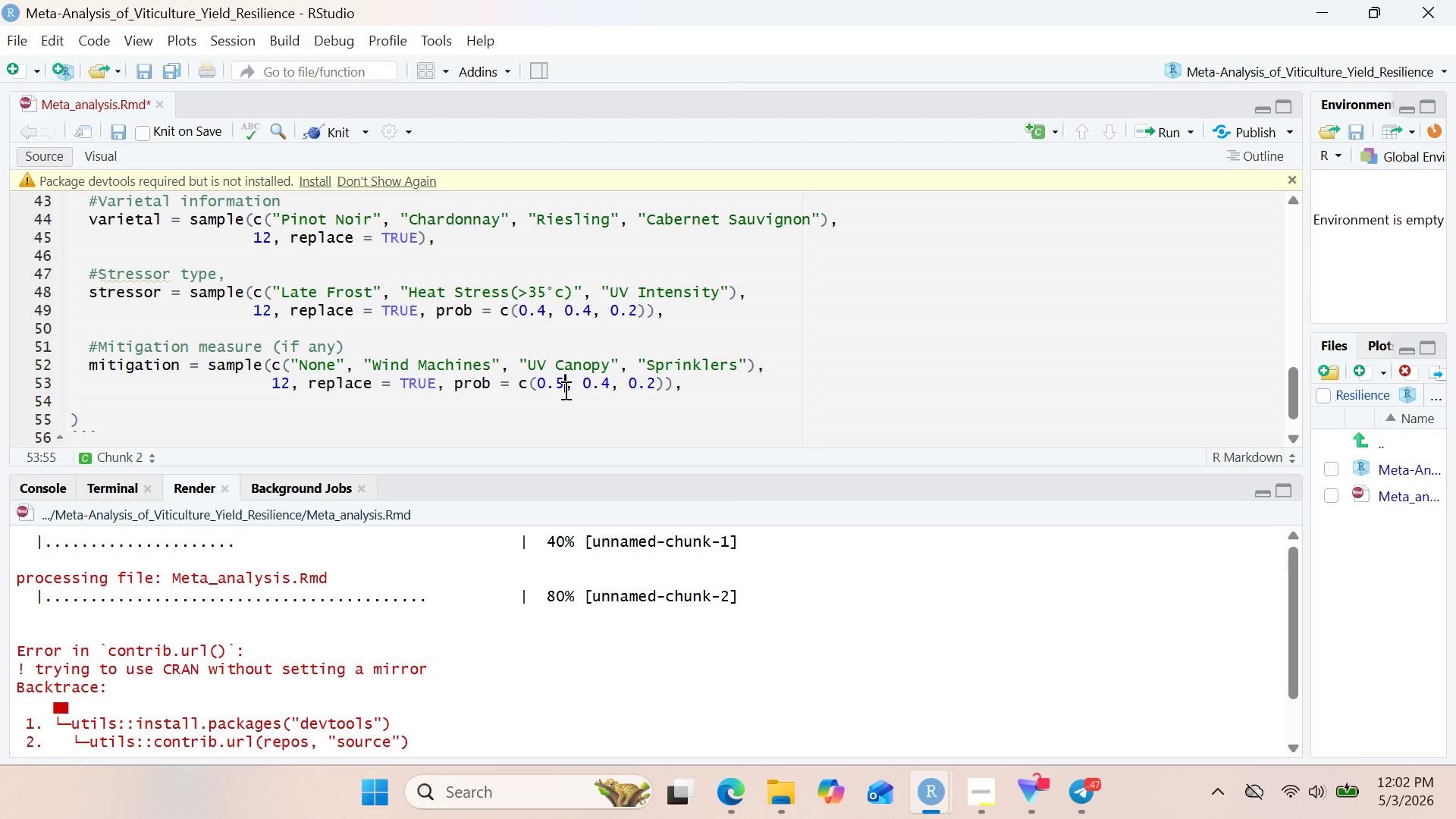 
key(ArrowRight)
 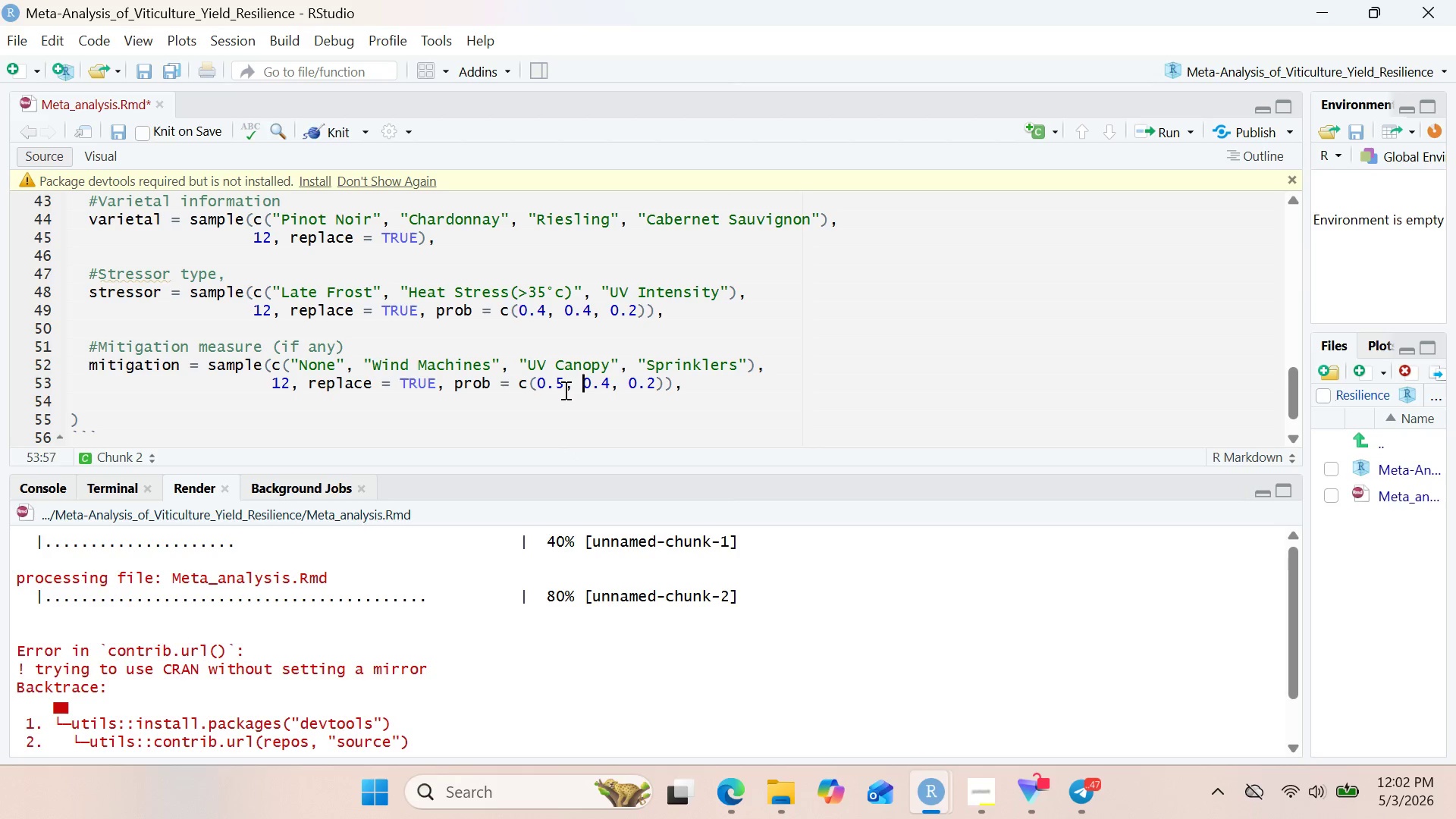 
key(ArrowRight)
 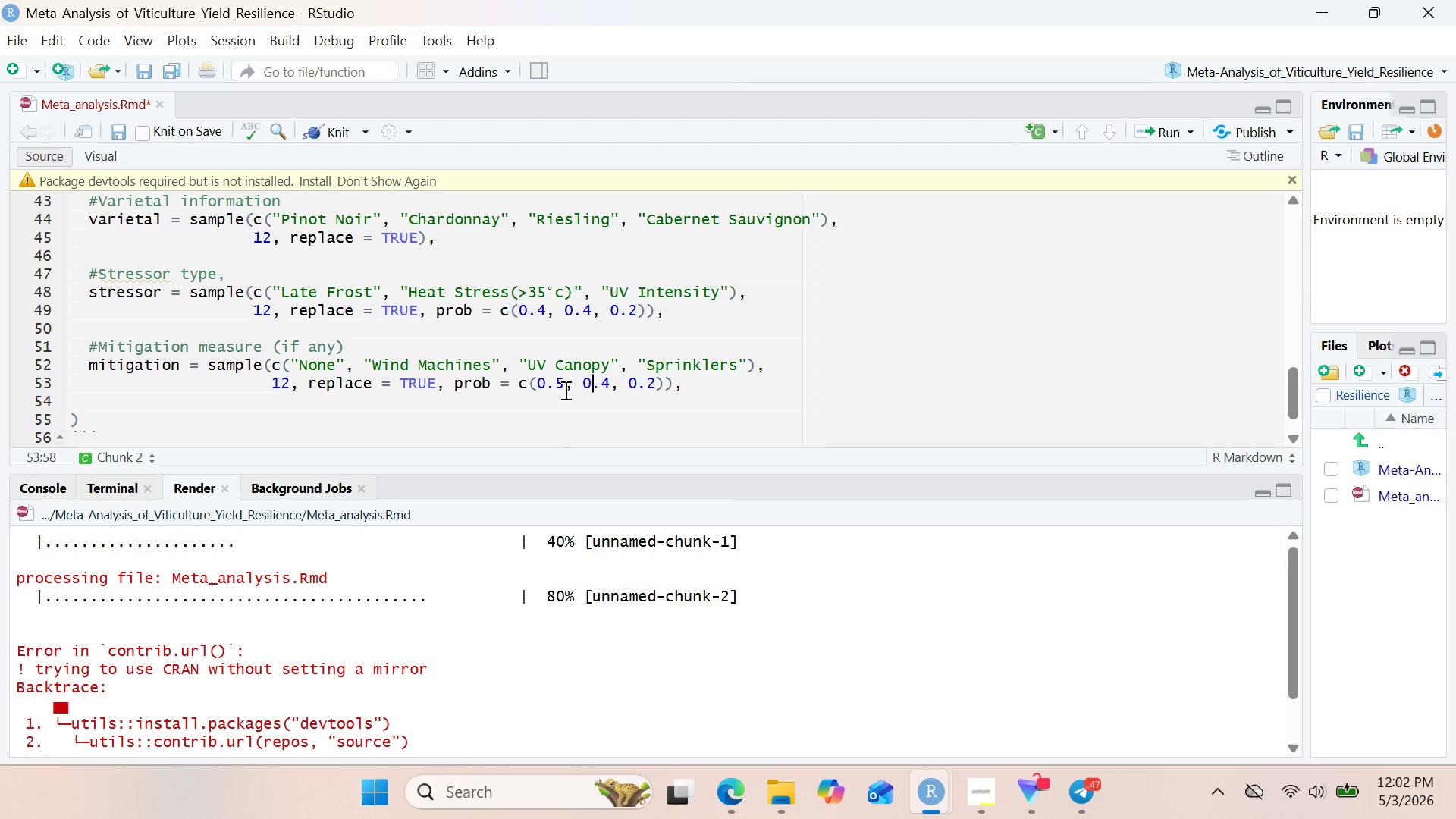 
key(ArrowRight)
 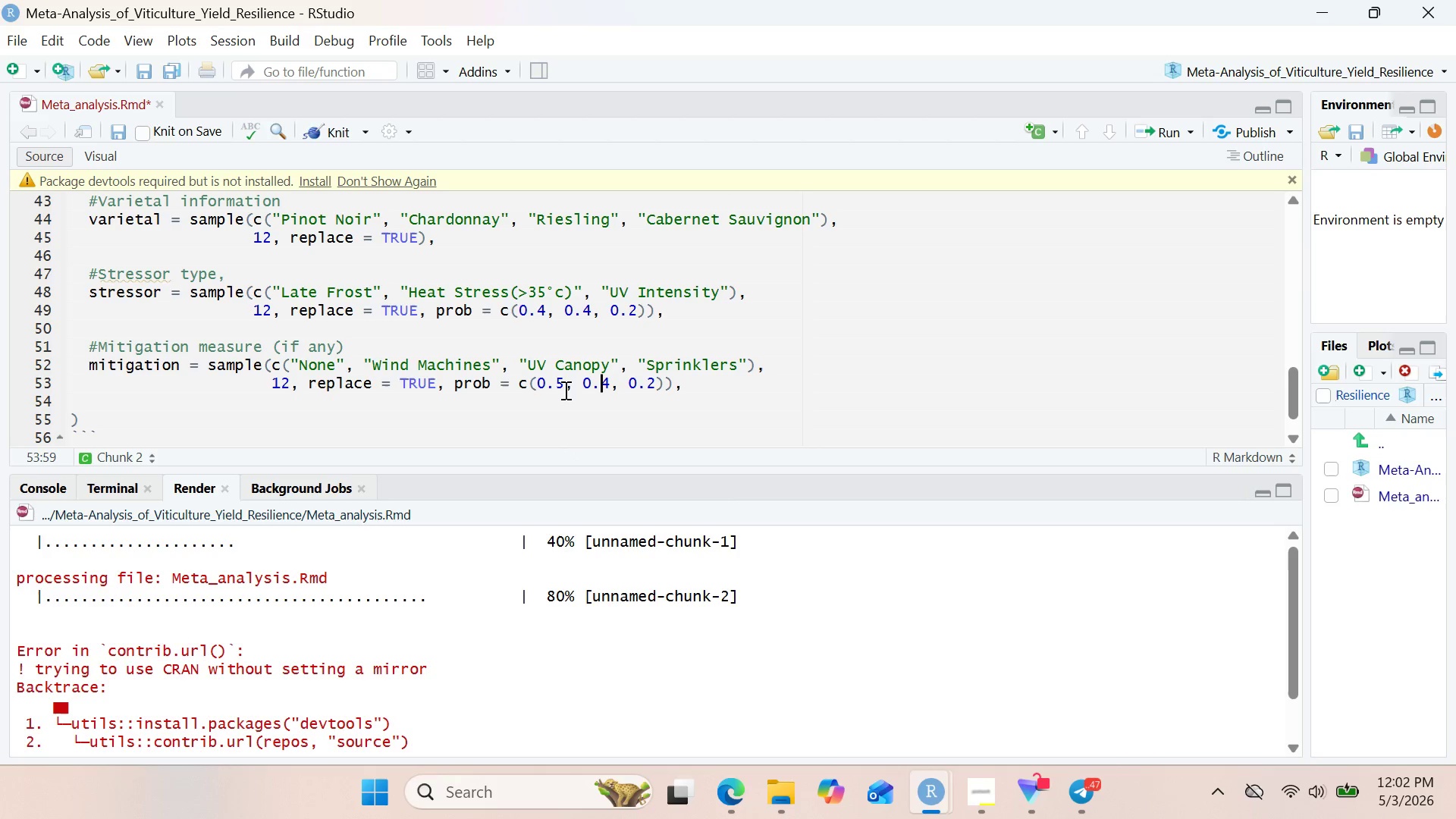 
key(ArrowRight)
 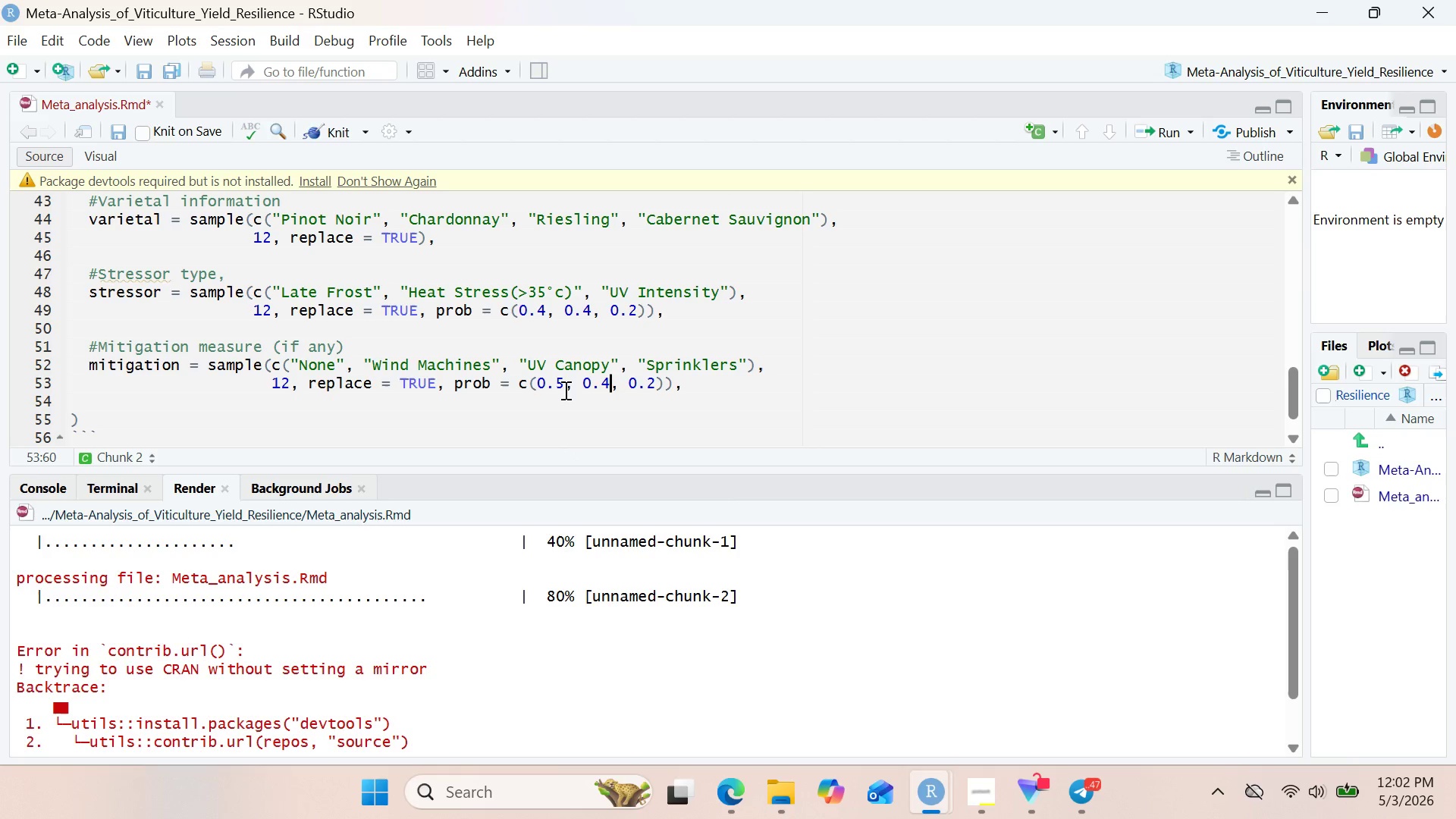 
key(ArrowRight)
 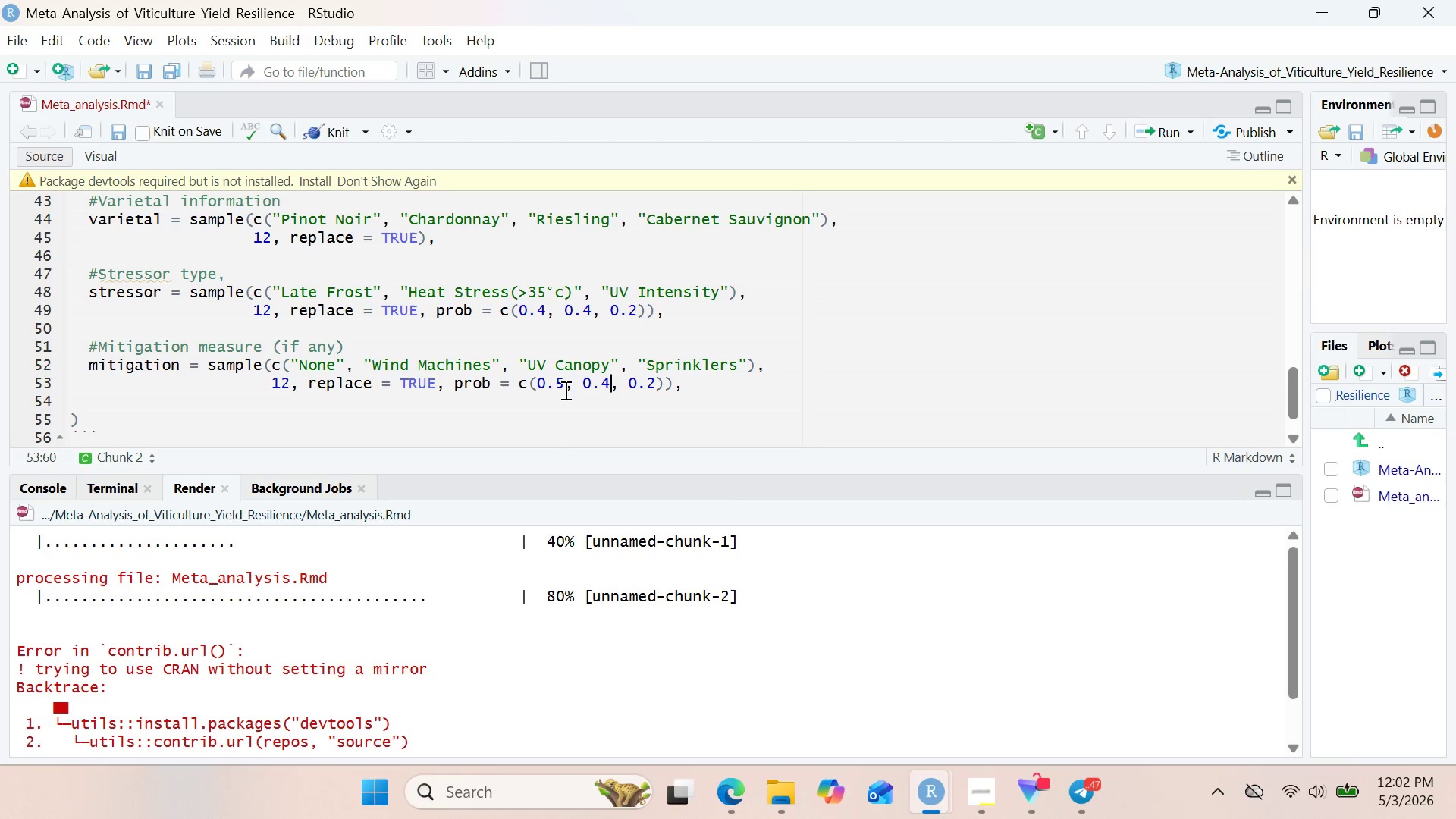 
key(Backspace)
 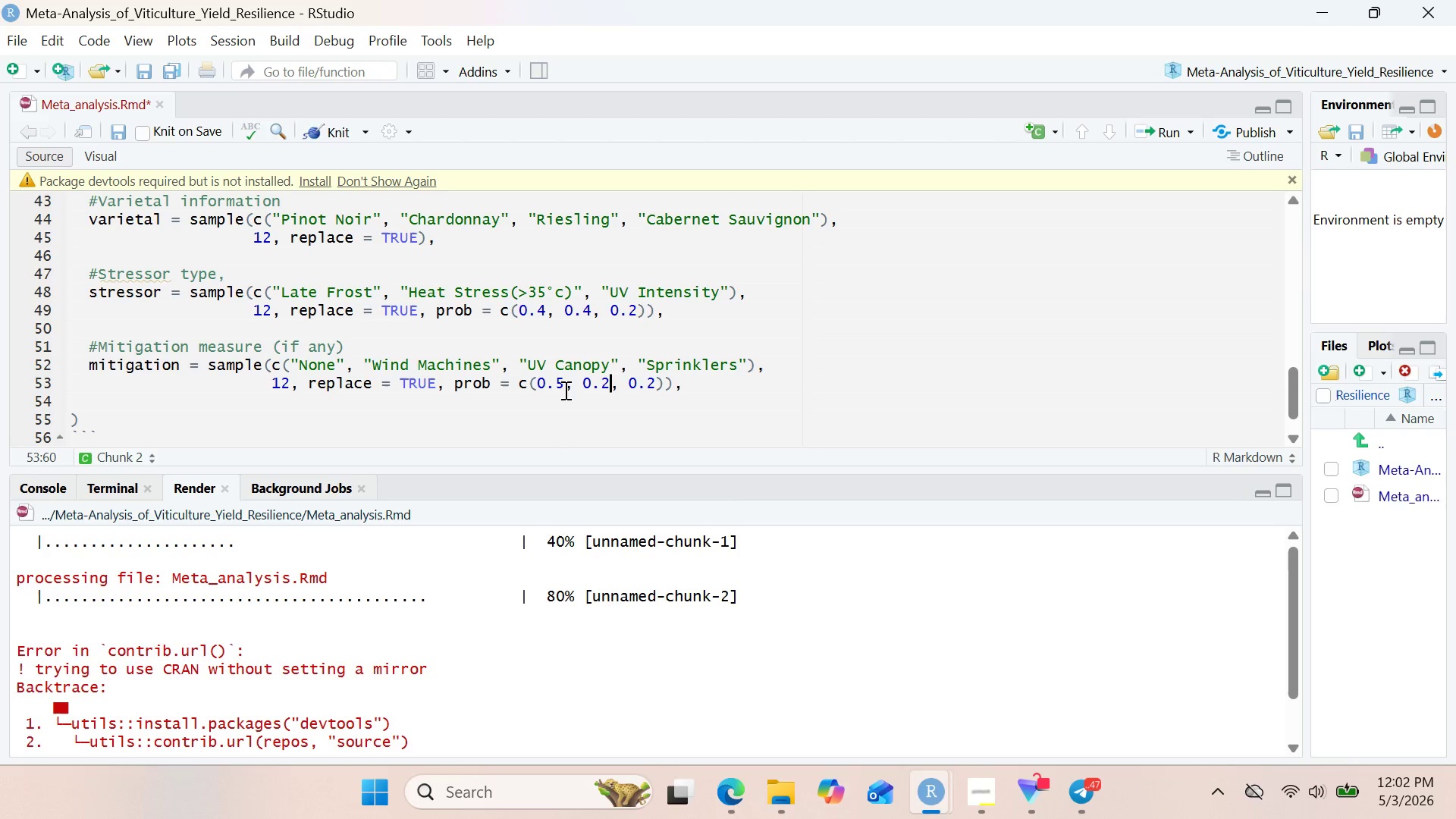 
key(2)
 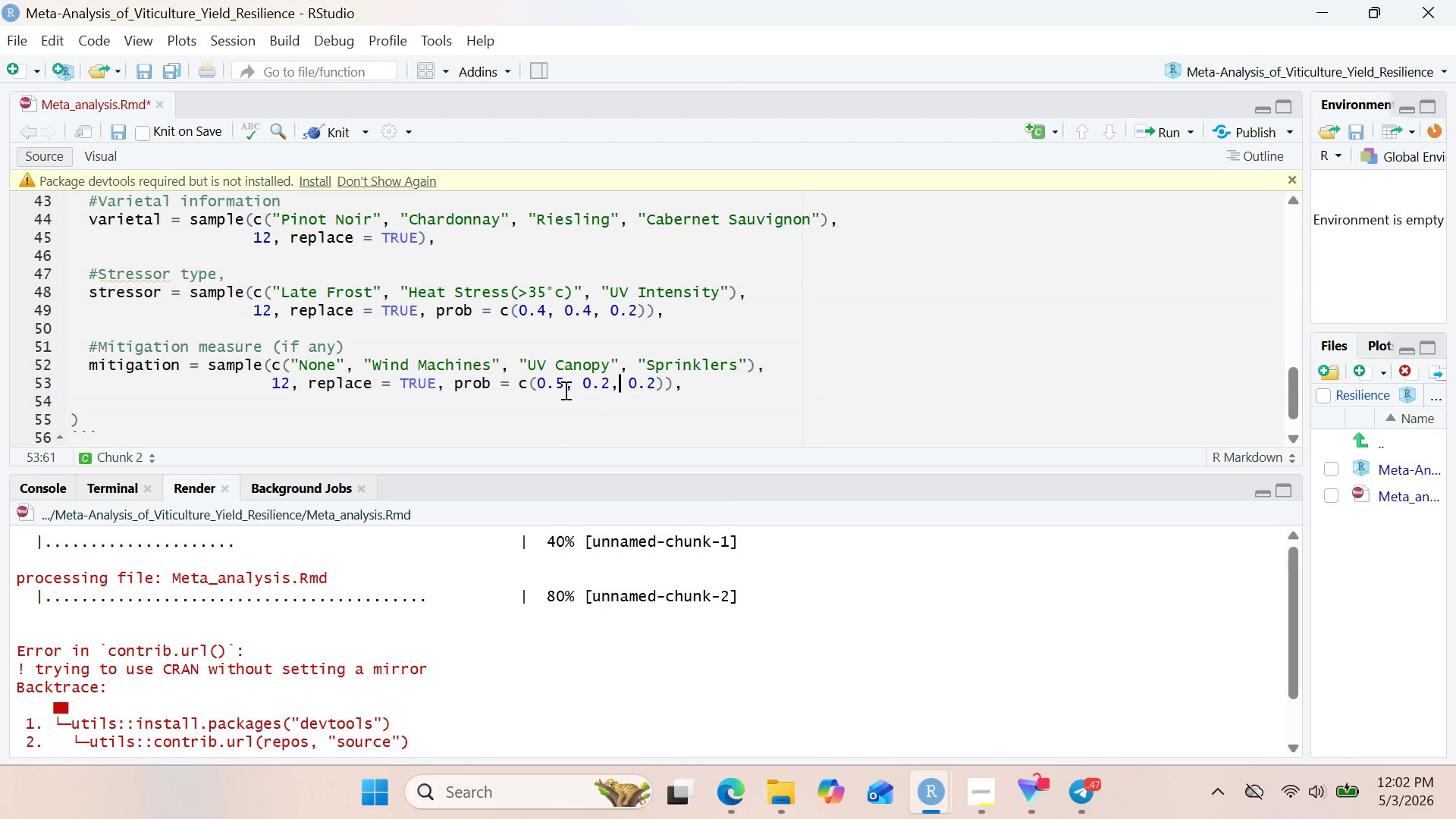 
key(ArrowRight)
 